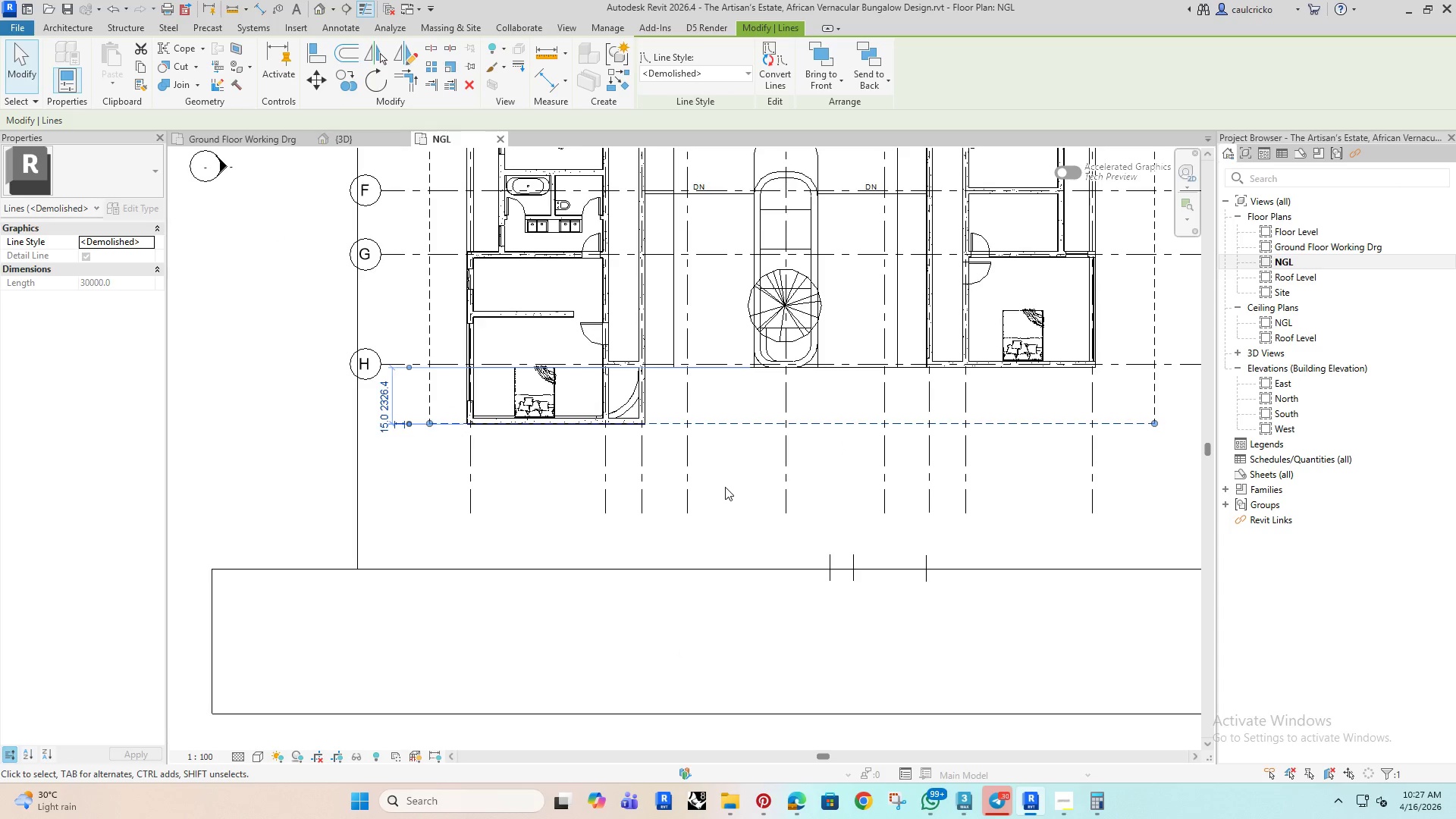 
left_click([725, 487])
 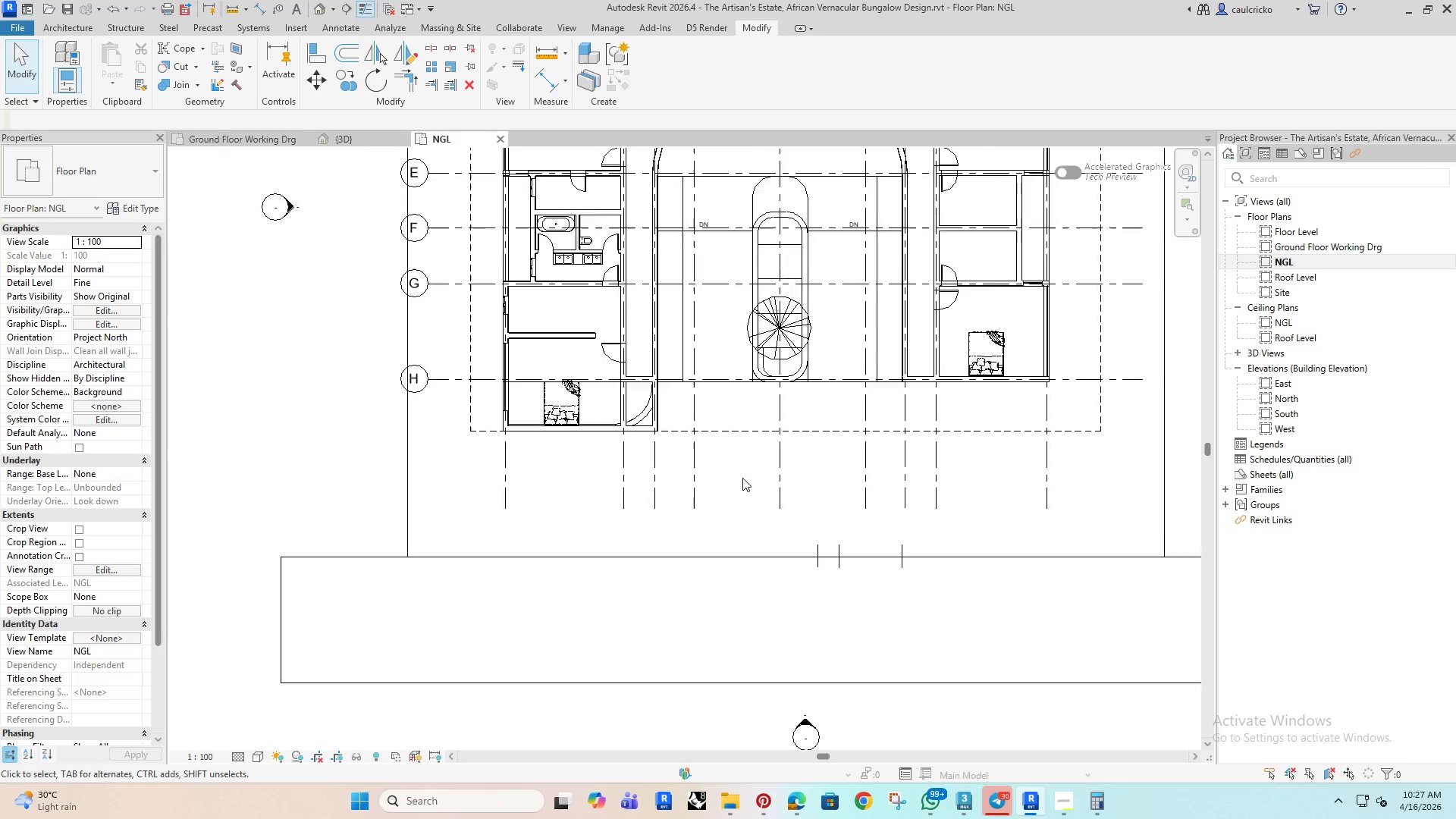 
scroll: coordinate [742, 478], scroll_direction: down, amount: 4.0
 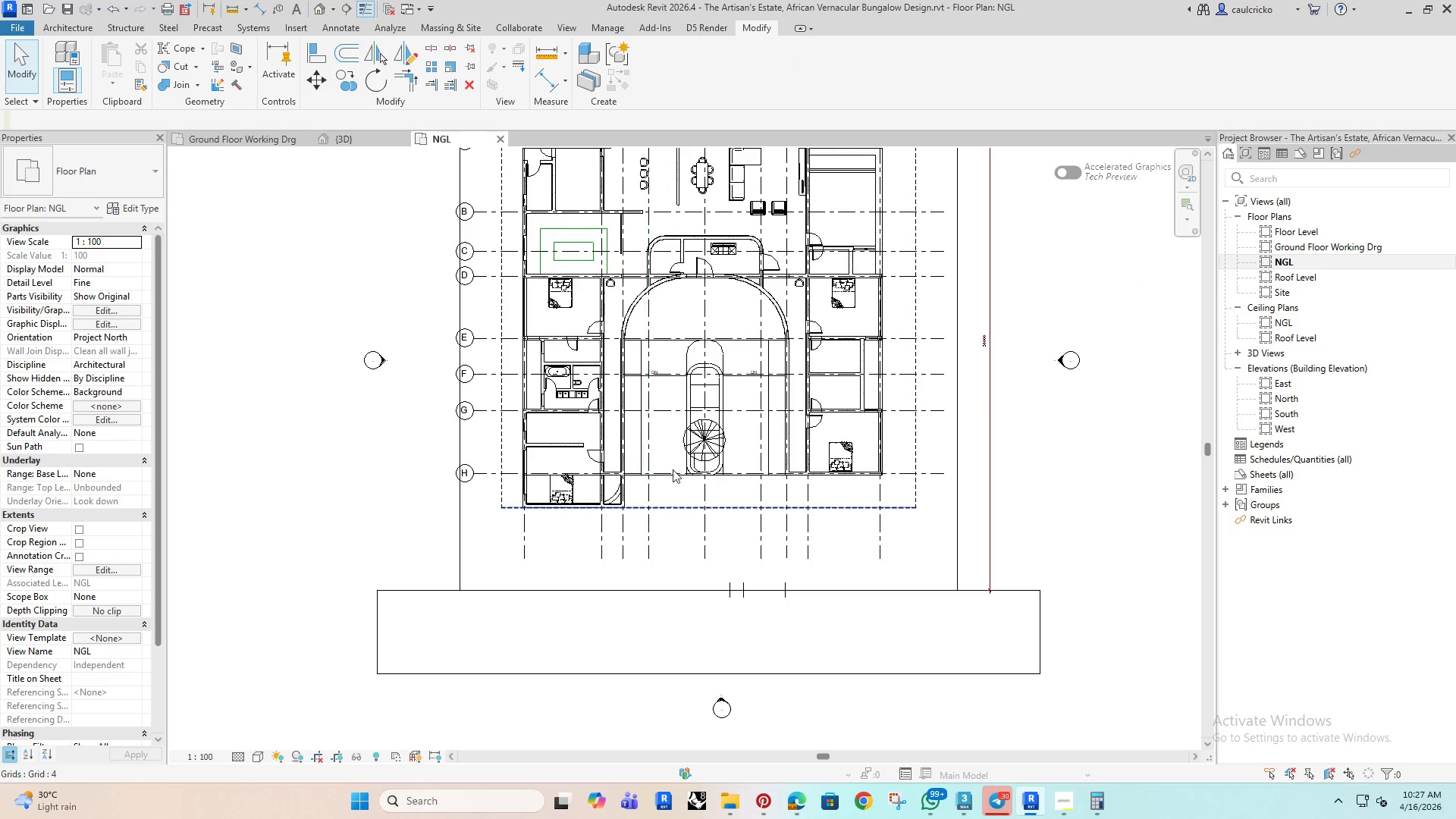 
scroll: coordinate [708, 491], scroll_direction: up, amount: 11.0
 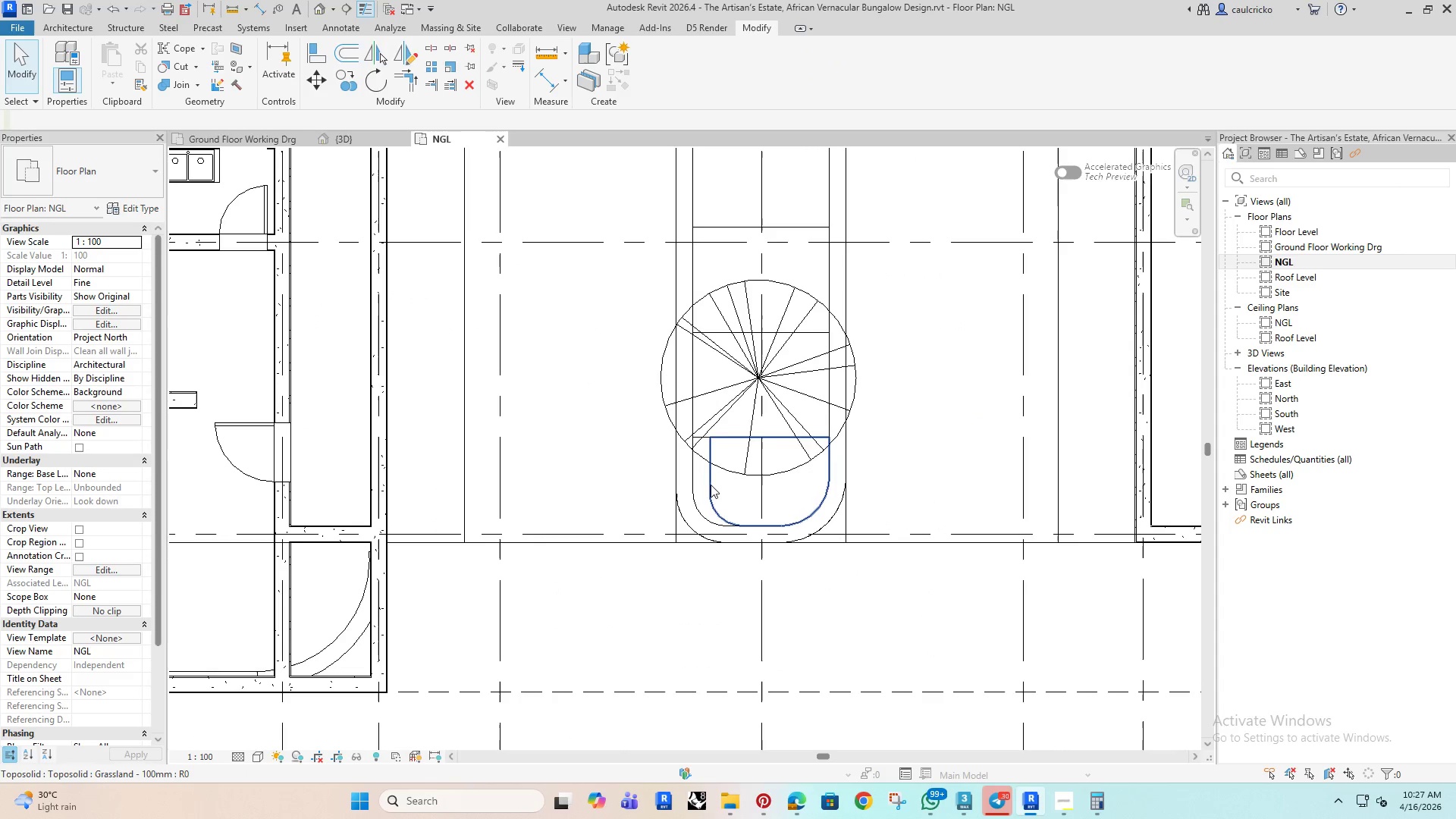 
left_click([712, 485])
 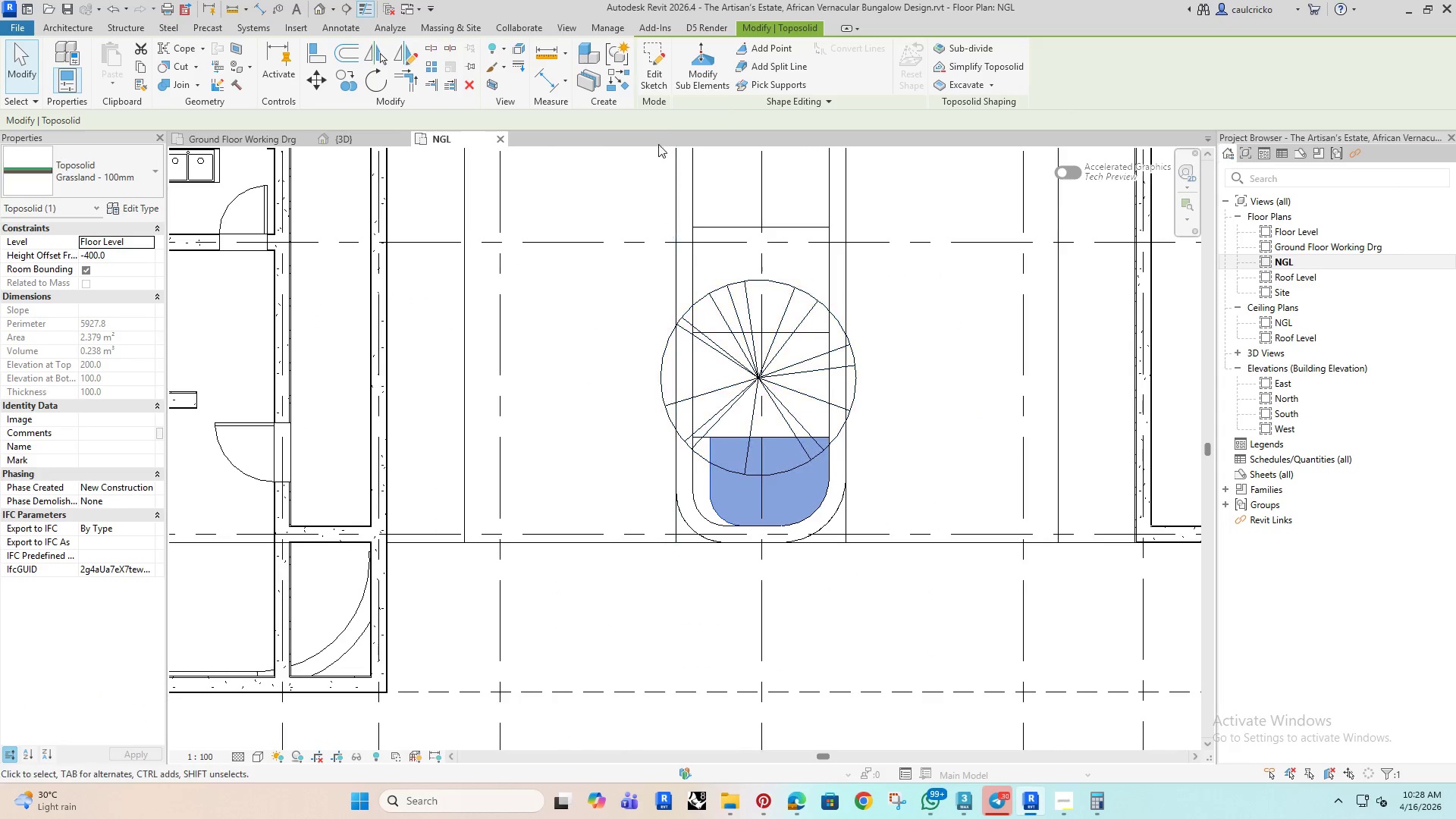 
left_click([652, 70])
 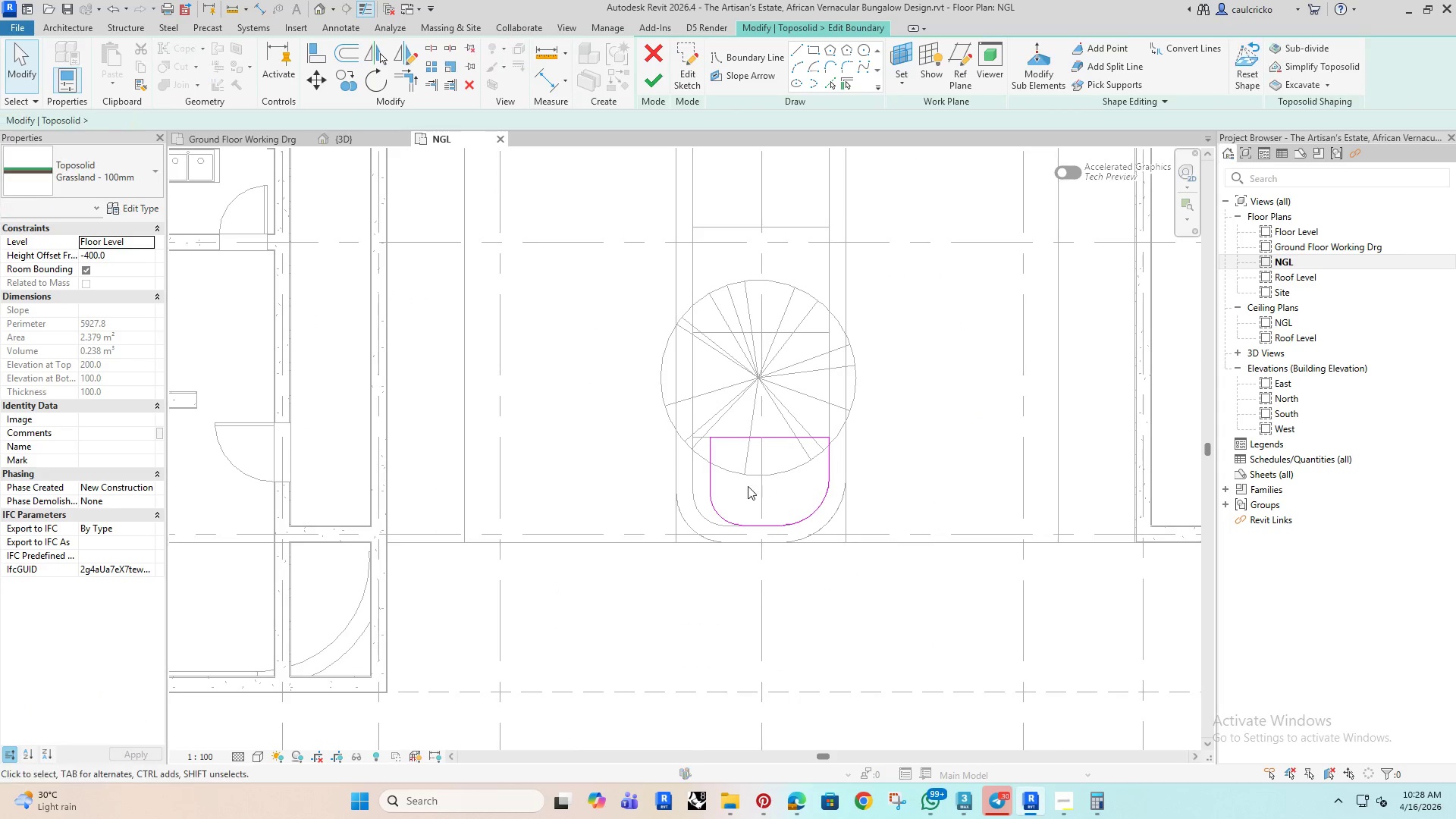 
scroll: coordinate [711, 491], scroll_direction: up, amount: 3.0
 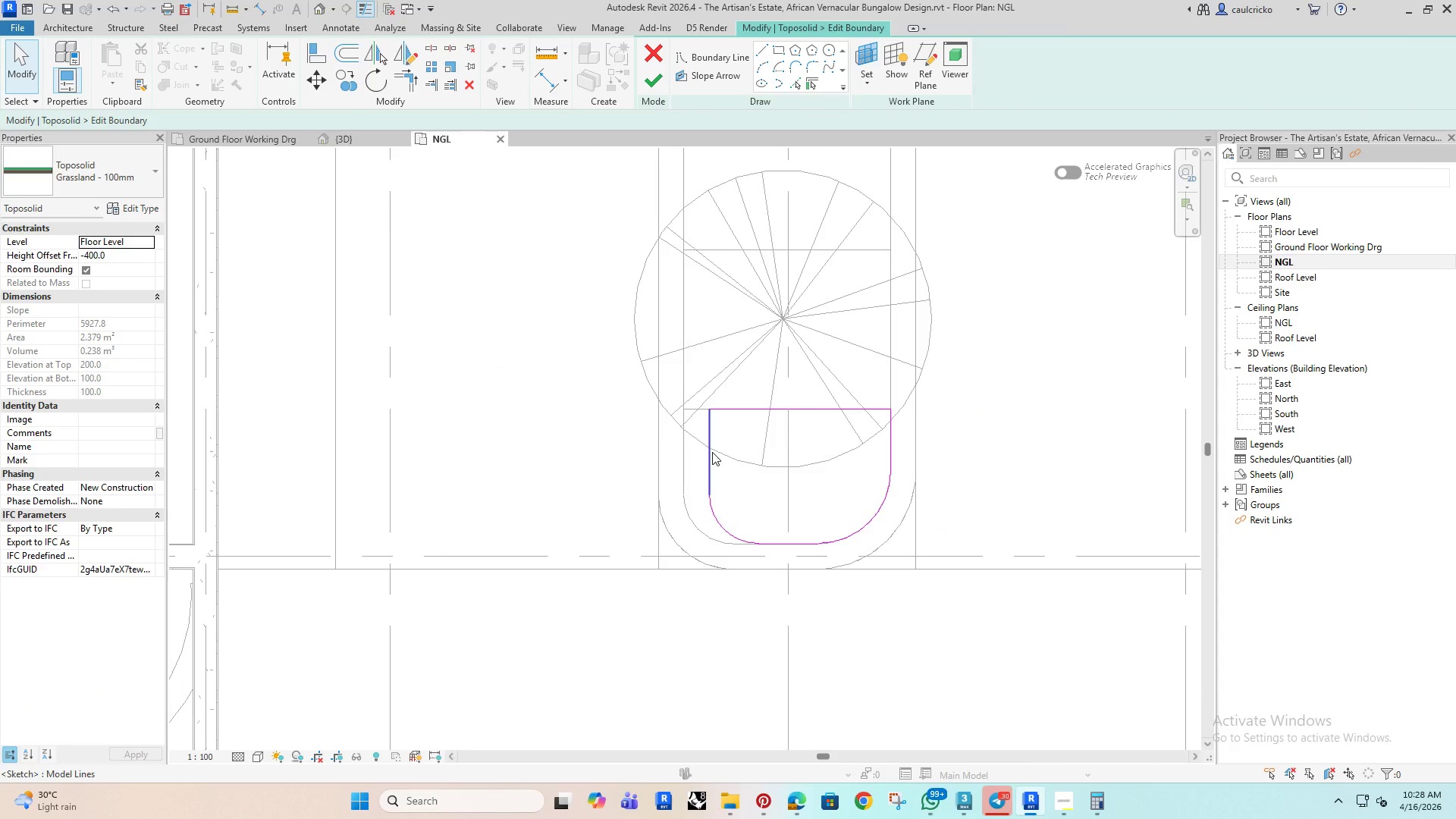 
type(al)
 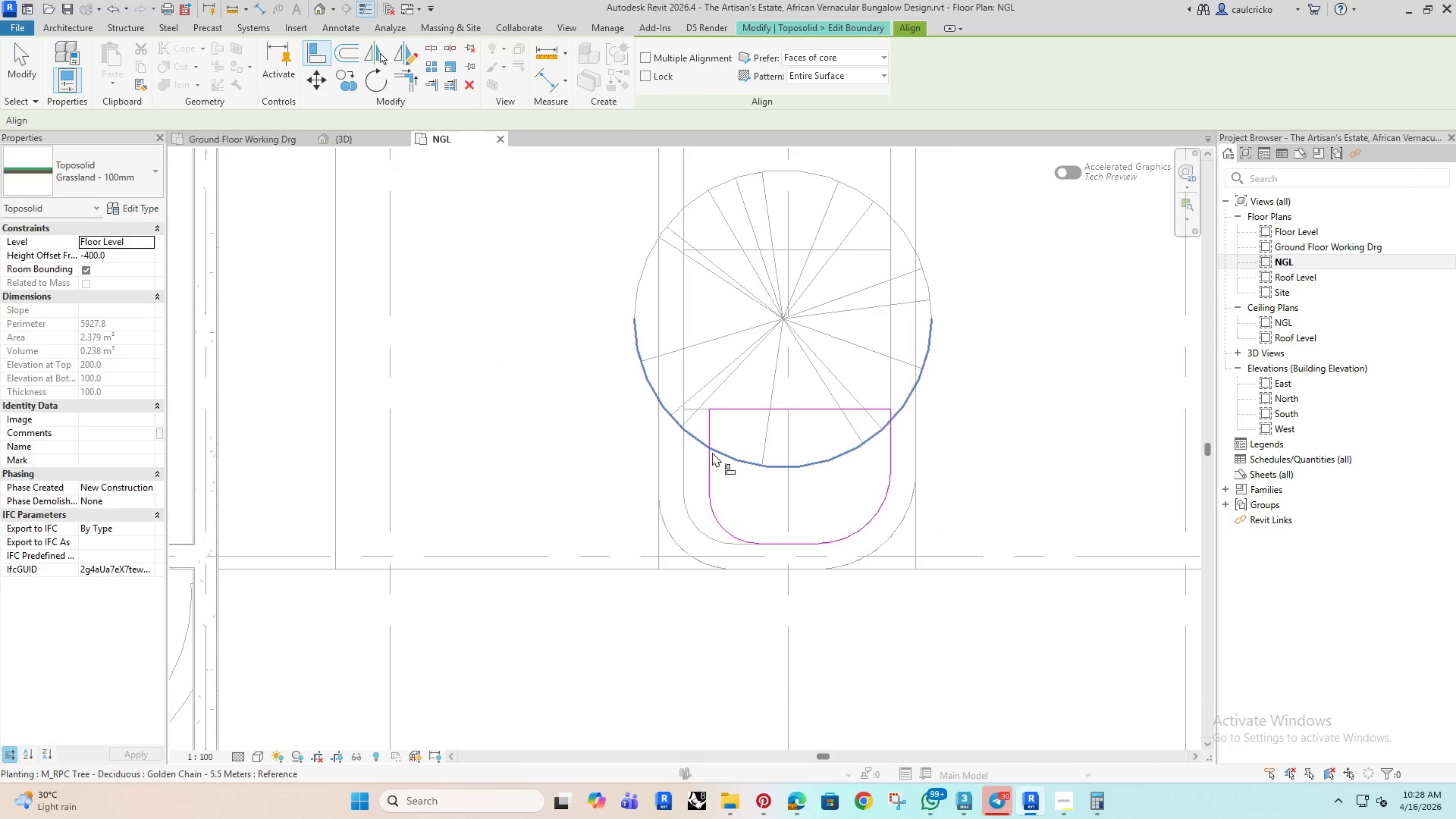 
scroll: coordinate [712, 451], scroll_direction: up, amount: 3.0
 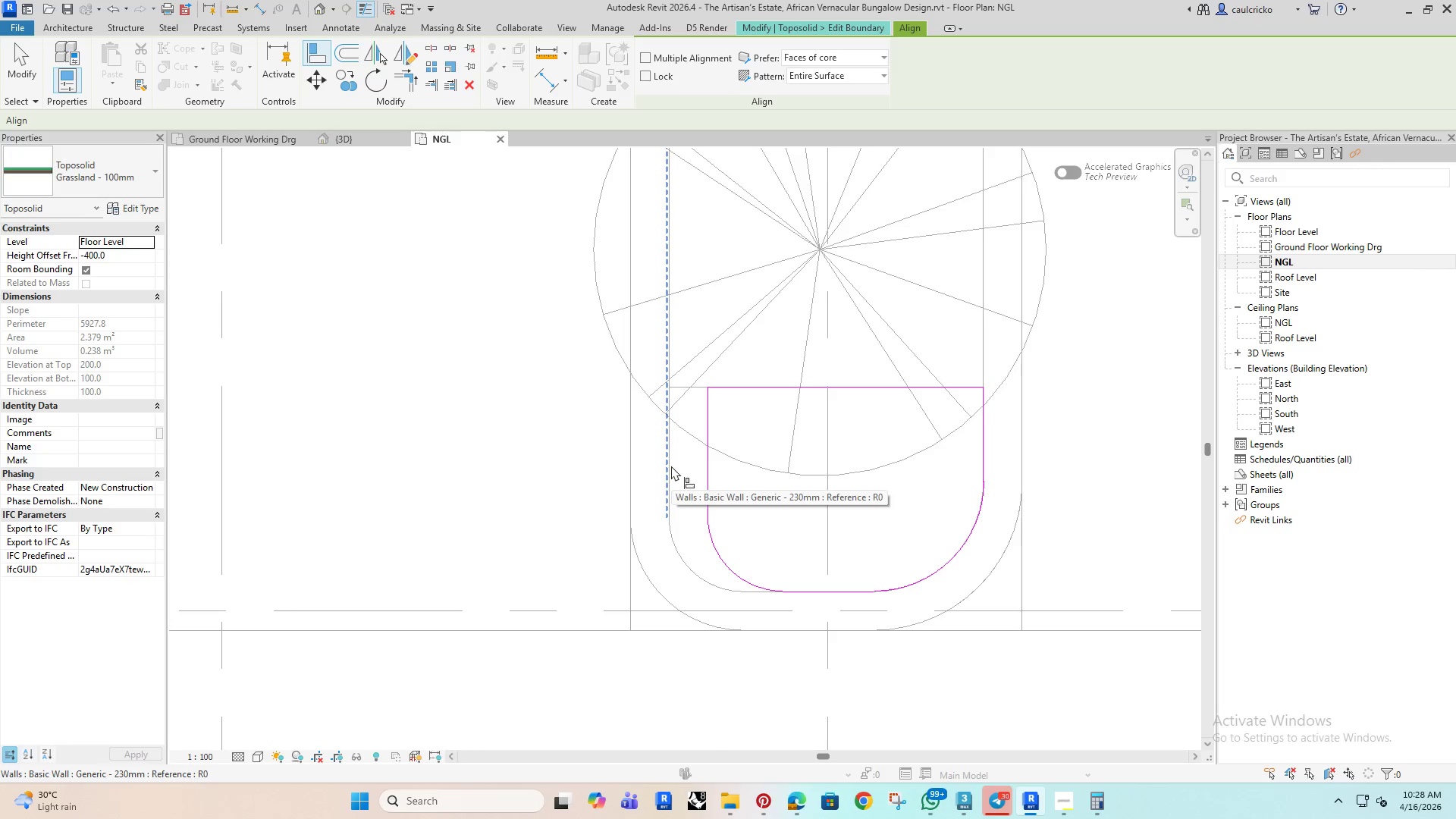 
key(Tab)
 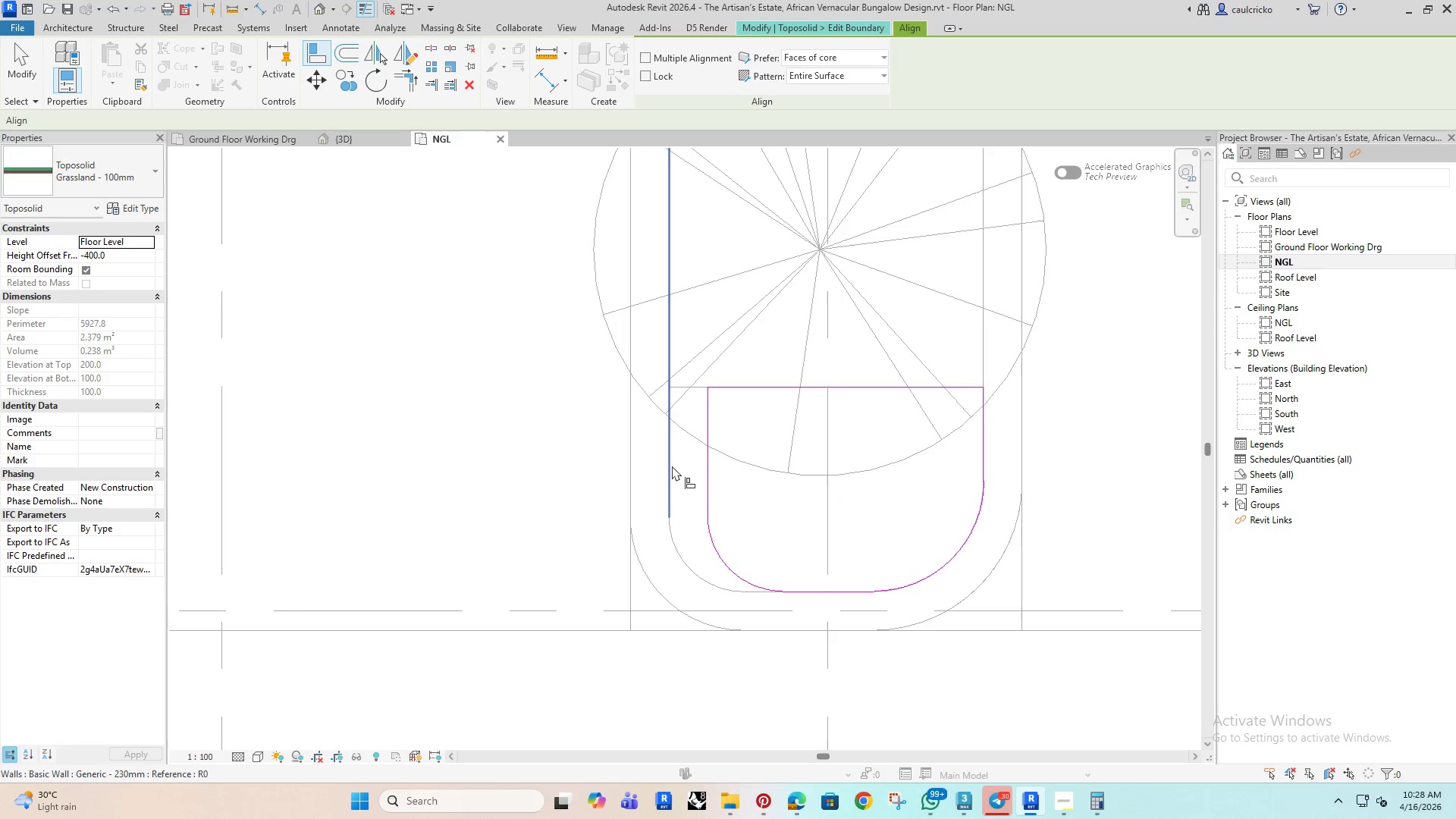 
key(Tab)
 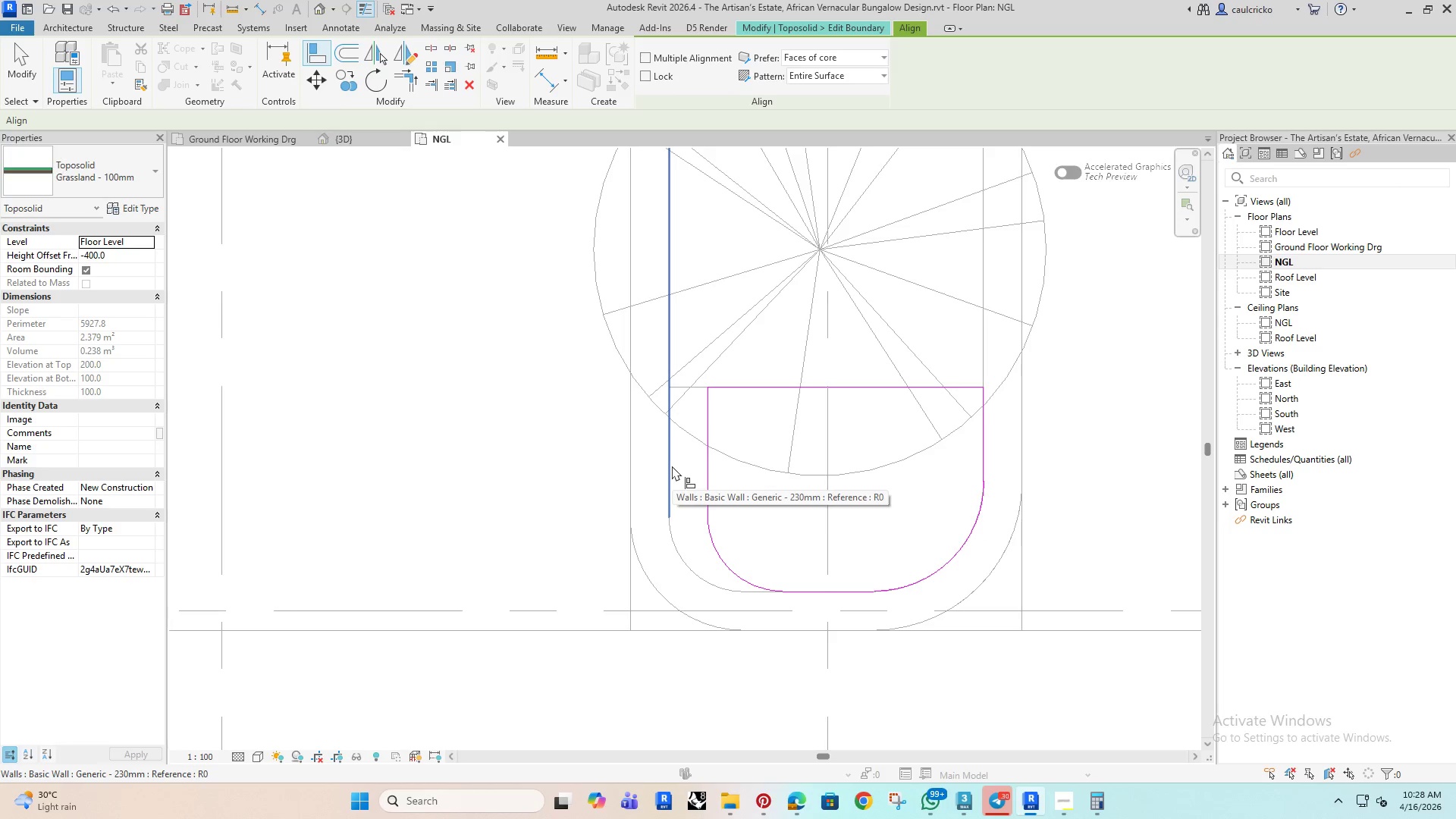 
left_click([672, 466])
 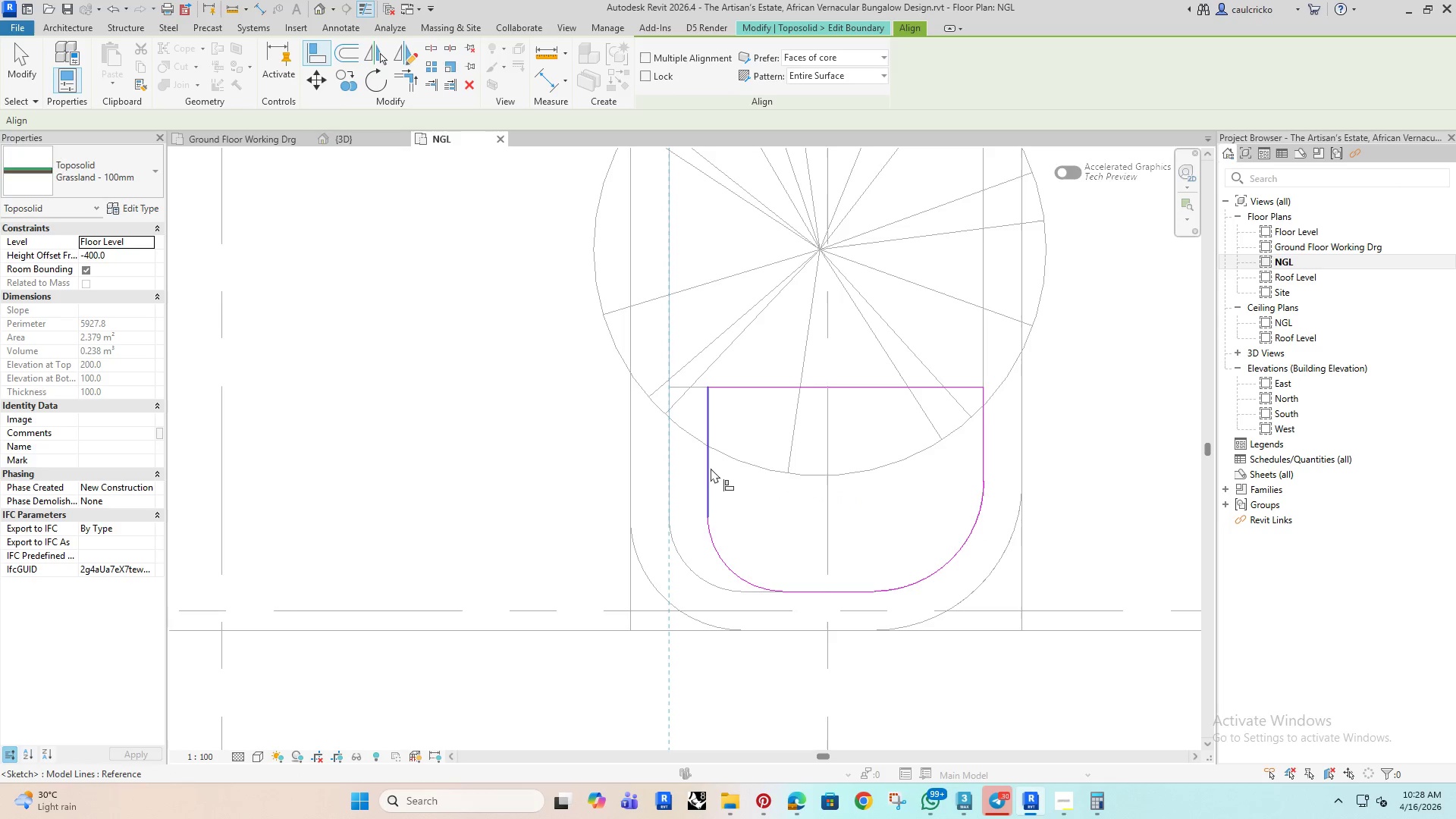 
left_click([712, 469])
 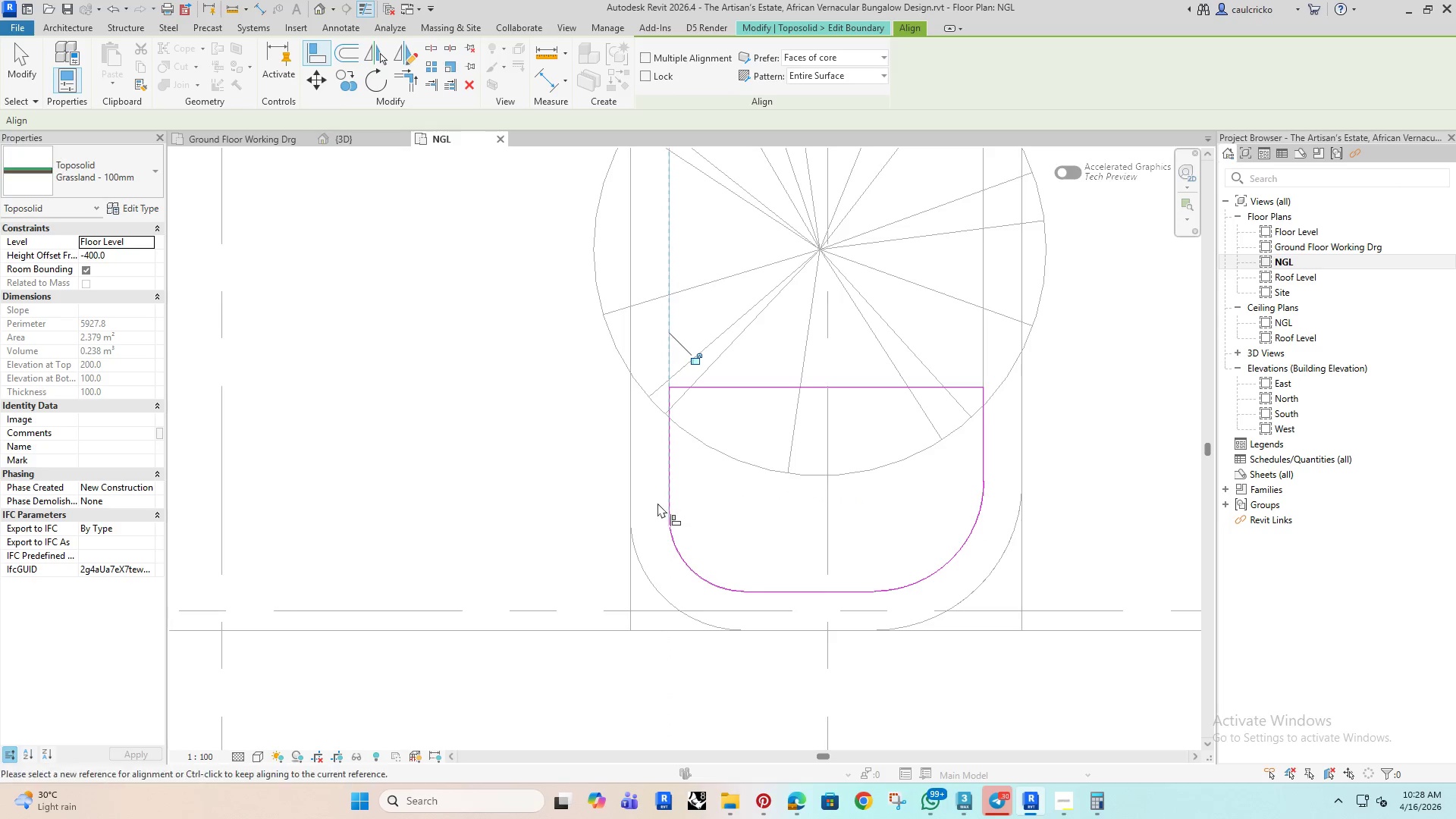 
key(Escape)
 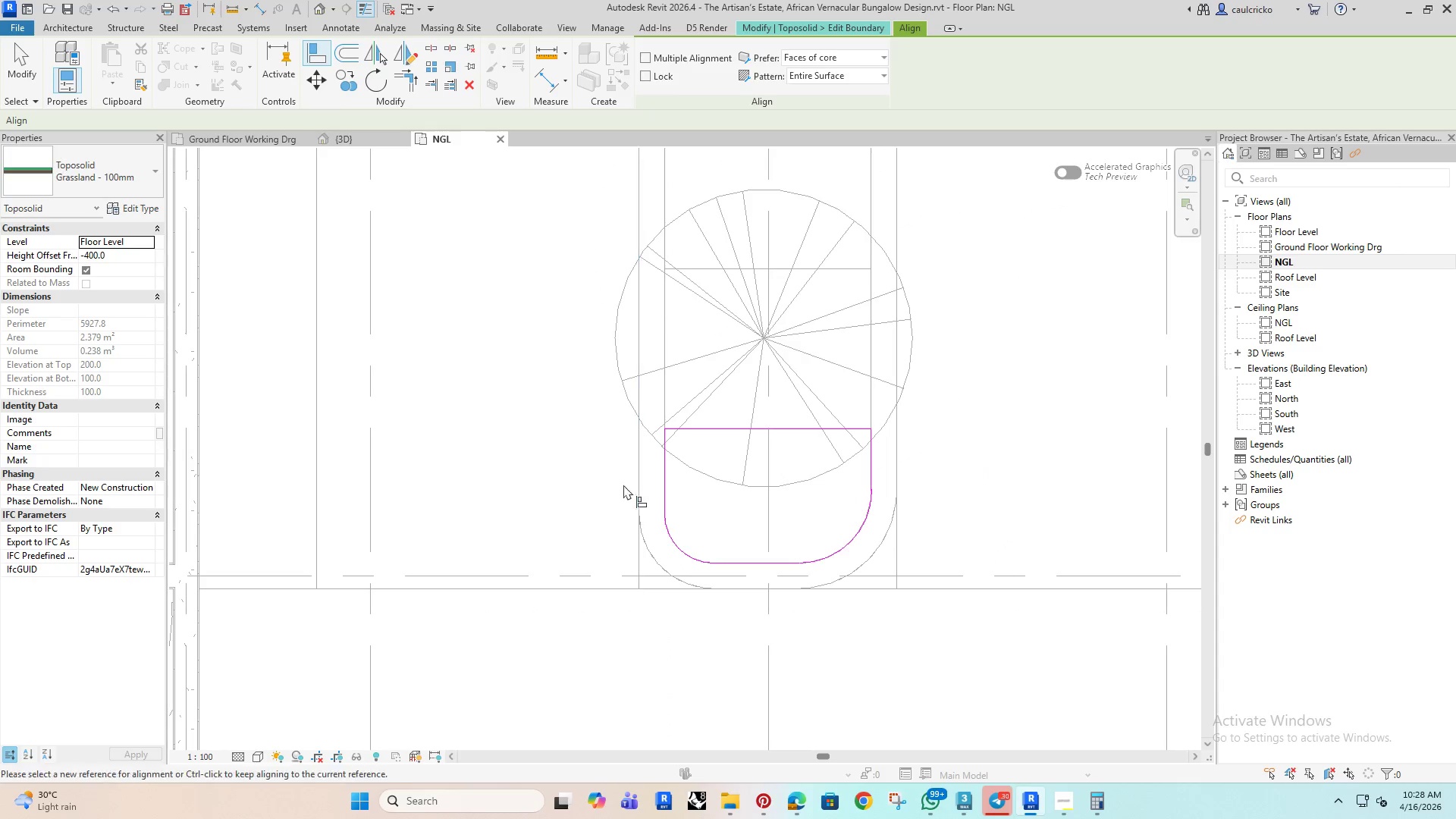 
scroll: coordinate [656, 509], scroll_direction: down, amount: 3.0
 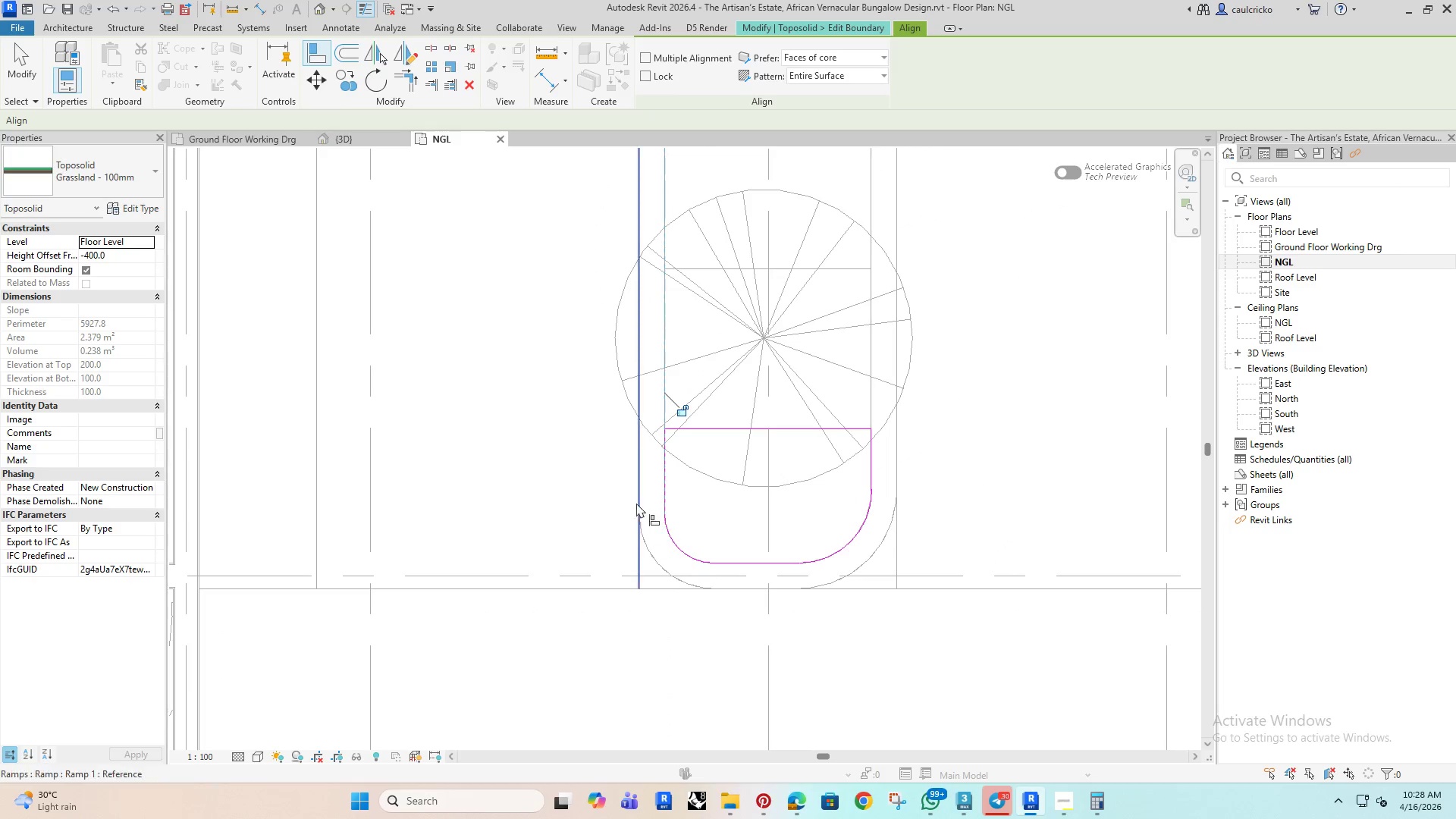 
key(Escape)
 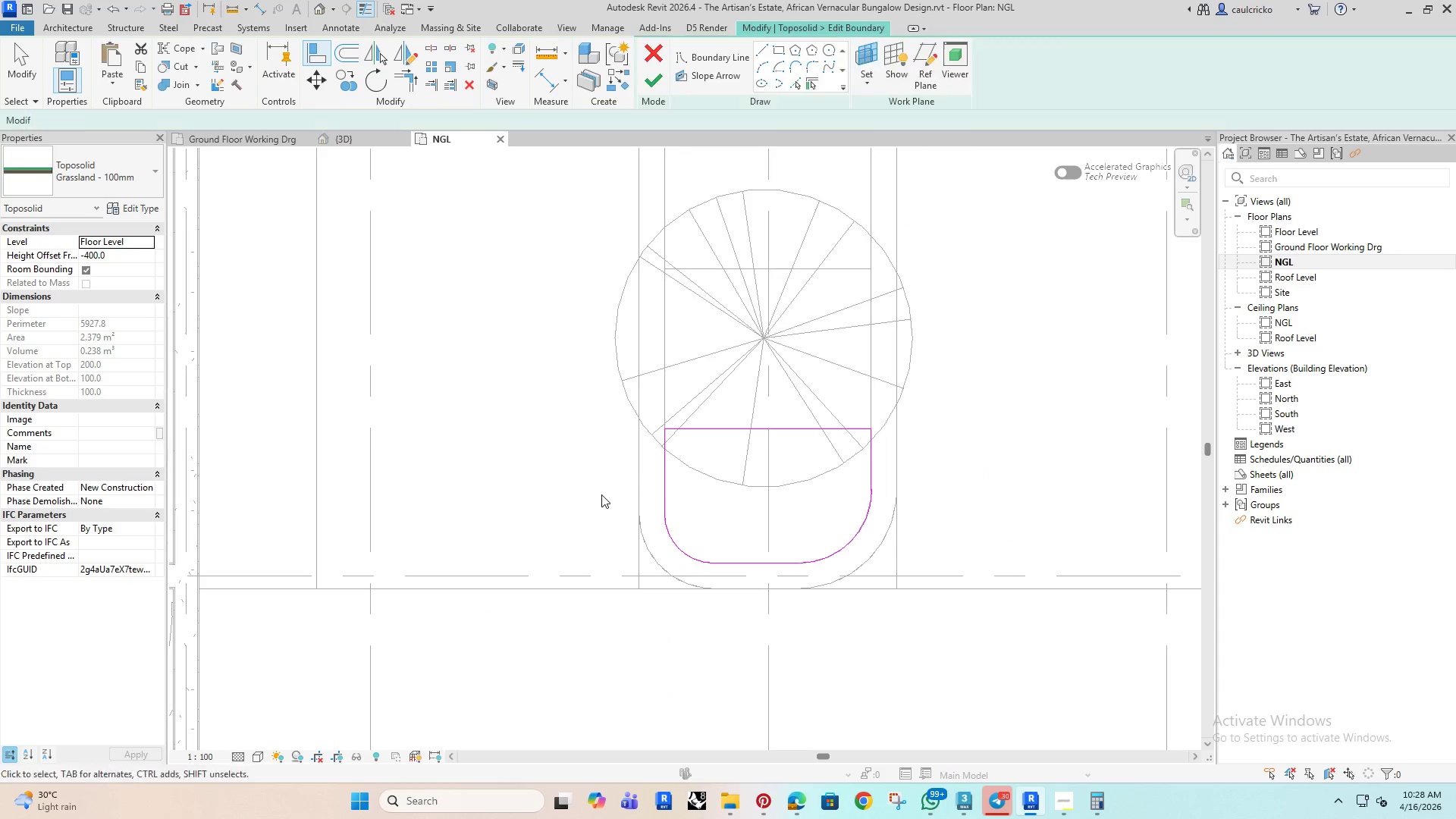 
key(Escape)
 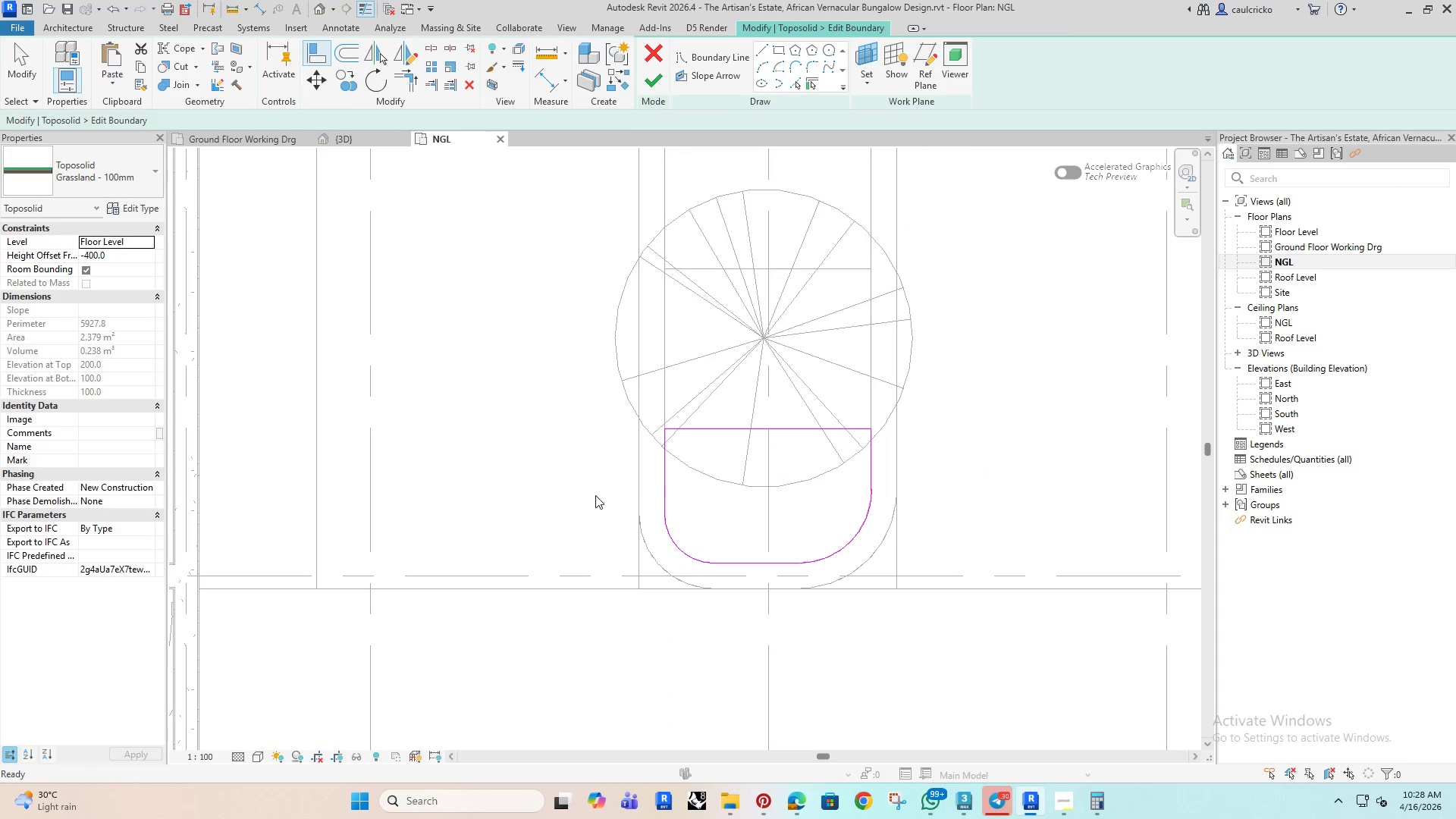 
key(Escape)
 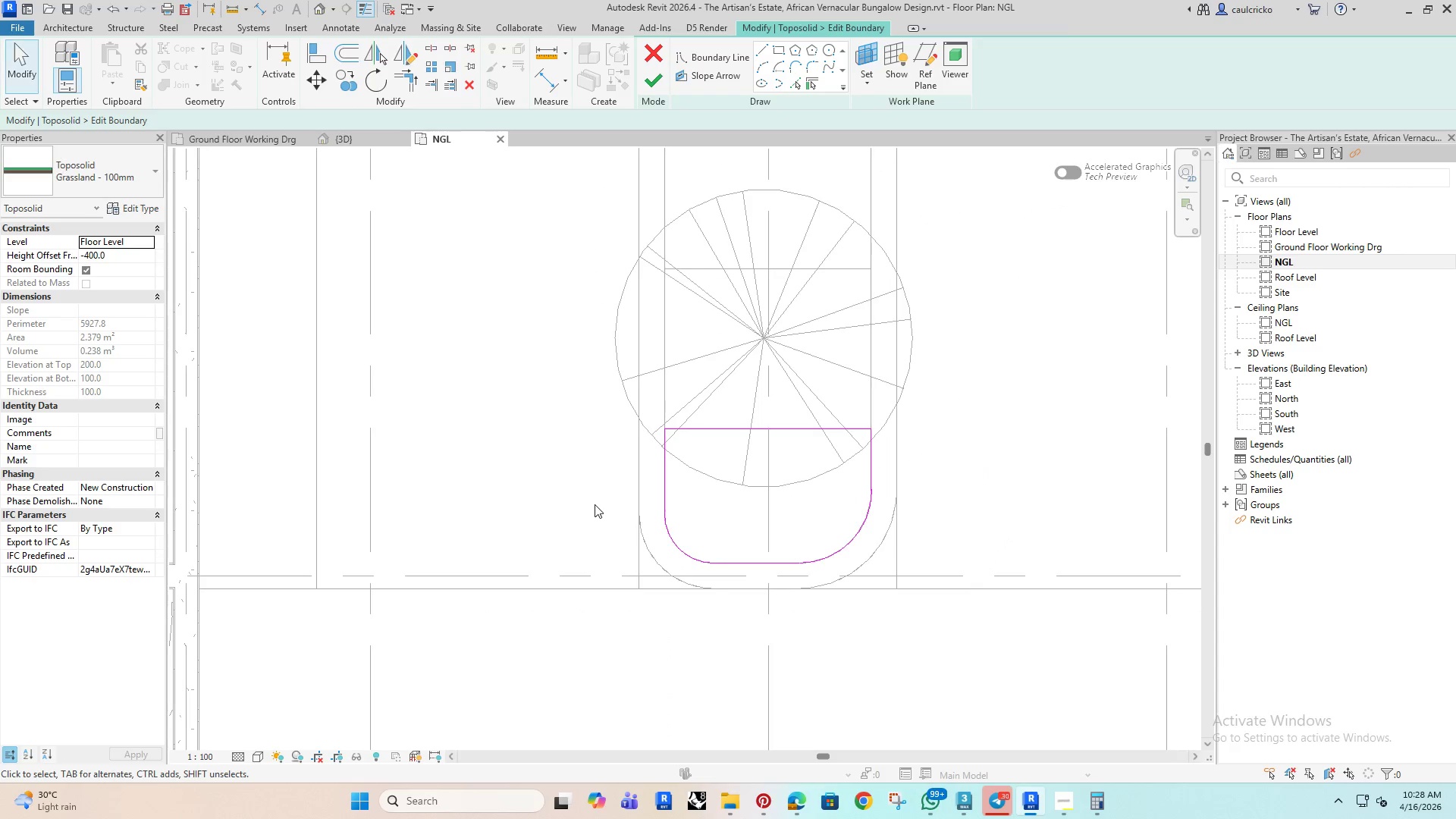 
scroll: coordinate [595, 504], scroll_direction: down, amount: 1.0
 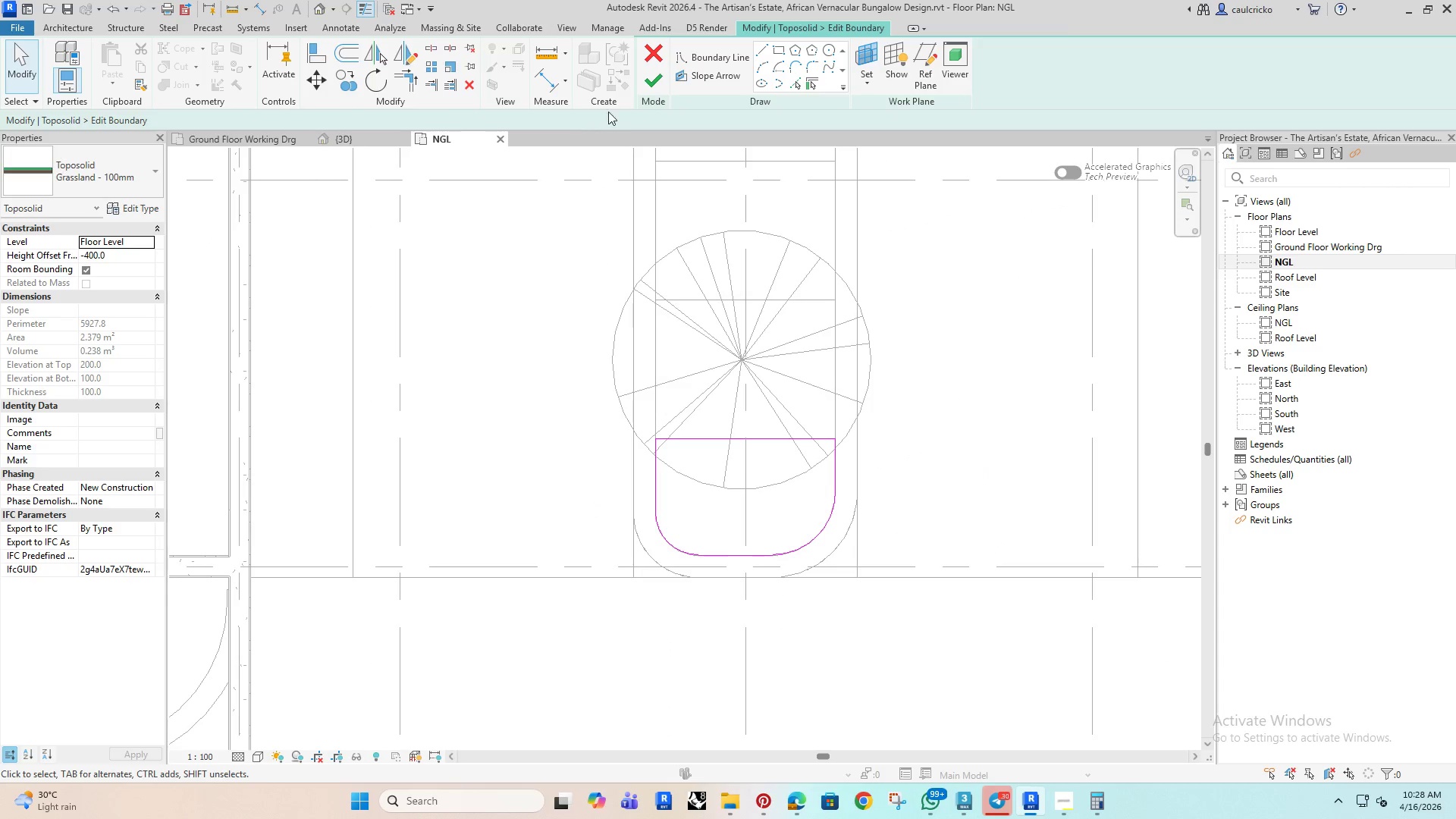 
left_click([654, 77])
 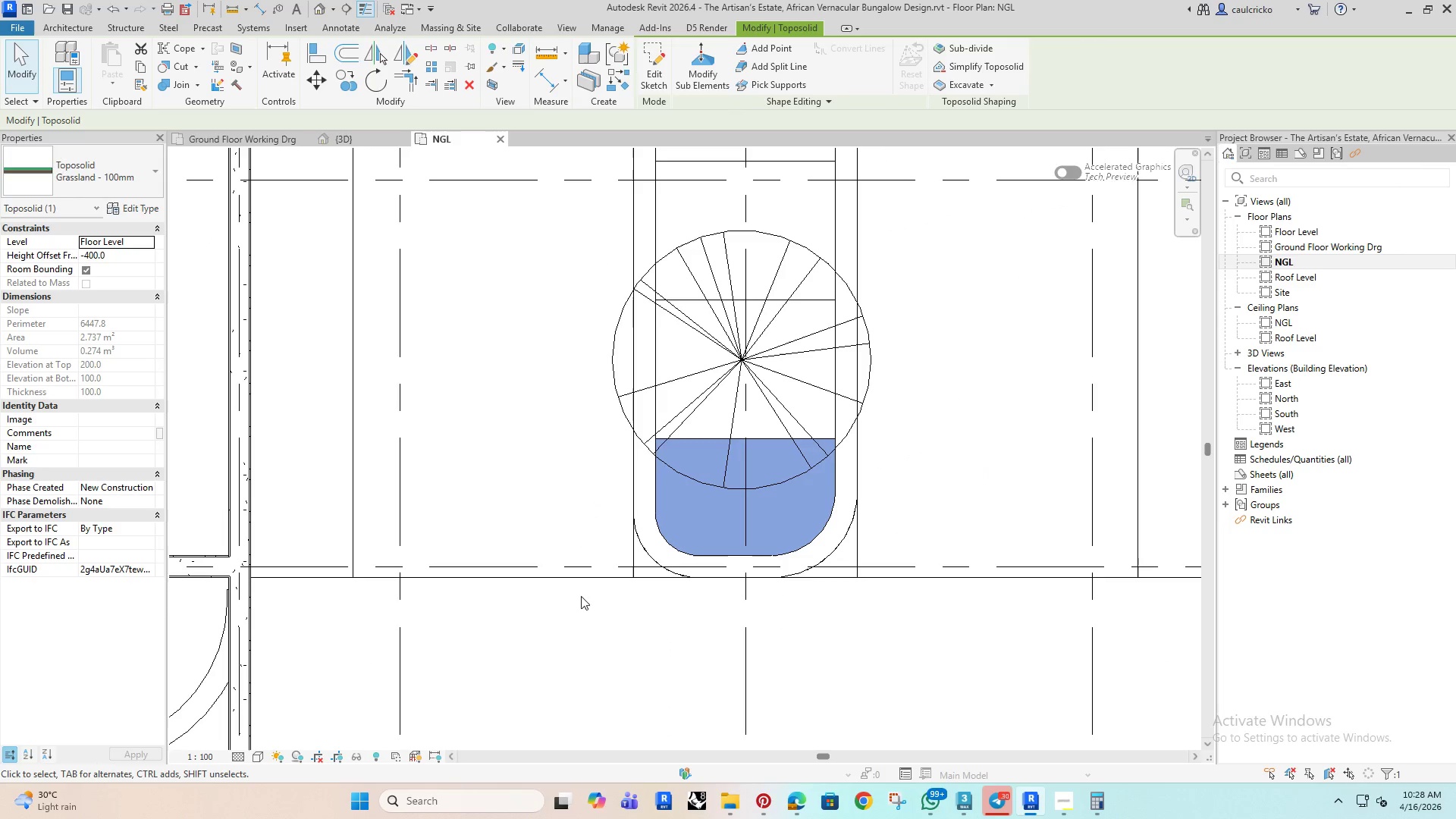 
left_click([582, 661])
 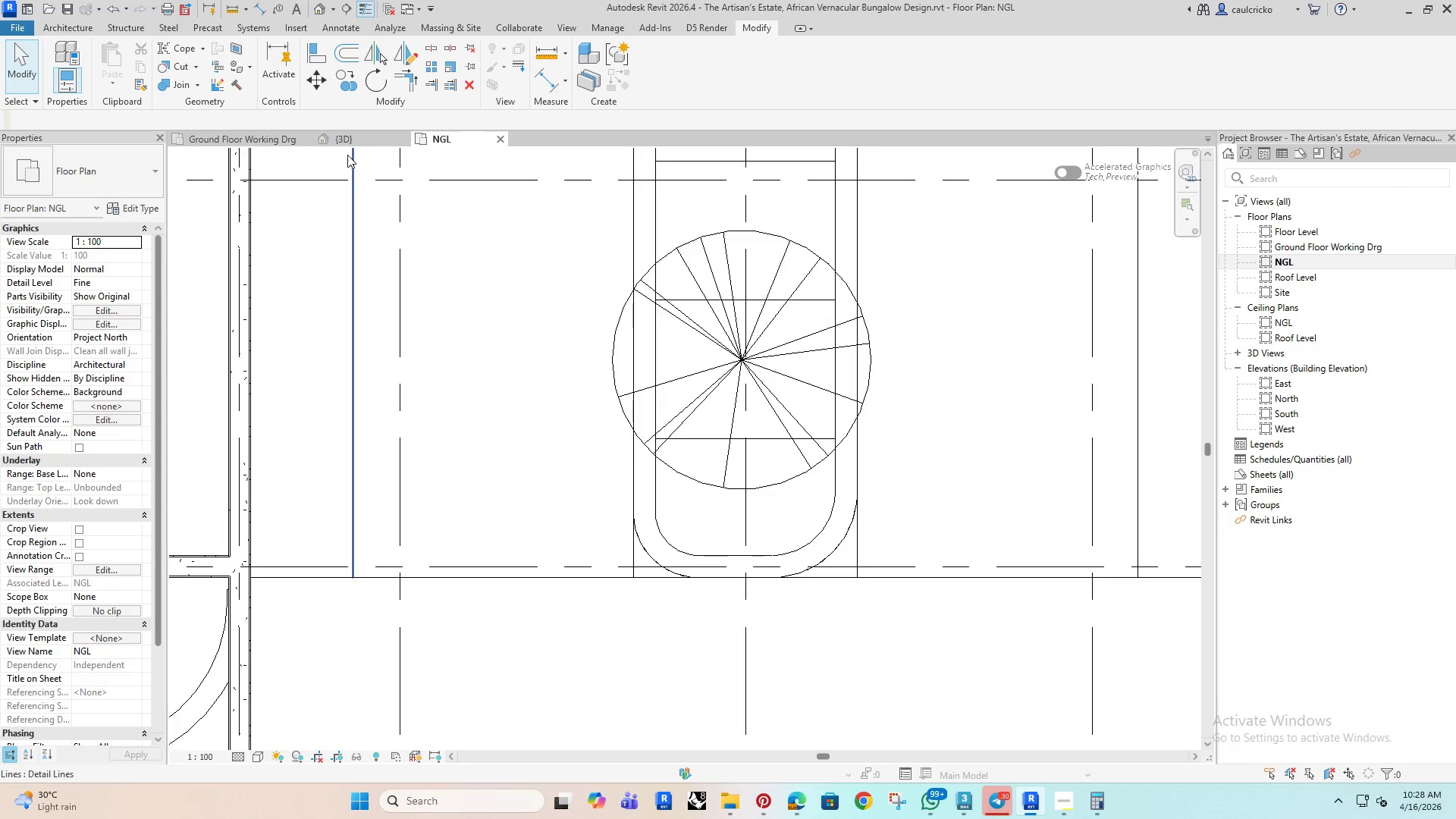 
left_click([359, 129])
 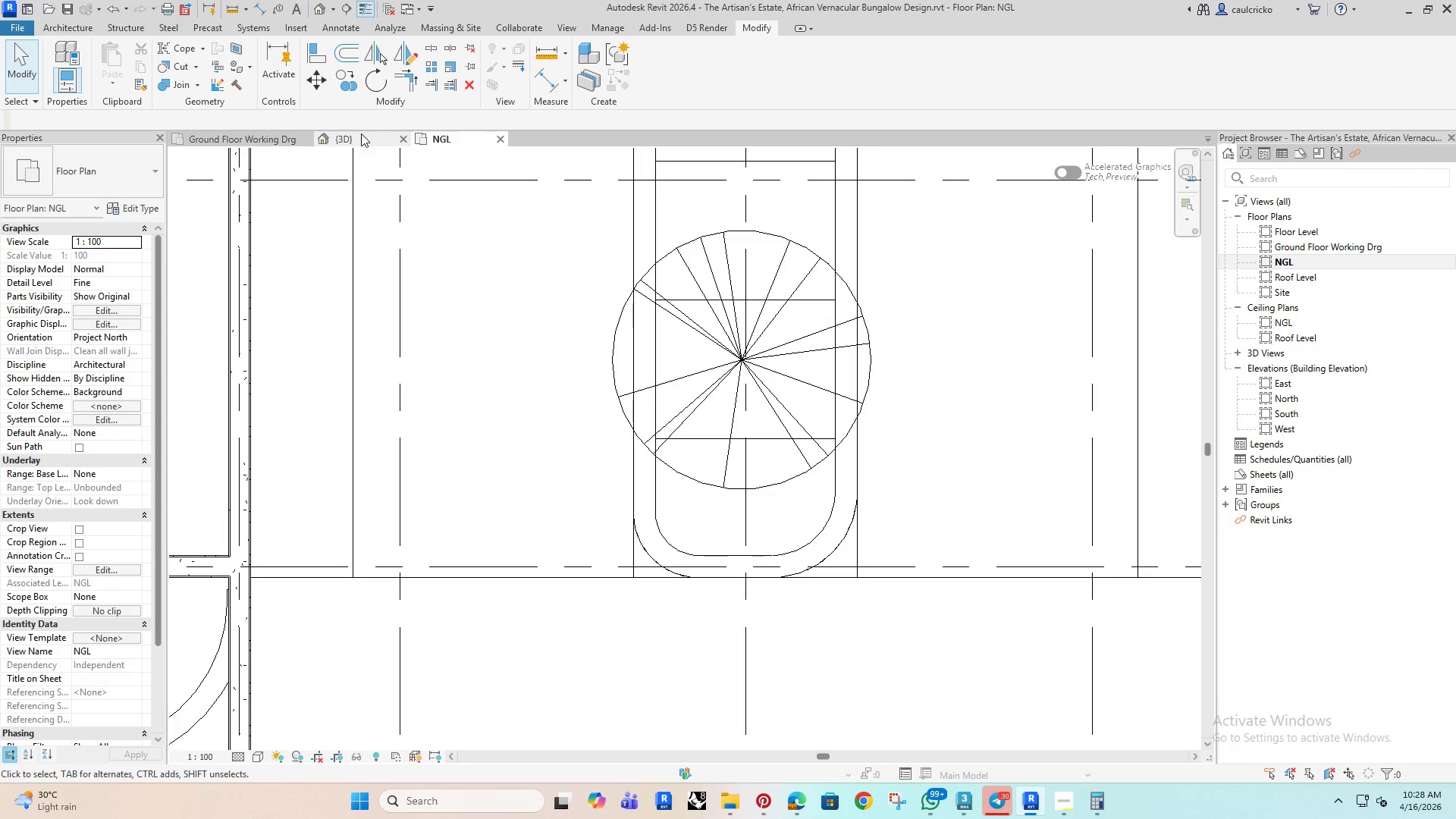 
left_click([362, 134])
 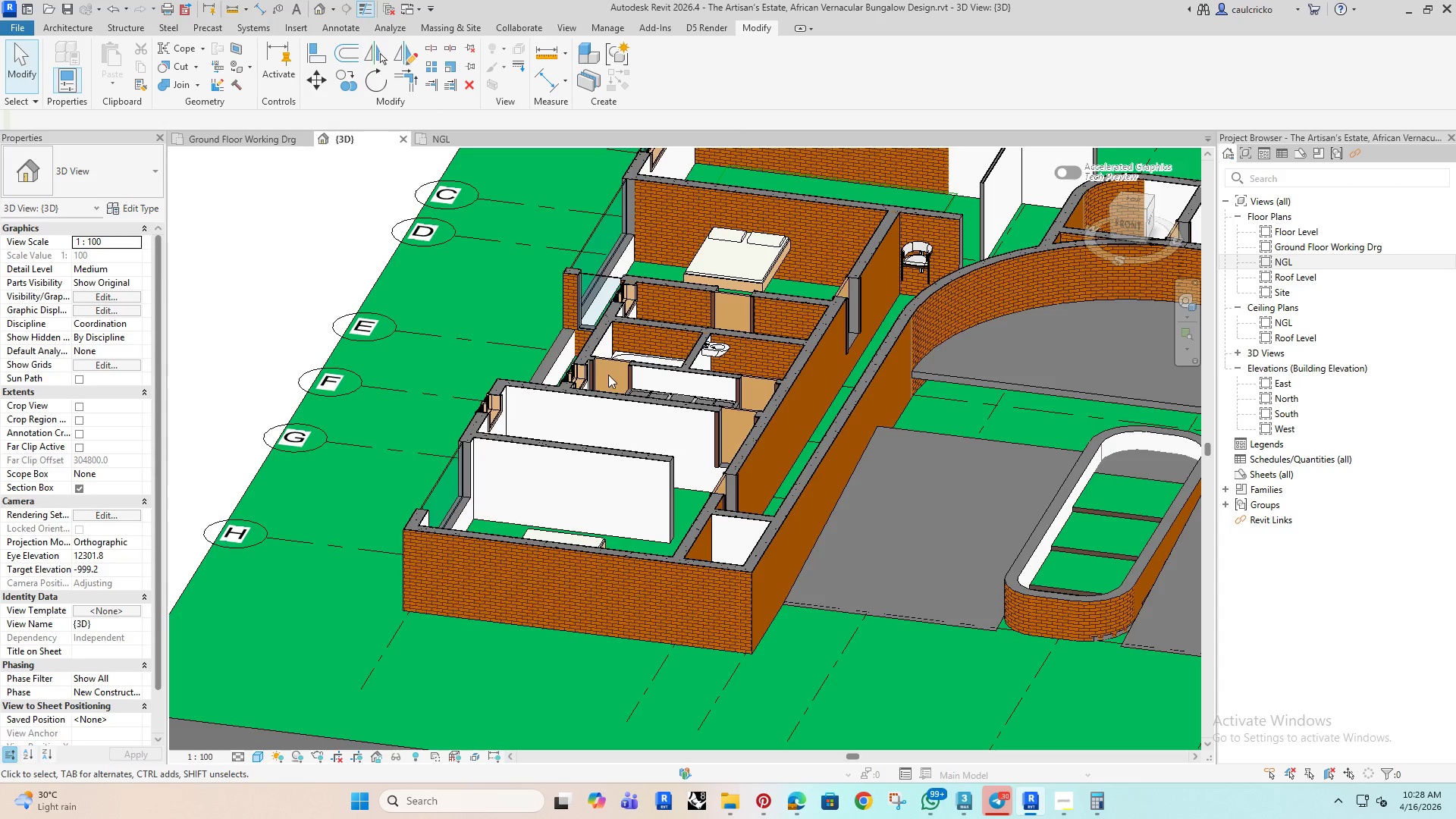 
hold_key(key=ShiftRight, duration=2.09)
 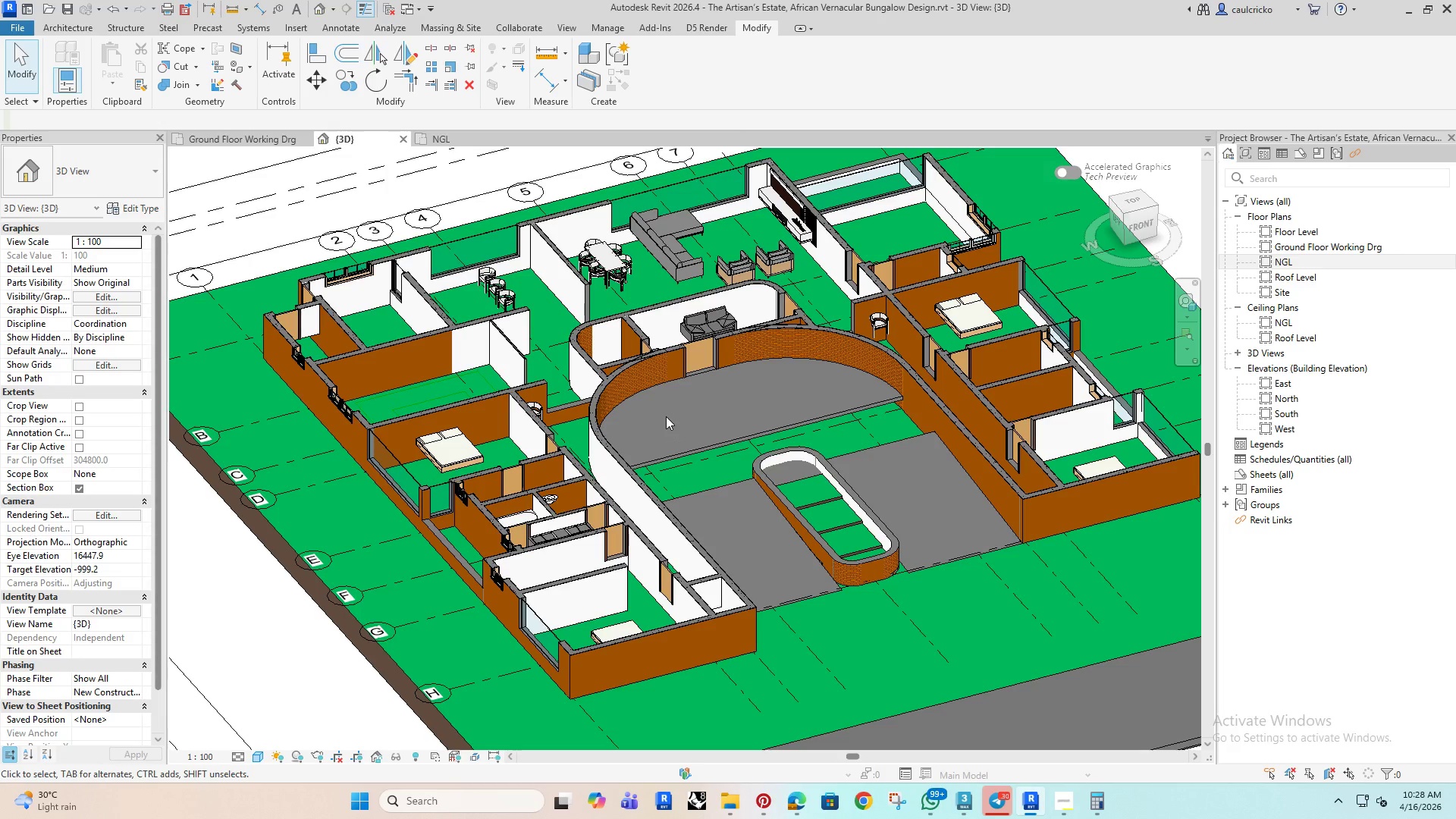 
scroll: coordinate [604, 394], scroll_direction: down, amount: 4.0
 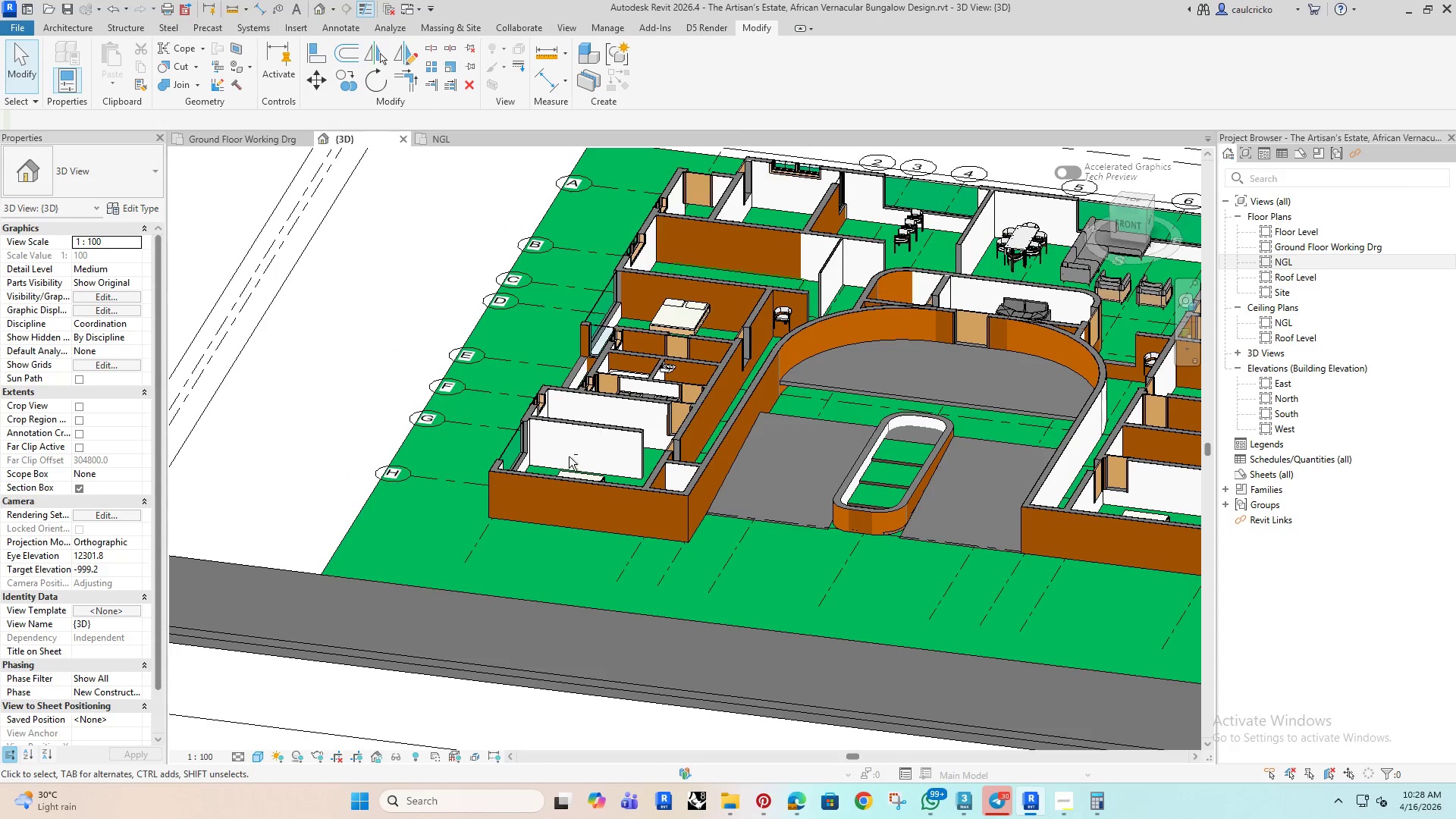 
hold_key(key=ShiftRight, duration=0.48)
 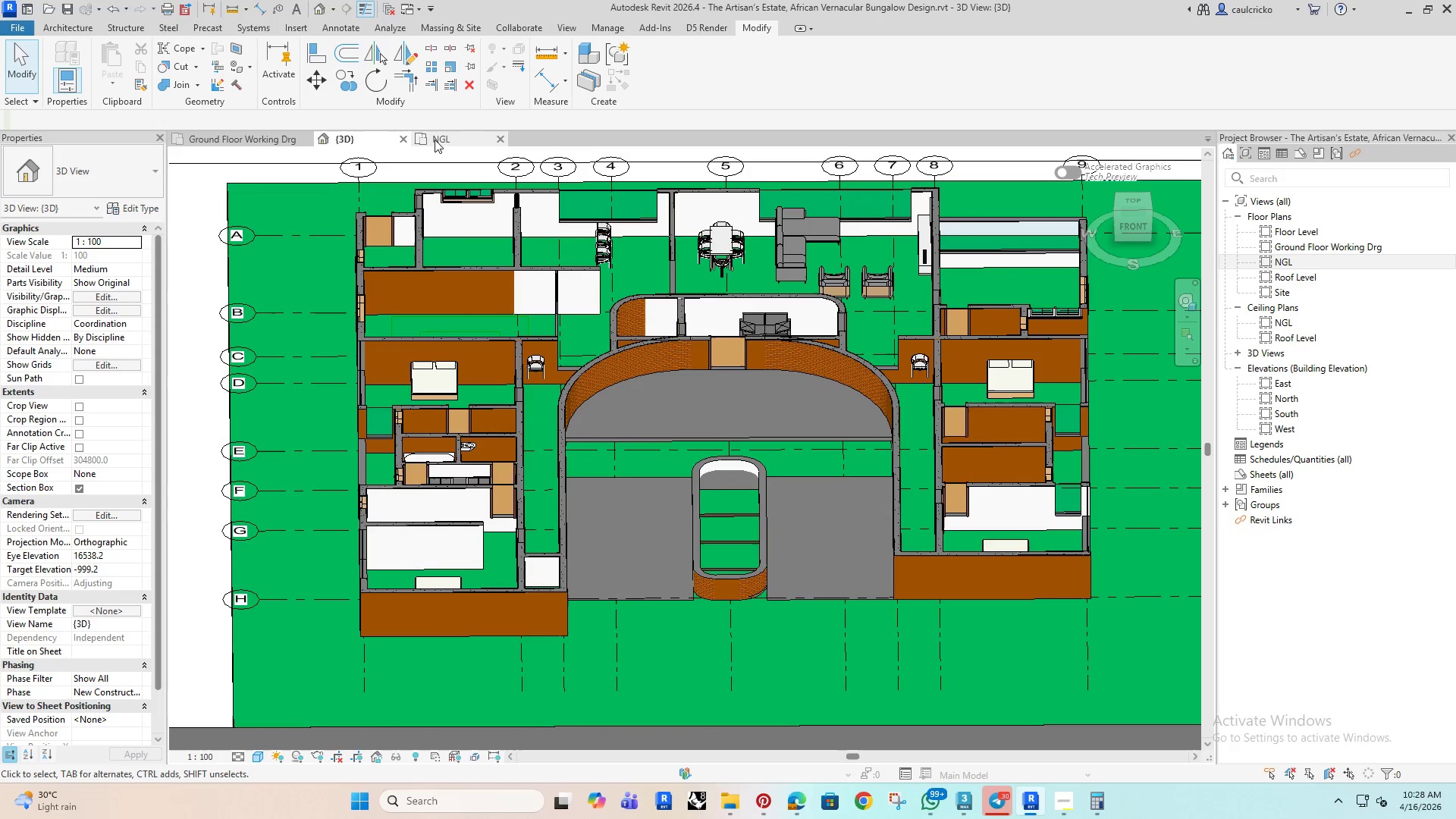 
left_click([435, 140])
 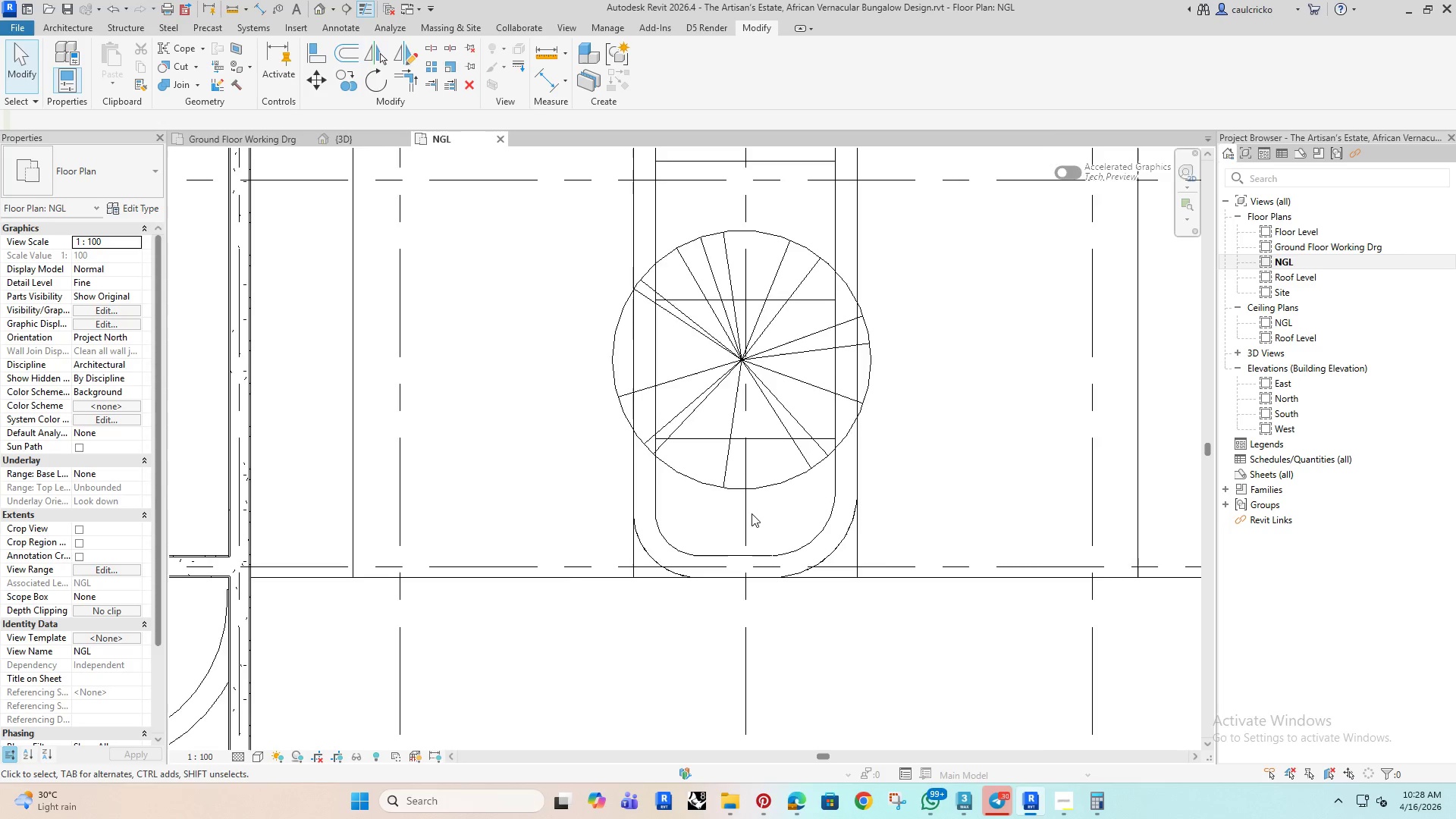 
scroll: coordinate [611, 460], scroll_direction: down, amount: 15.0
 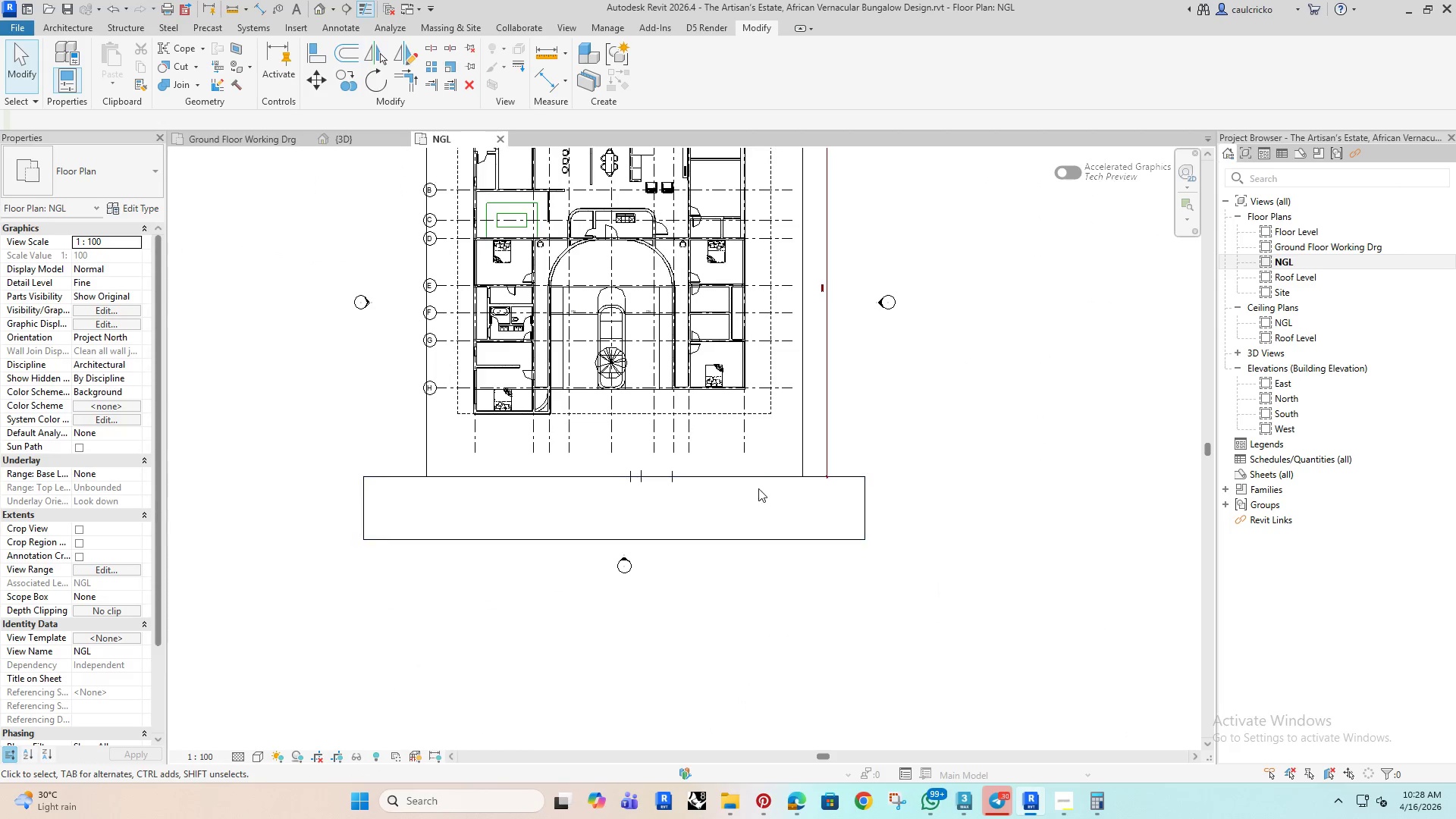 
scroll: coordinate [740, 422], scroll_direction: up, amount: 5.0
 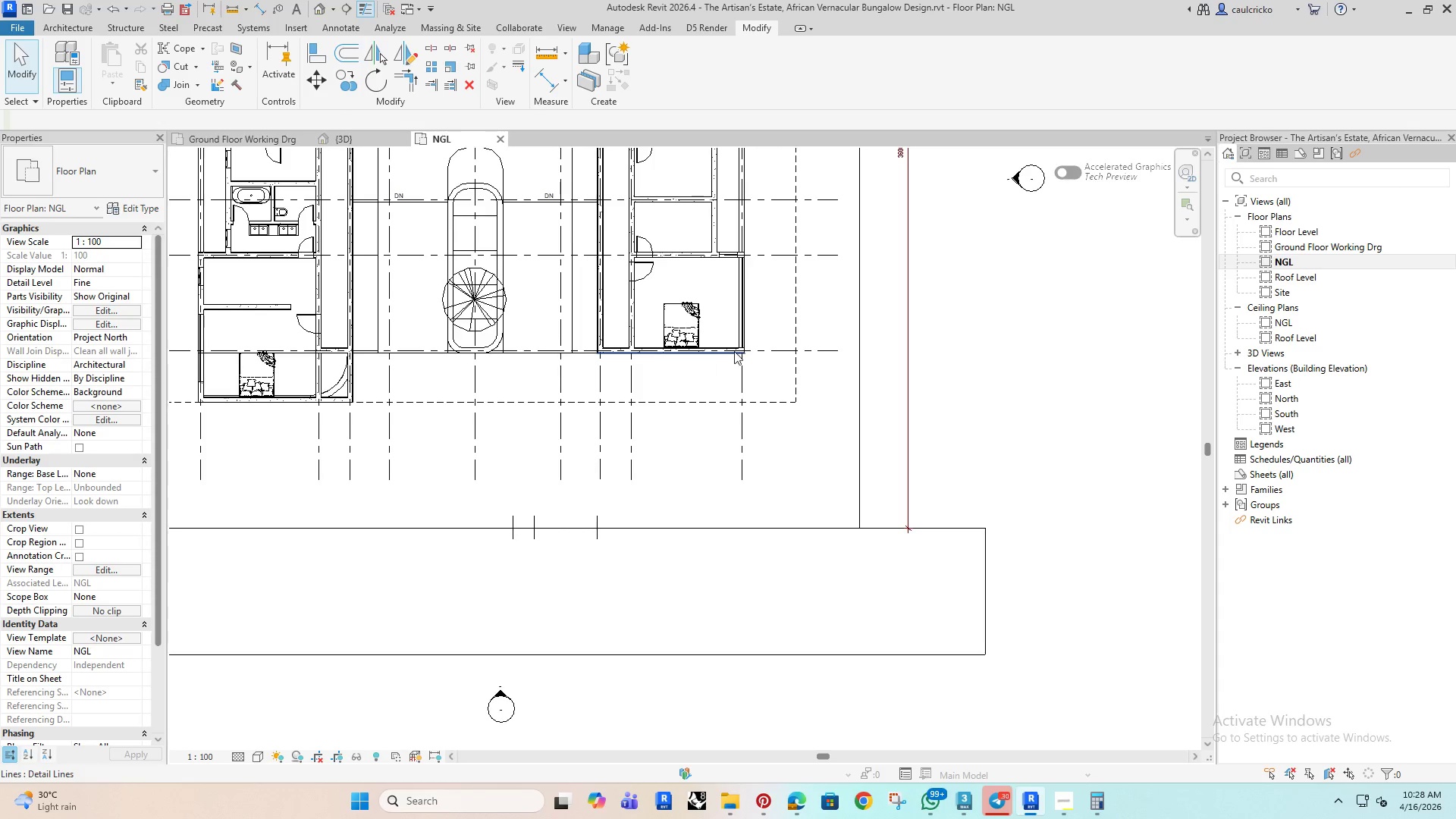 
wait(6.17)
 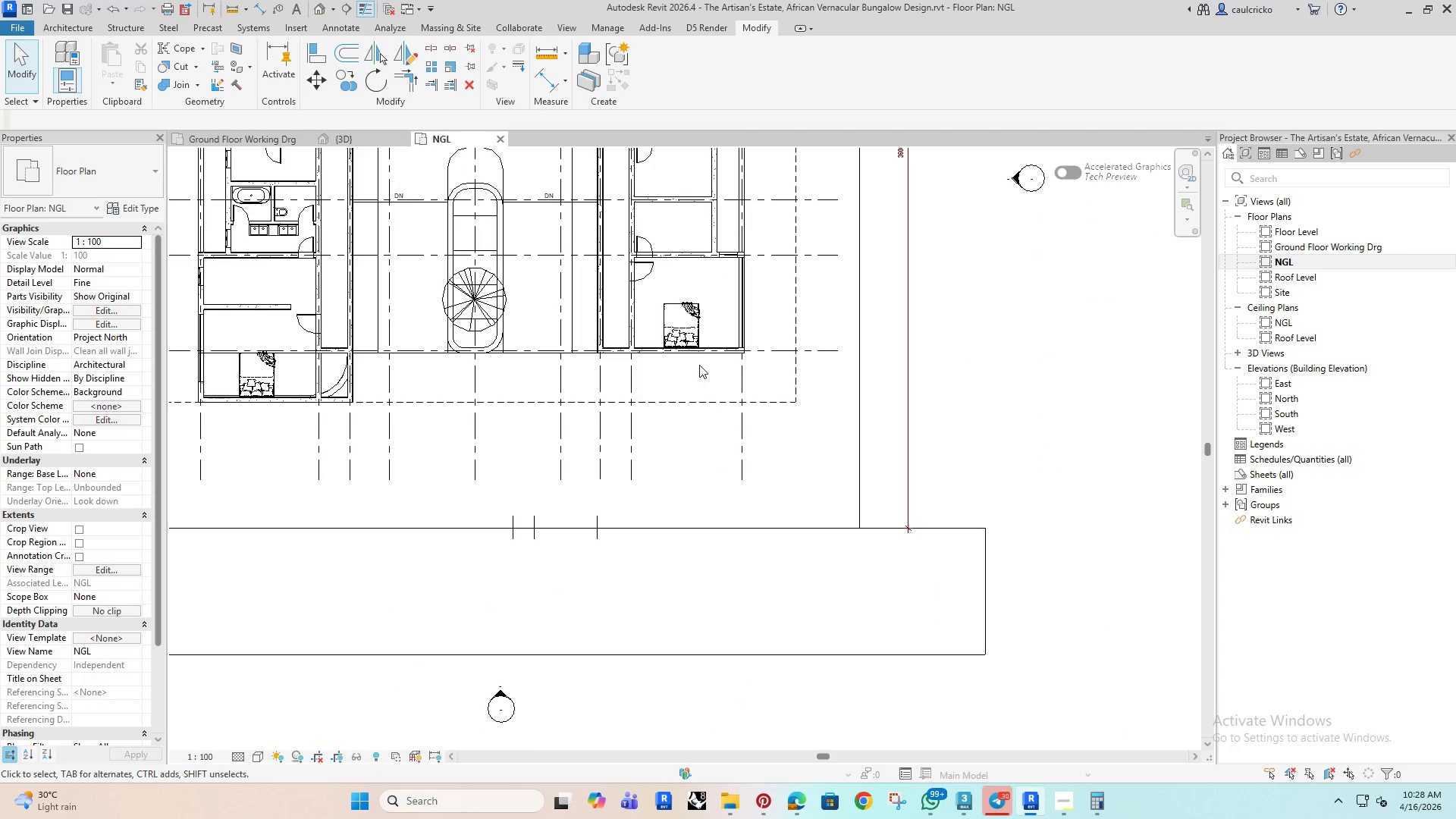 
scroll: coordinate [622, 535], scroll_direction: down, amount: 4.0
 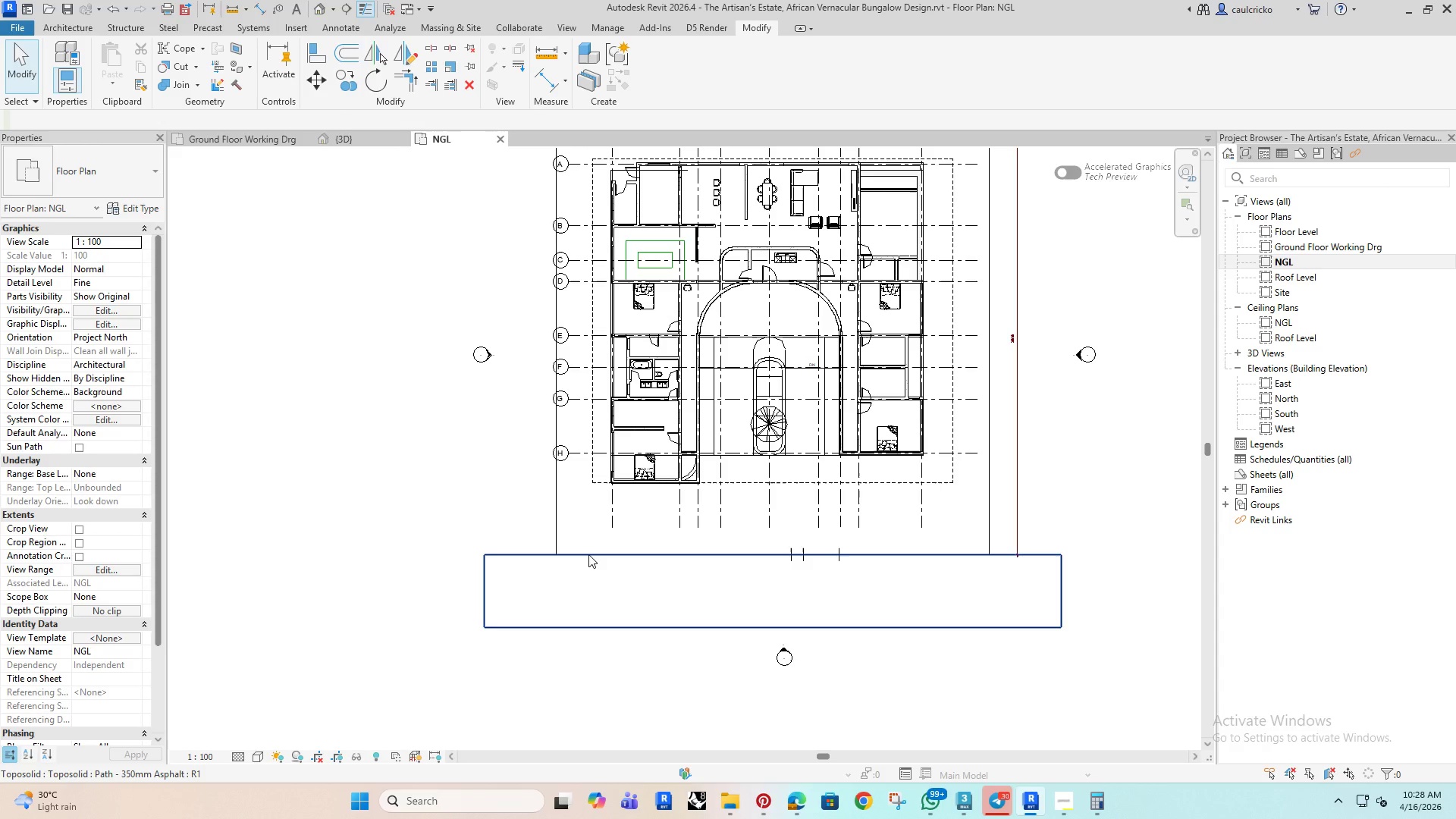 
wait(18.04)
 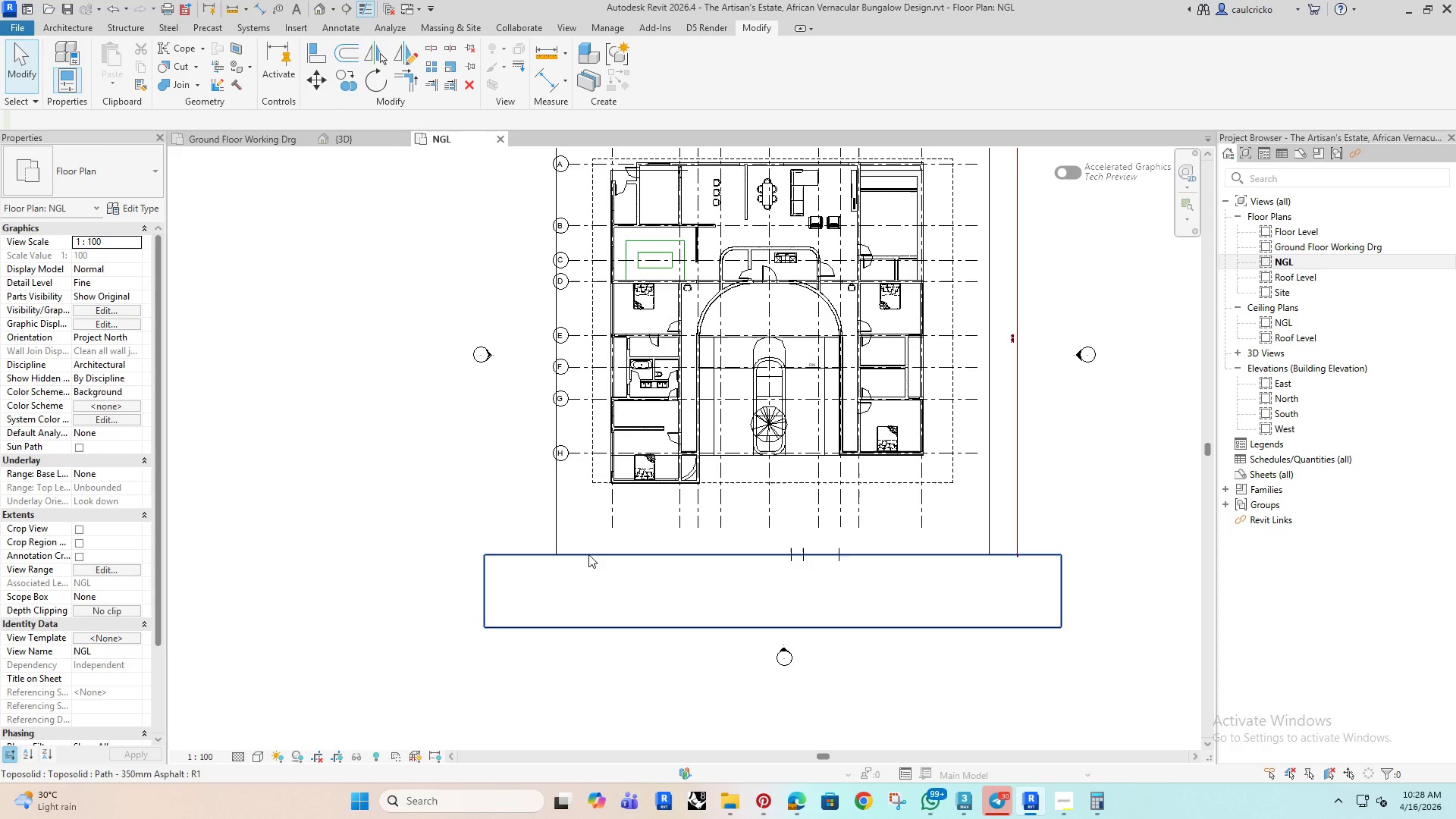 
scroll: coordinate [760, 303], scroll_direction: up, amount: 4.0
 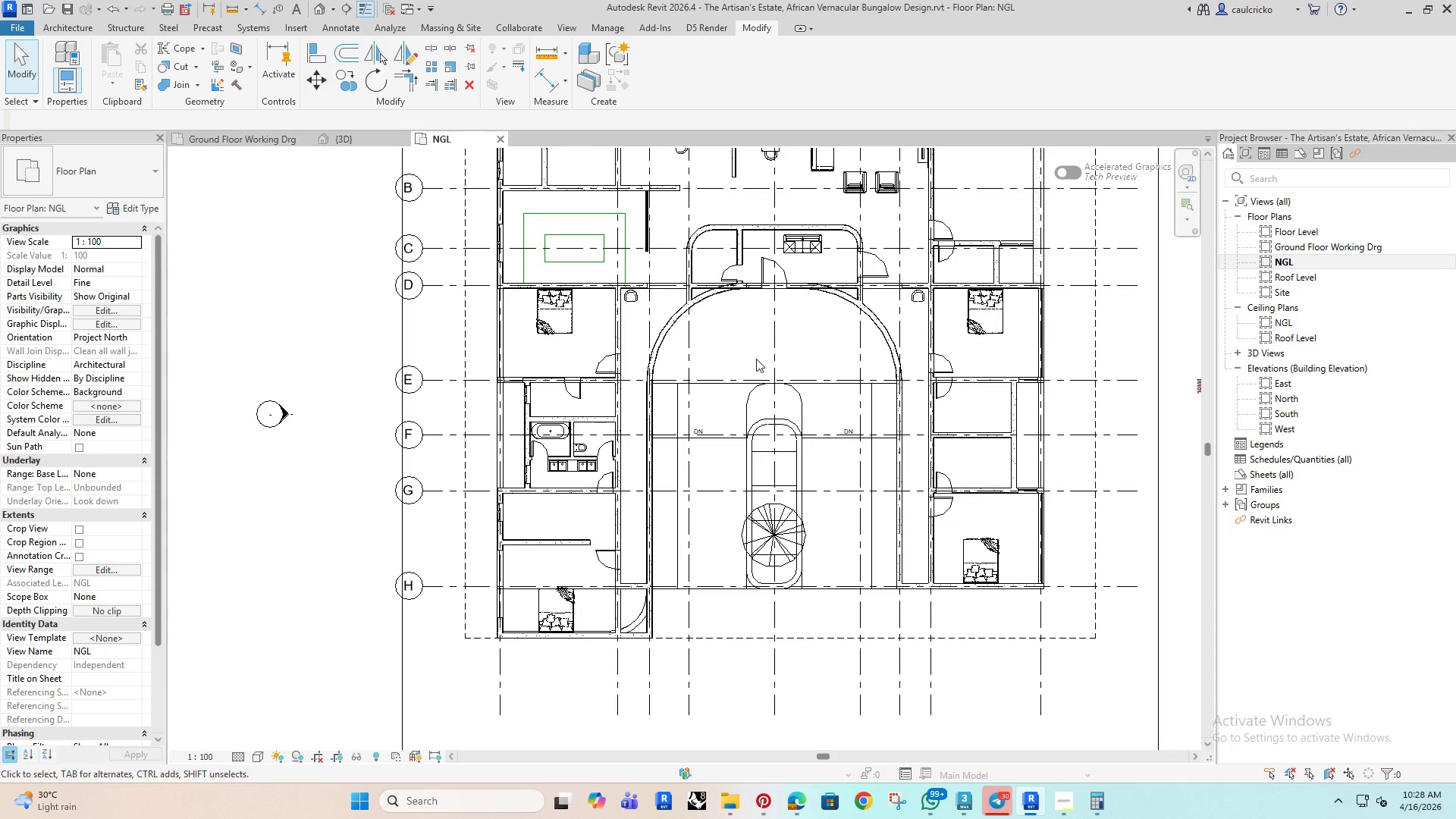 
wait(9.89)
 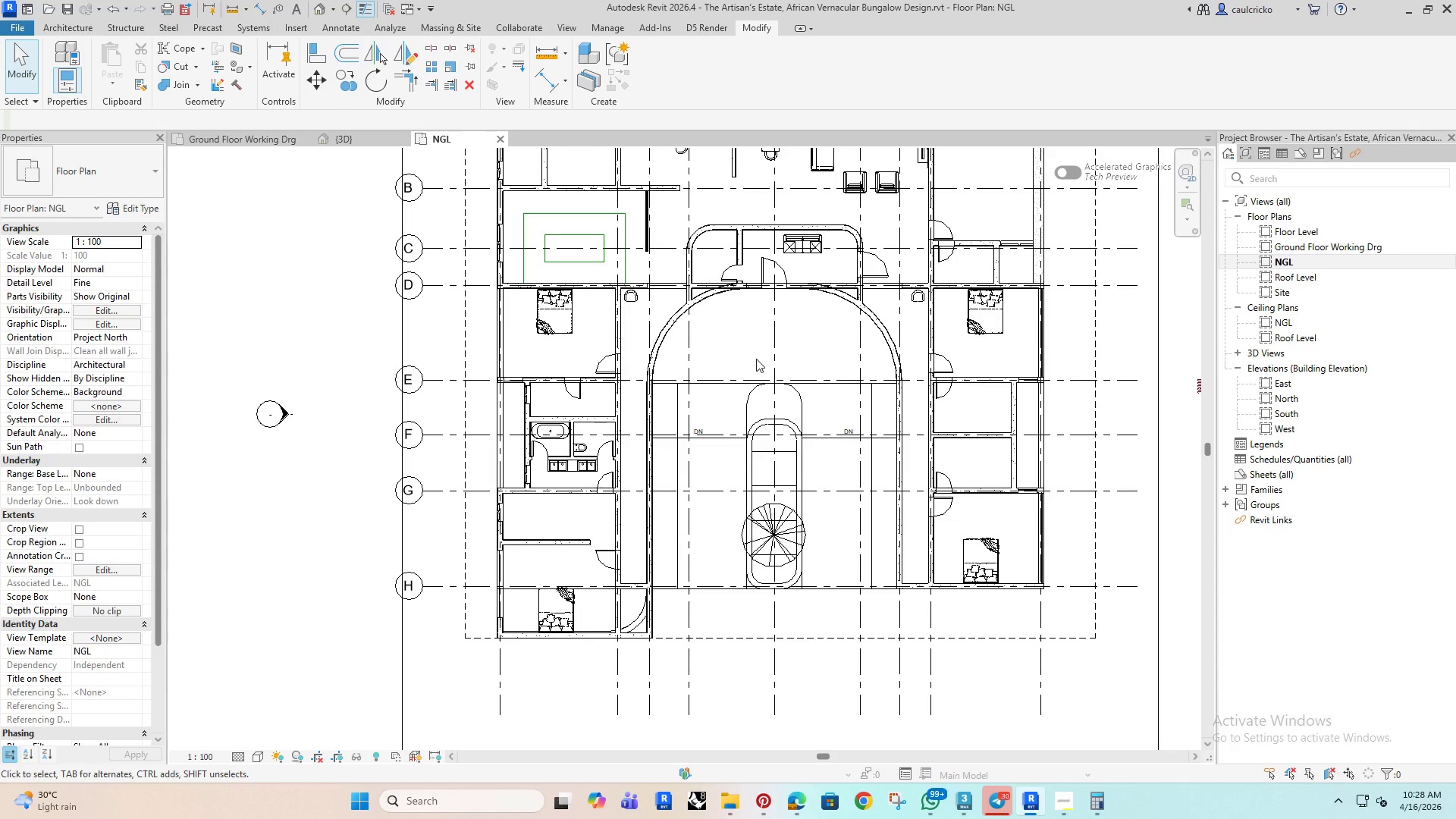 
scroll: coordinate [703, 300], scroll_direction: up, amount: 5.0
 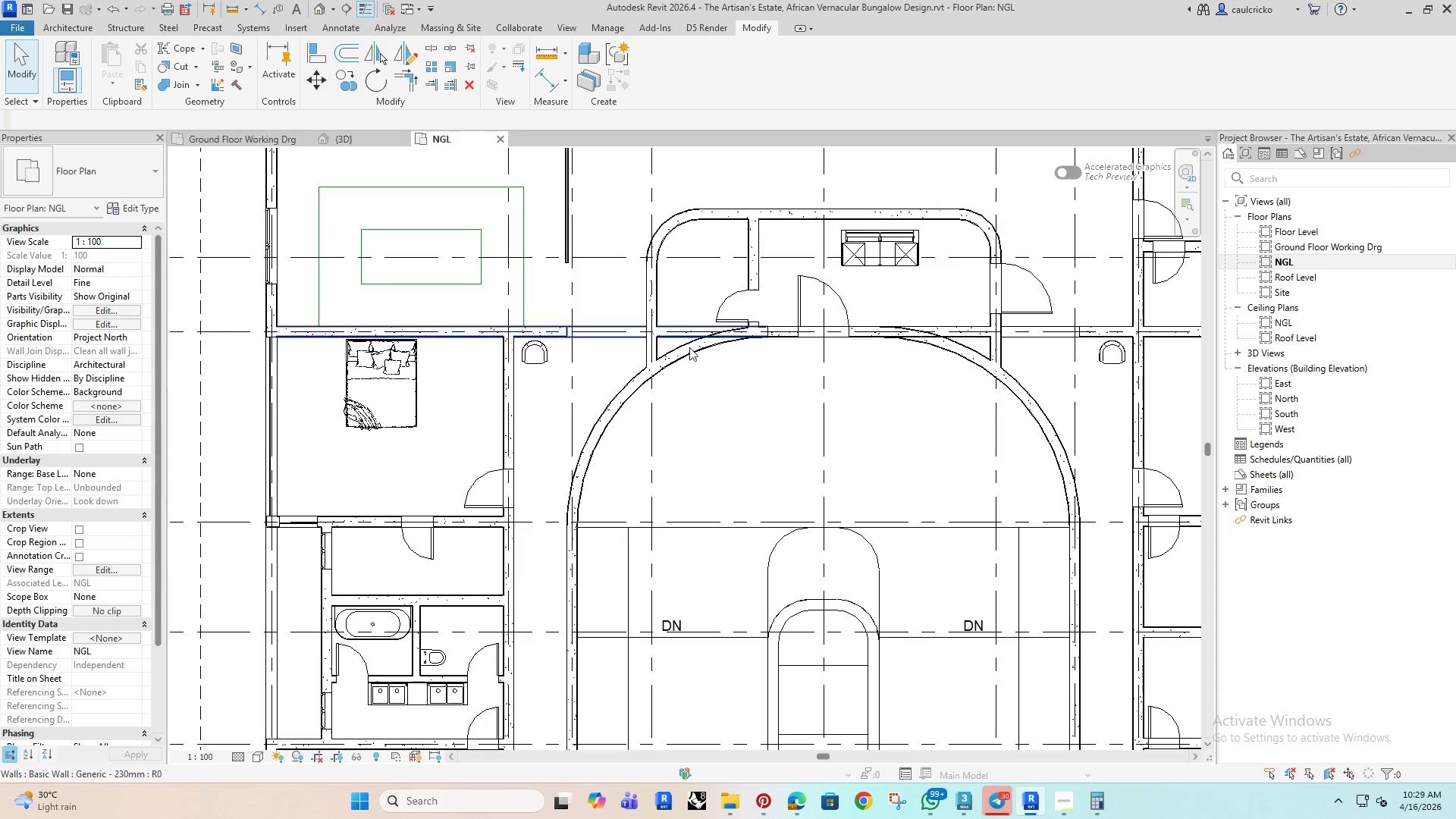 
left_click([692, 396])
 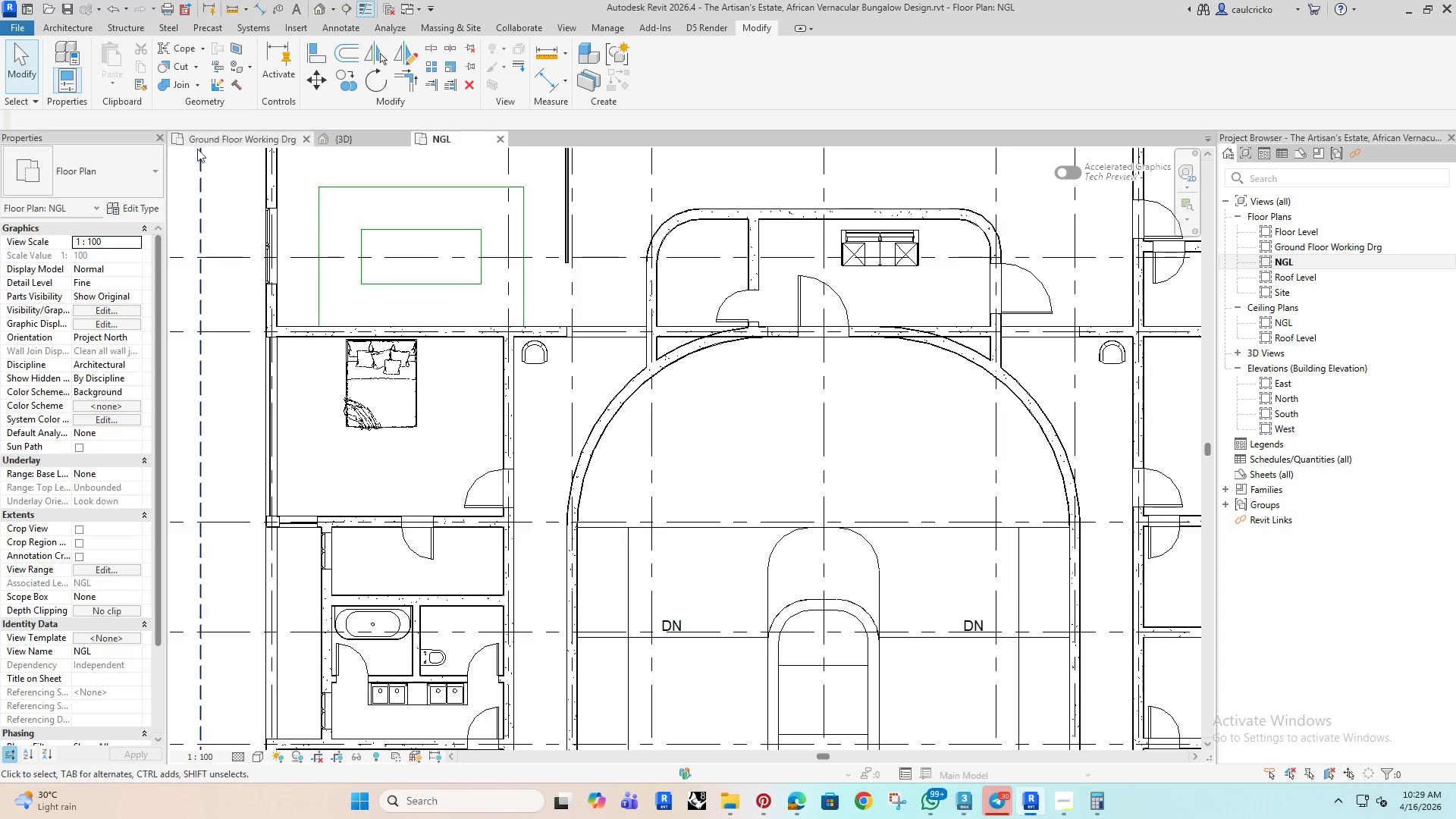 
left_click([242, 139])
 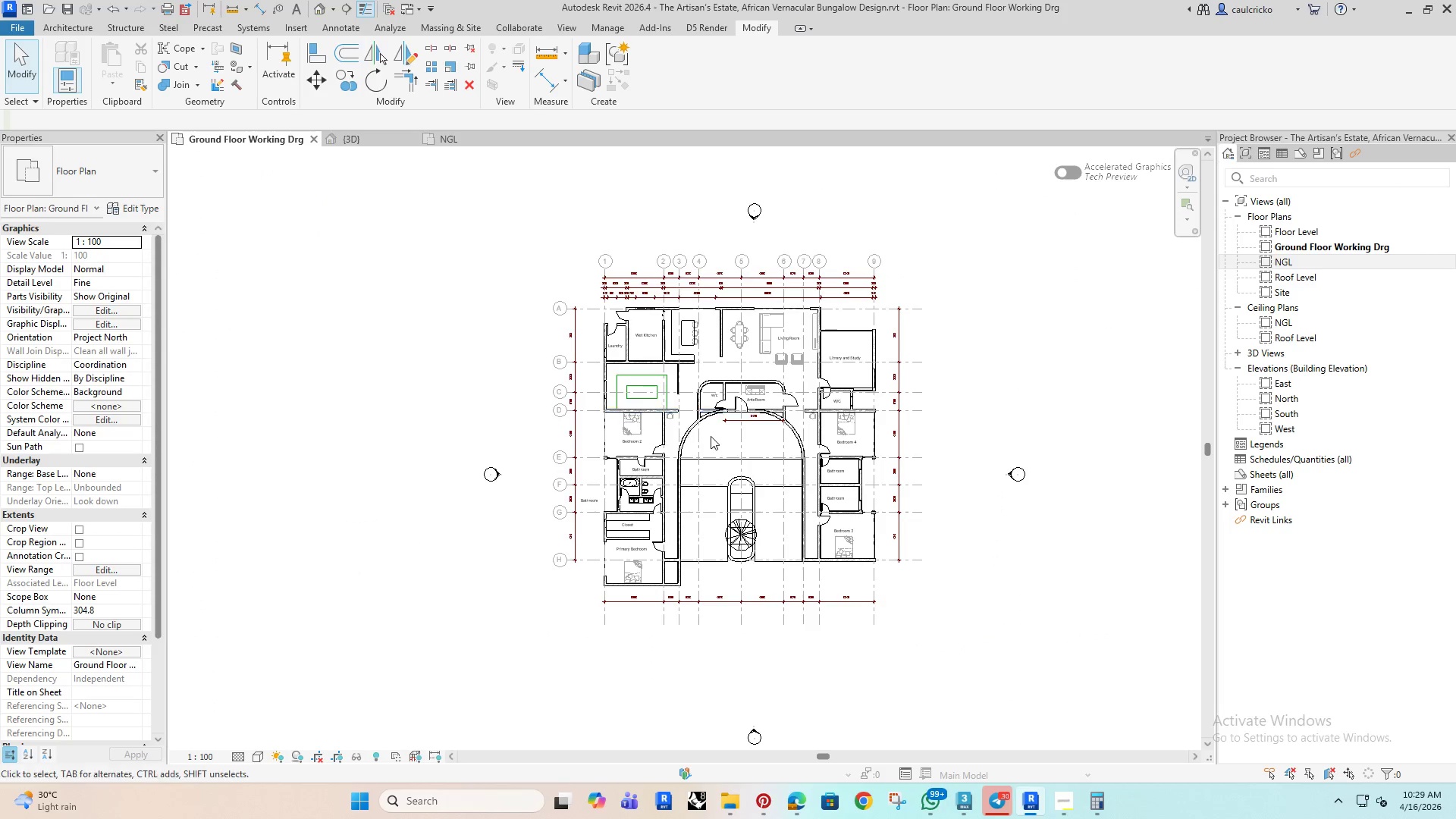 
scroll: coordinate [719, 450], scroll_direction: up, amount: 8.0
 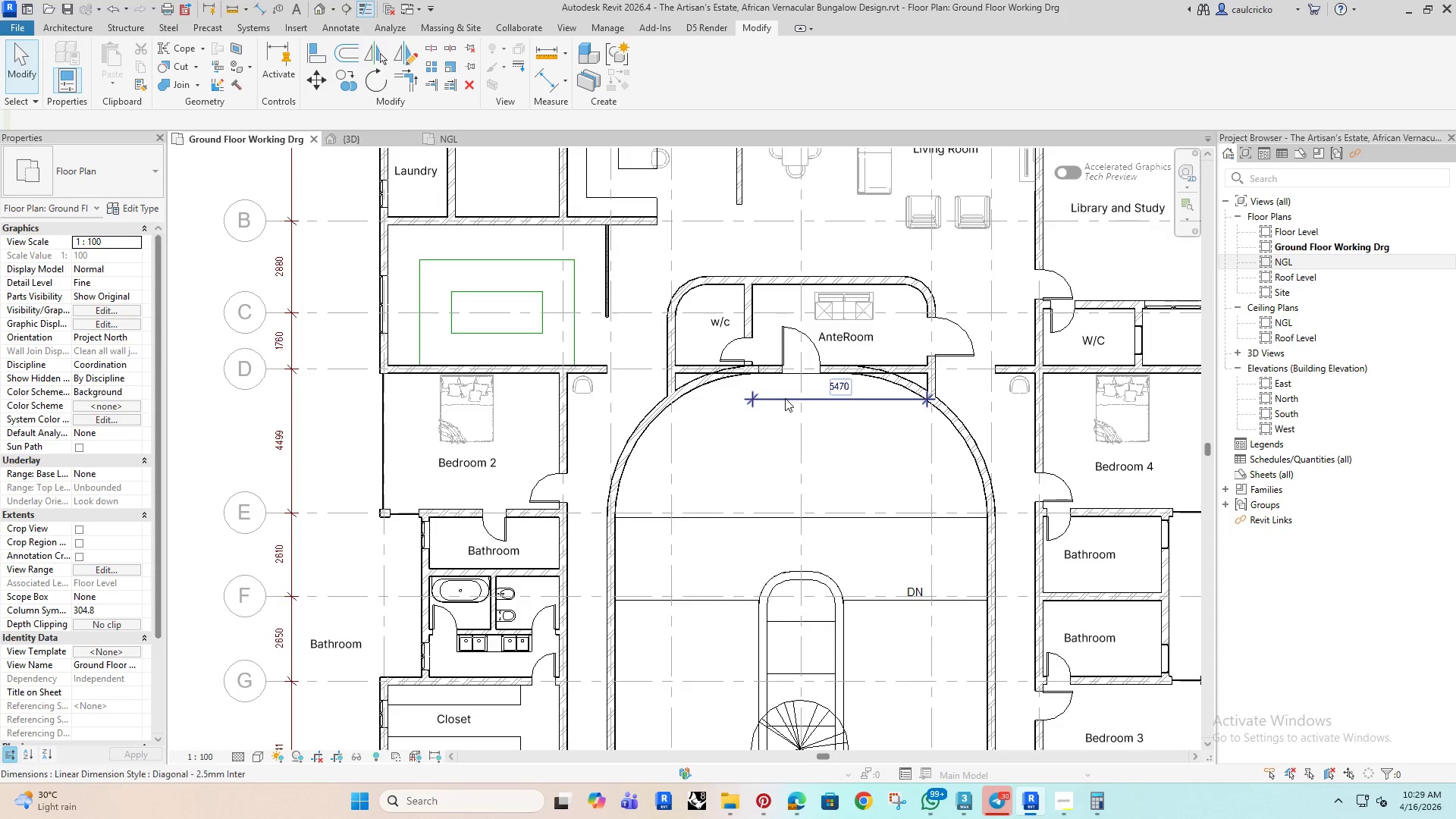 
left_click([785, 398])
 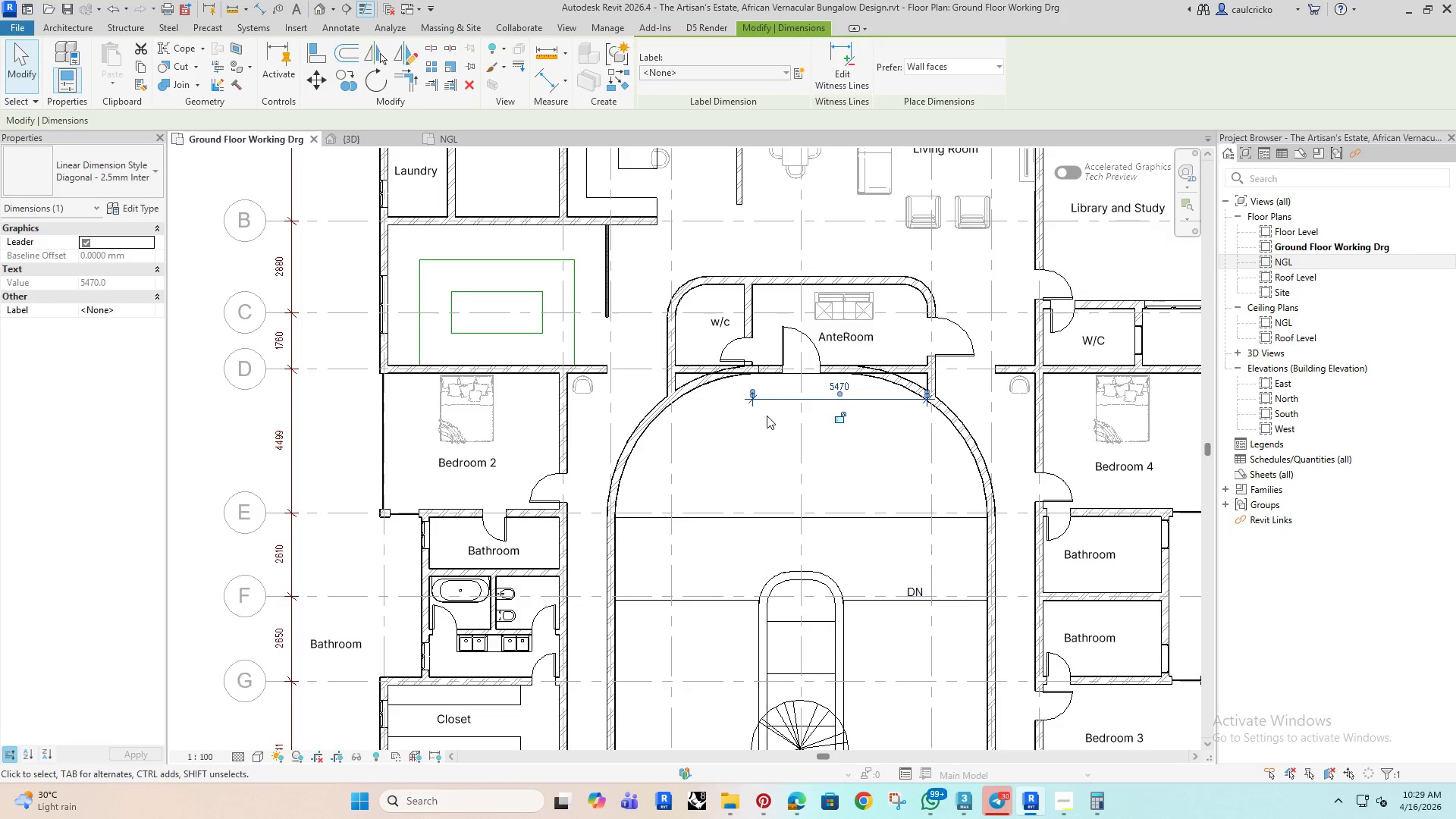 
key(Delete)
 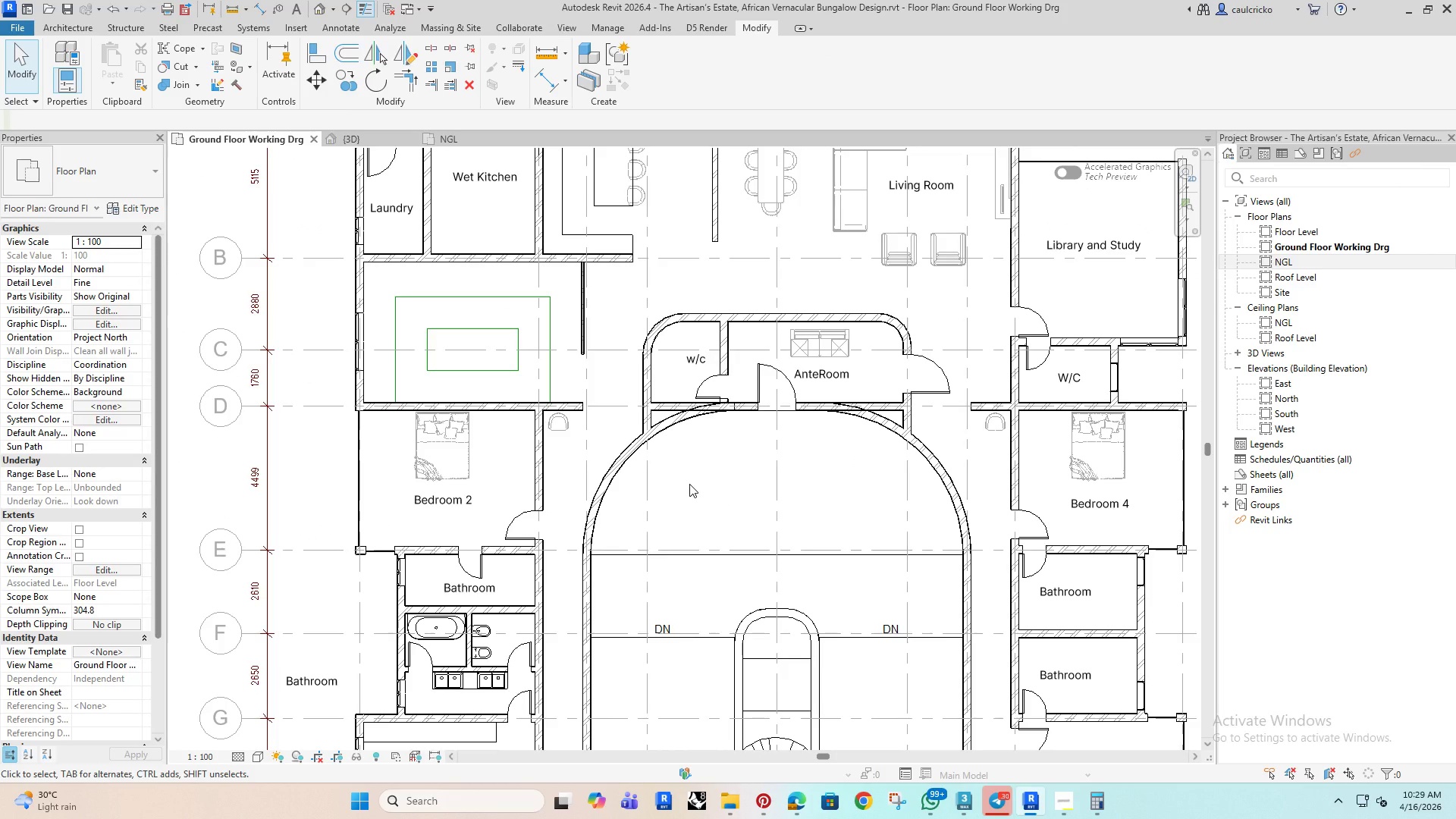 
type(wa)
 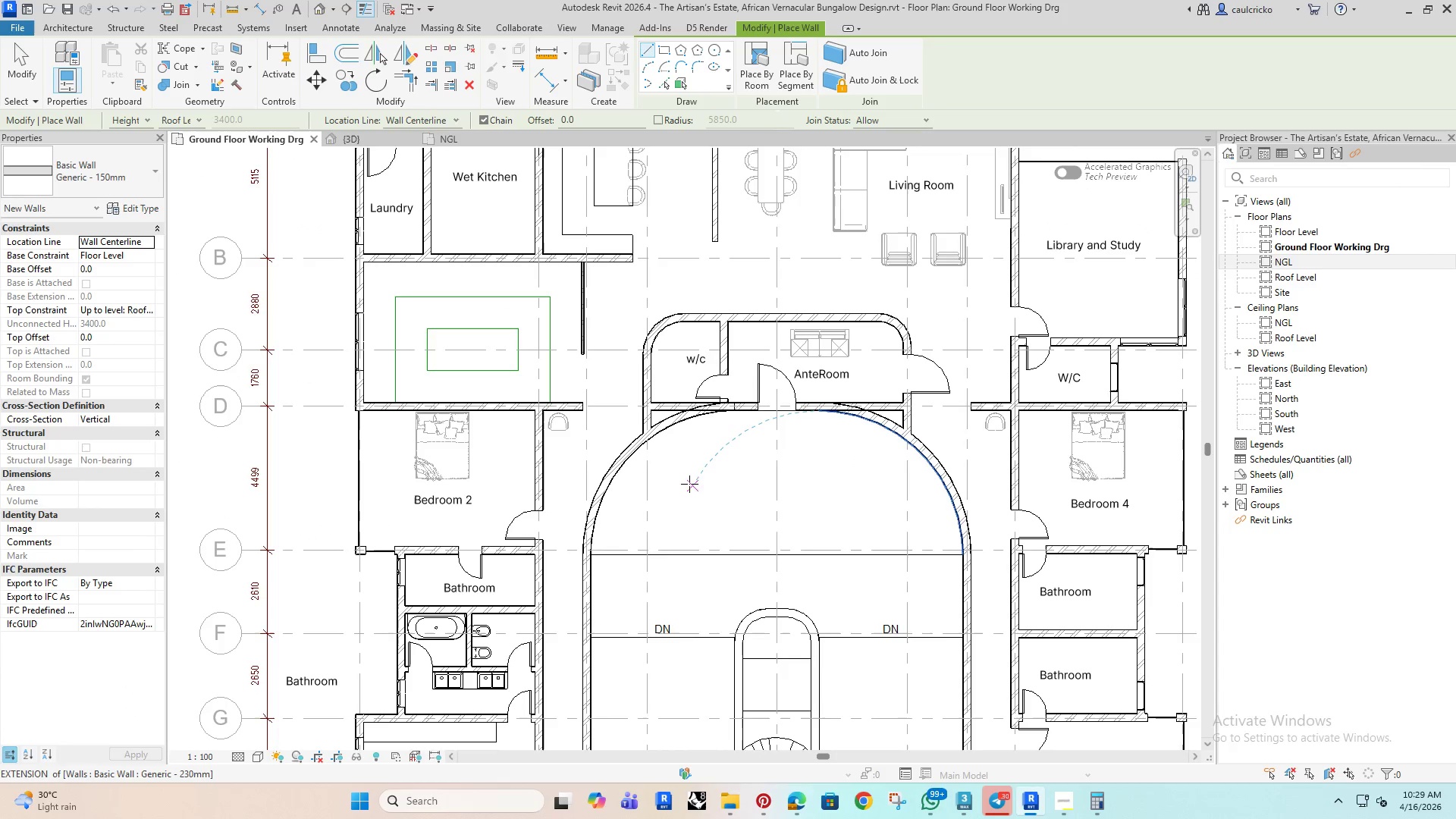 
scroll: coordinate [696, 482], scroll_direction: up, amount: 3.0
 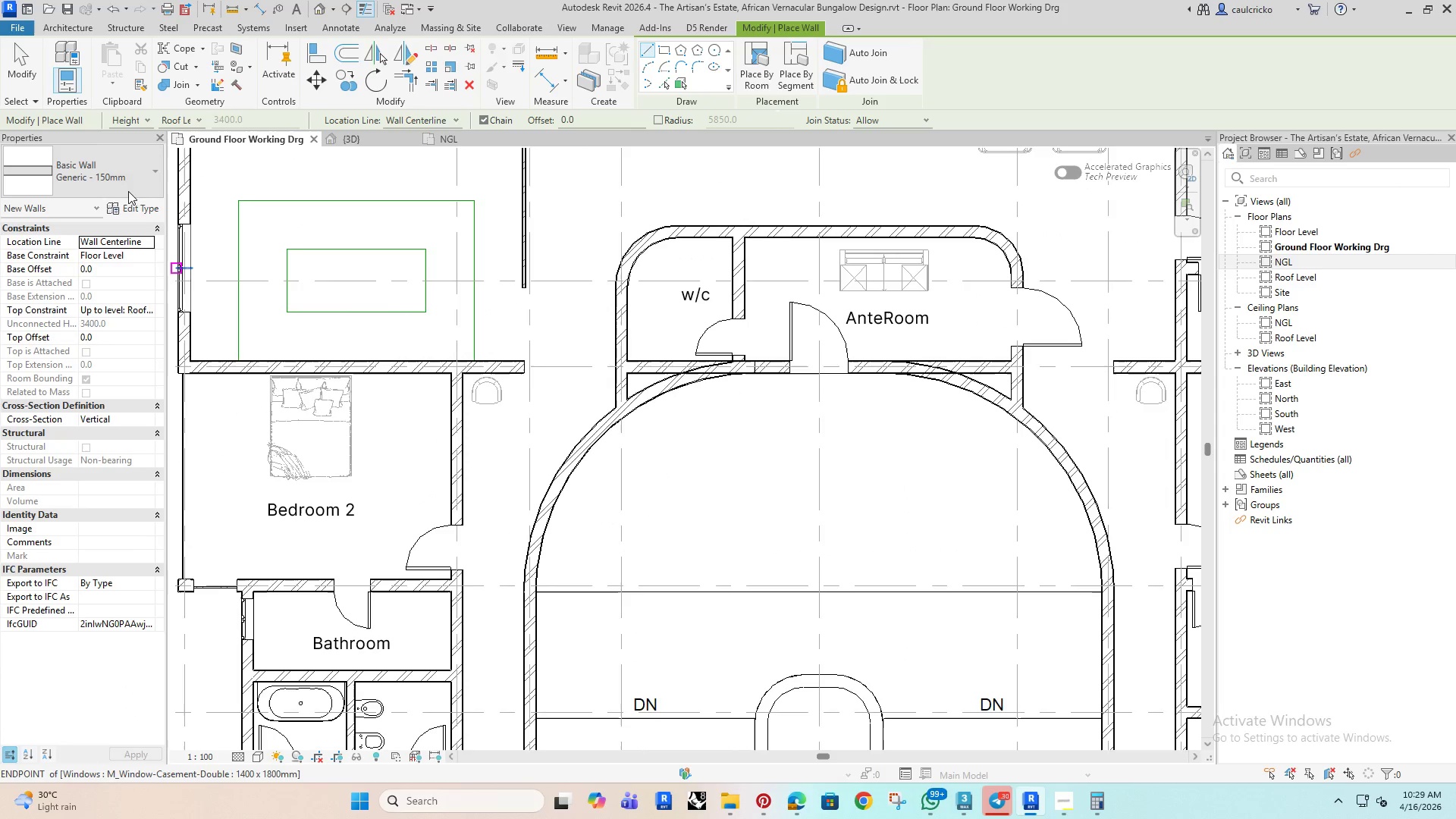 
left_click([128, 190])
 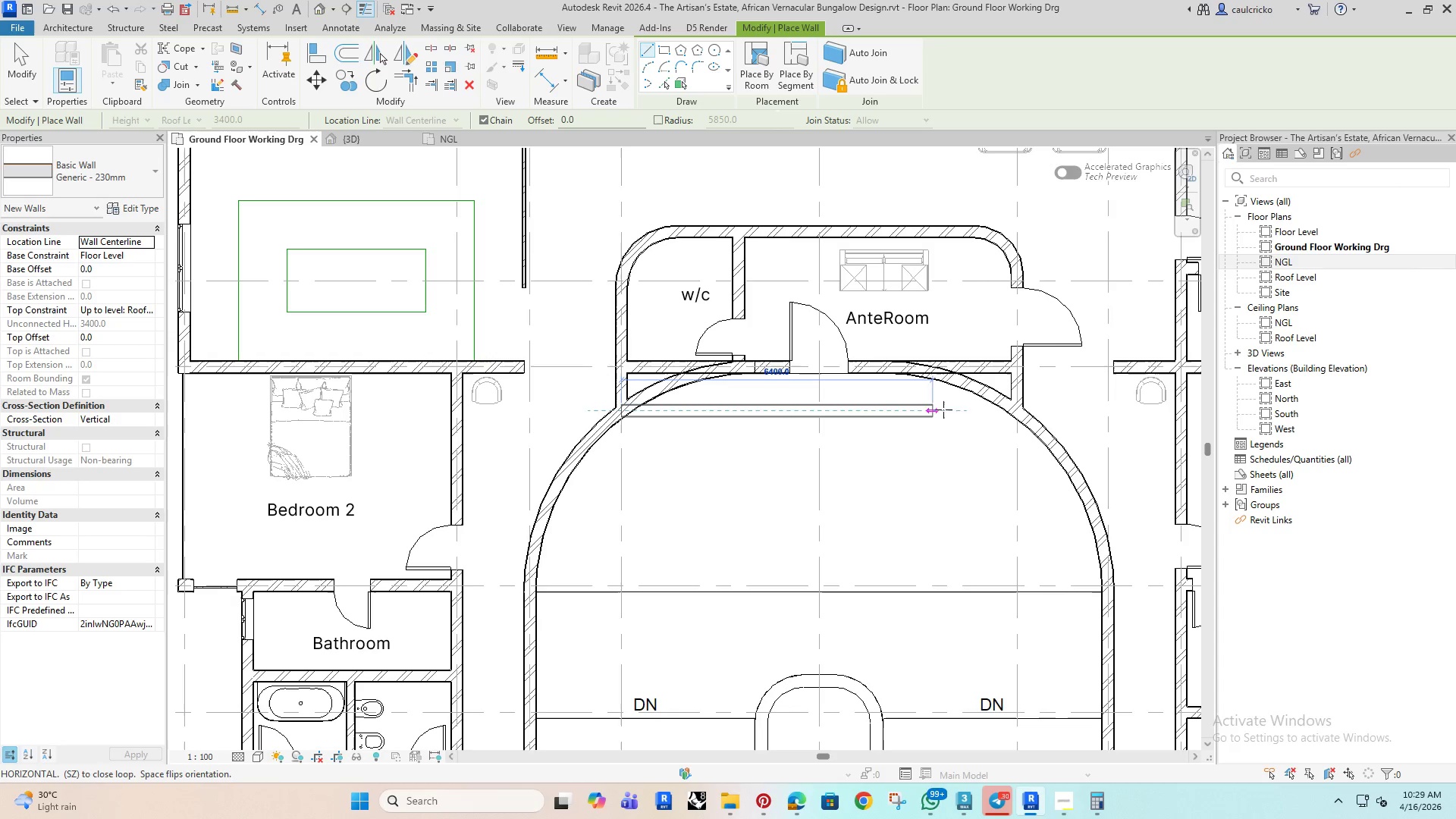 
left_click([1012, 406])
 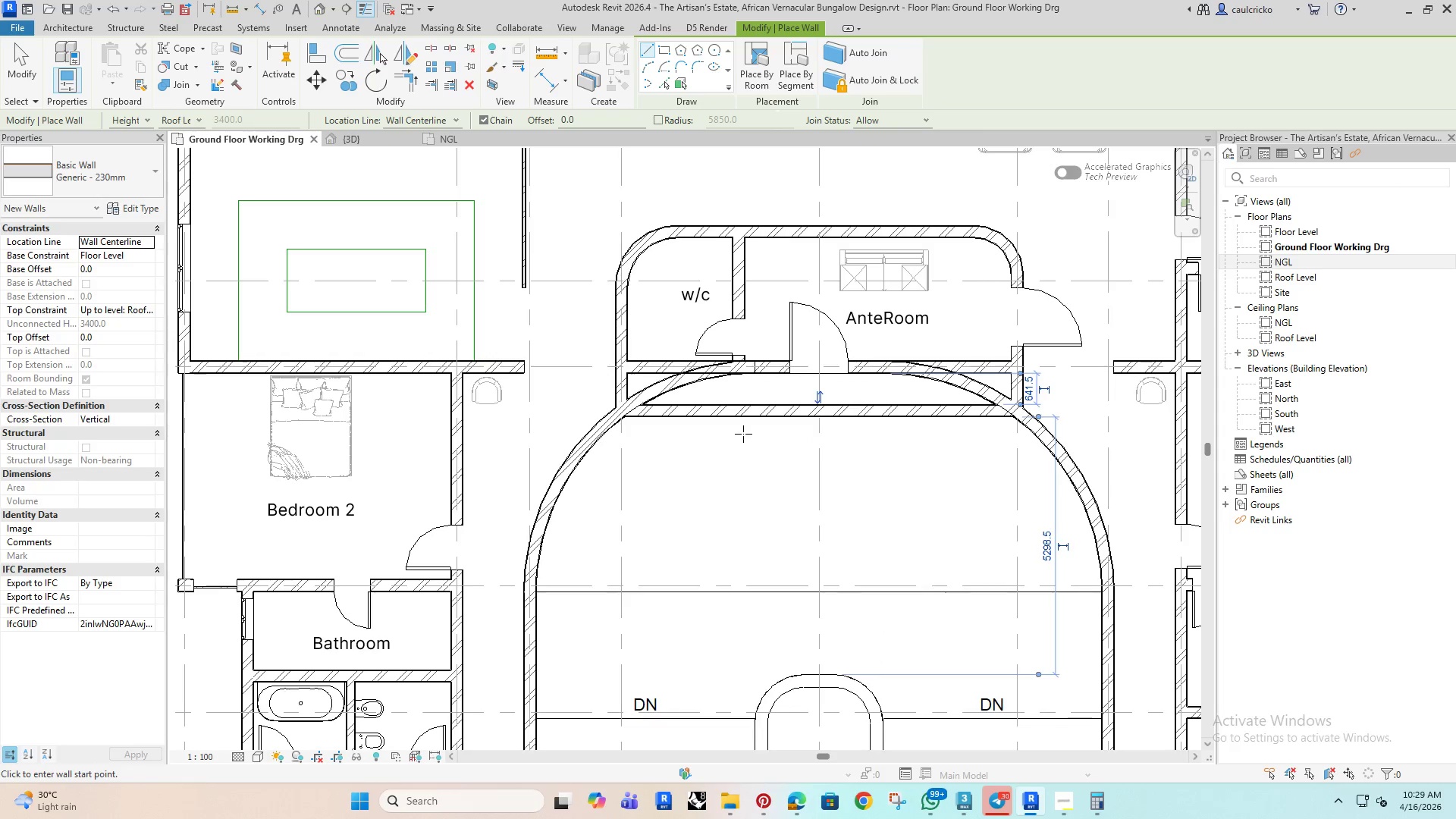 
key(Escape)
 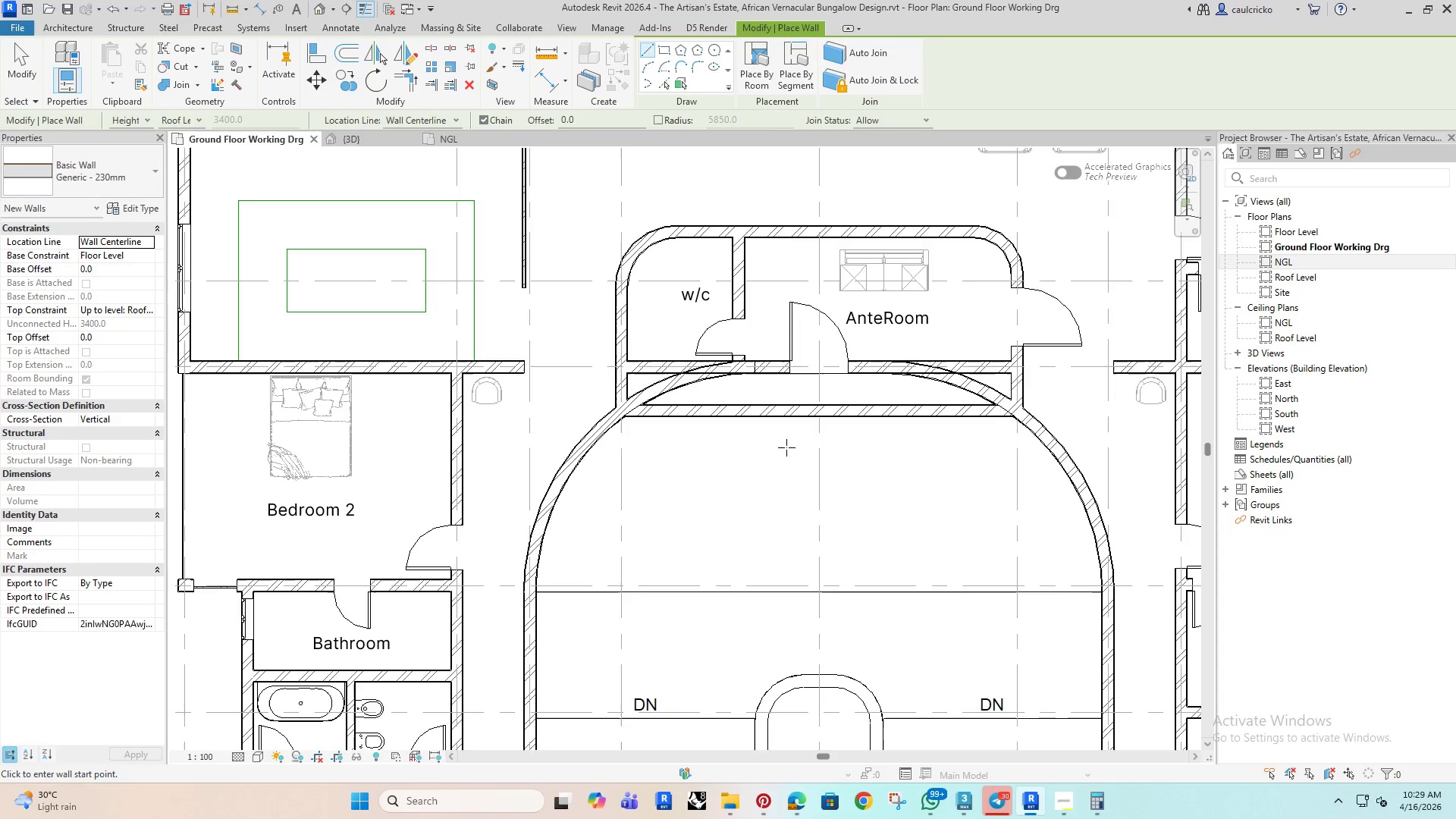 
key(Escape)
 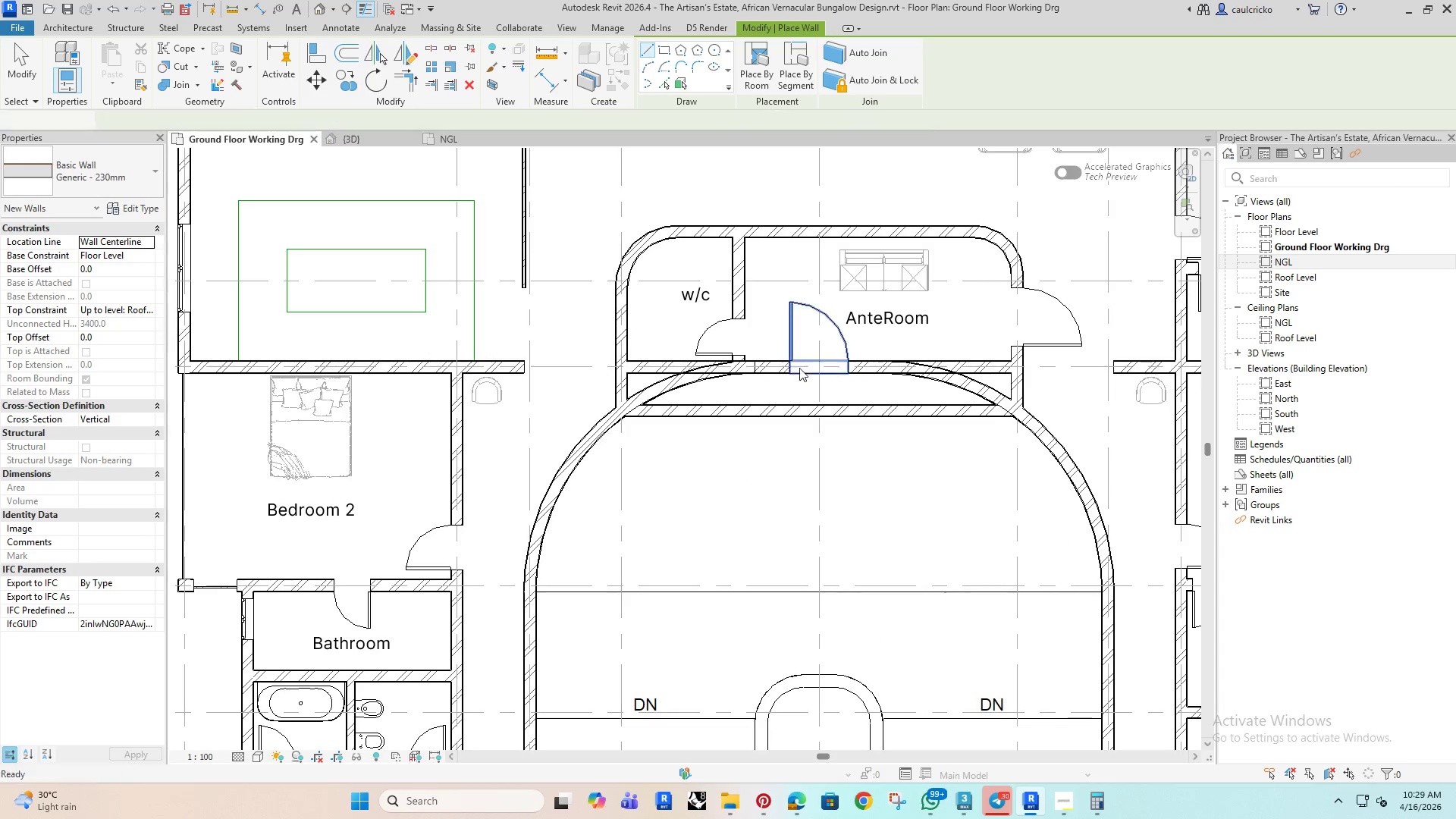 
key(Escape)
 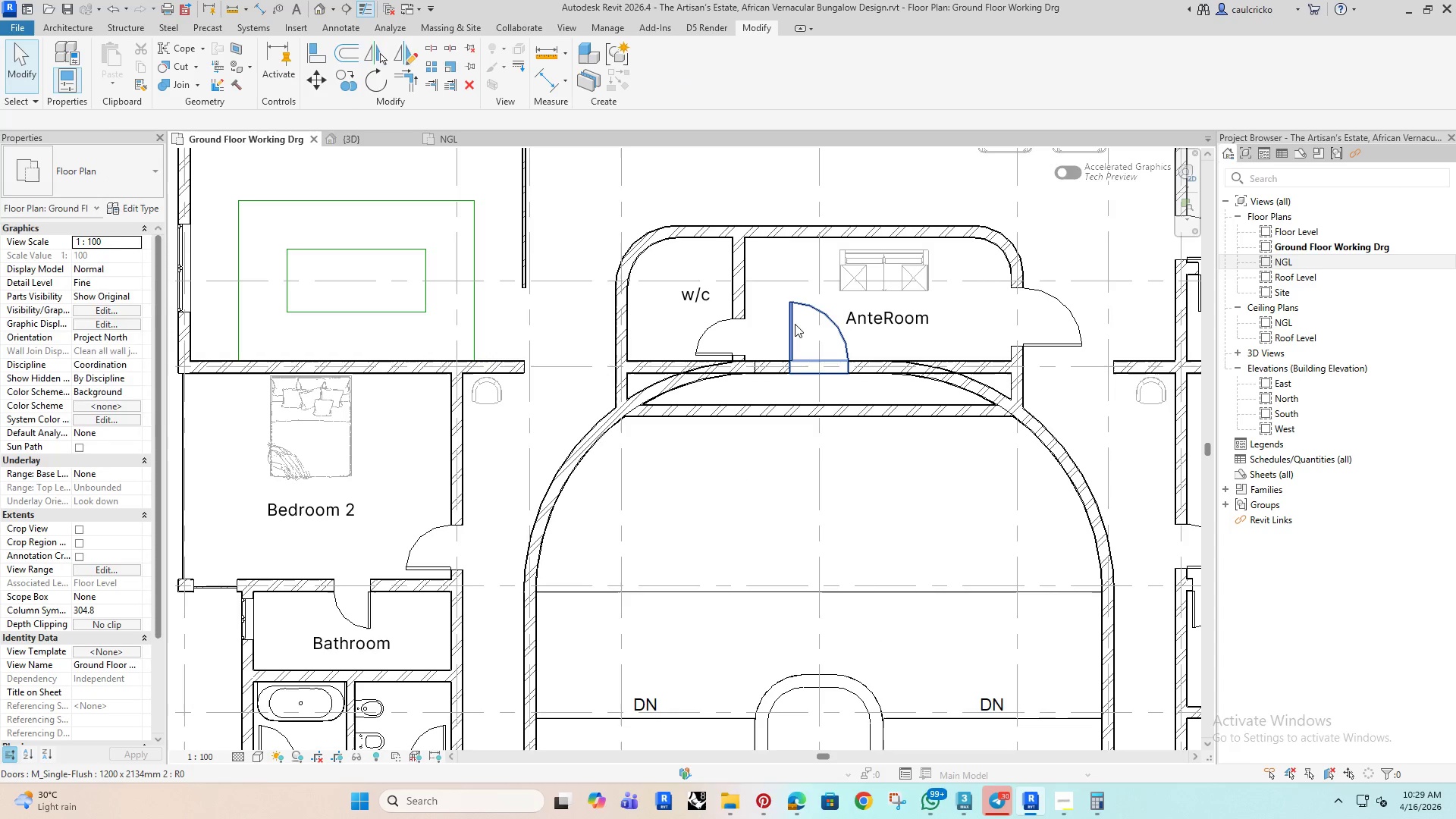 
left_click([795, 324])
 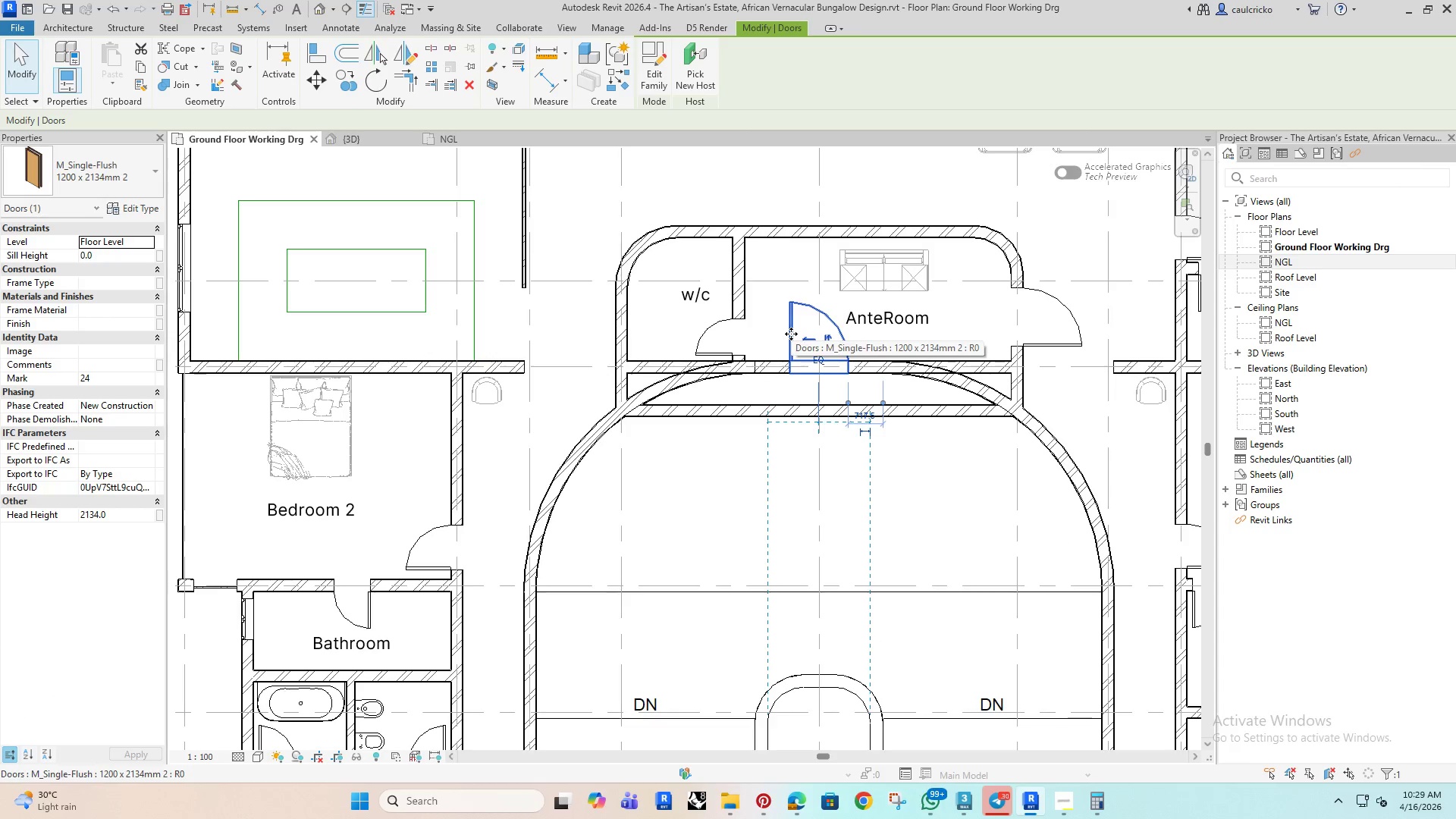 
key(Delete)
 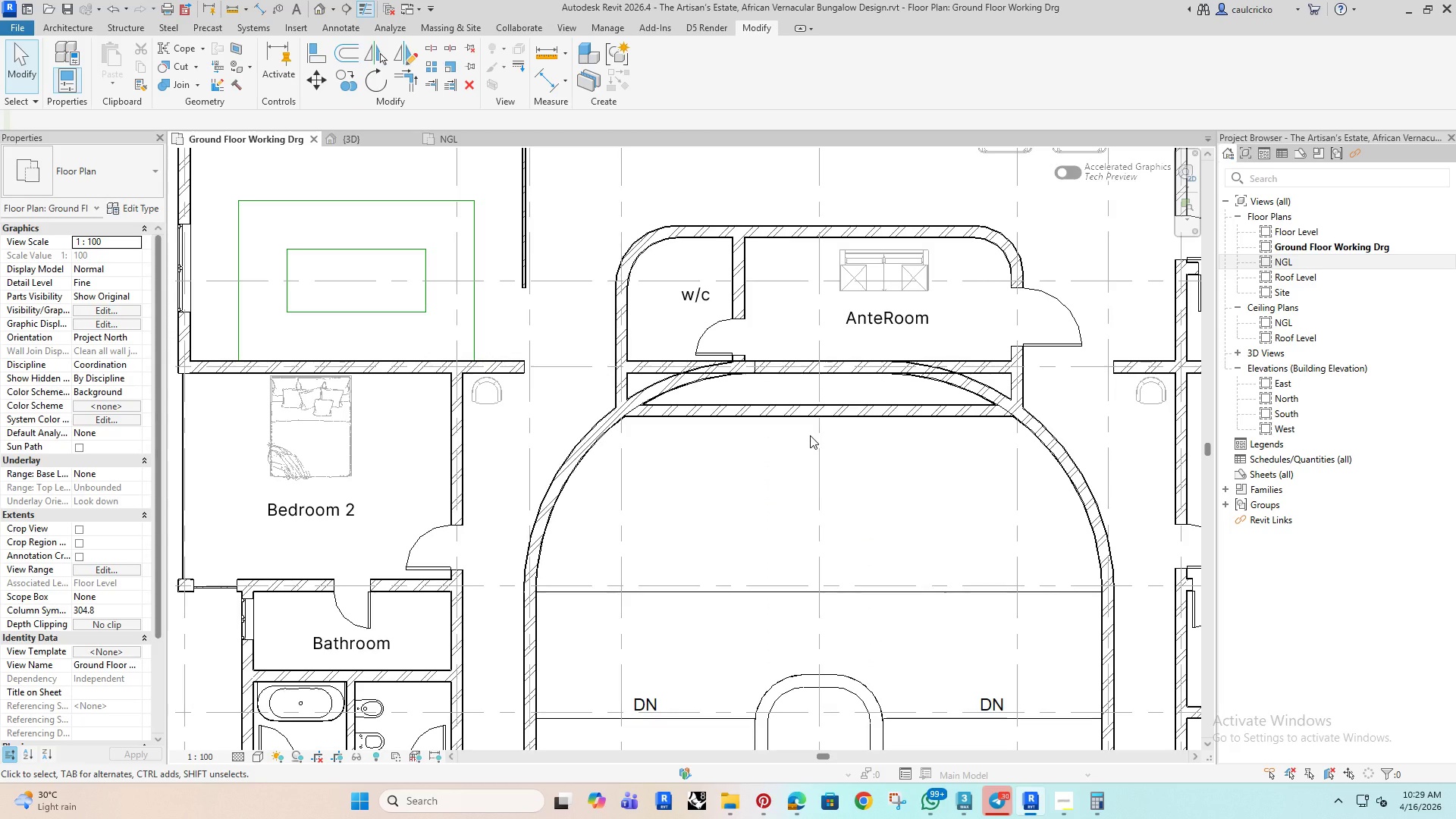 
key(Control+ControlLeft)
 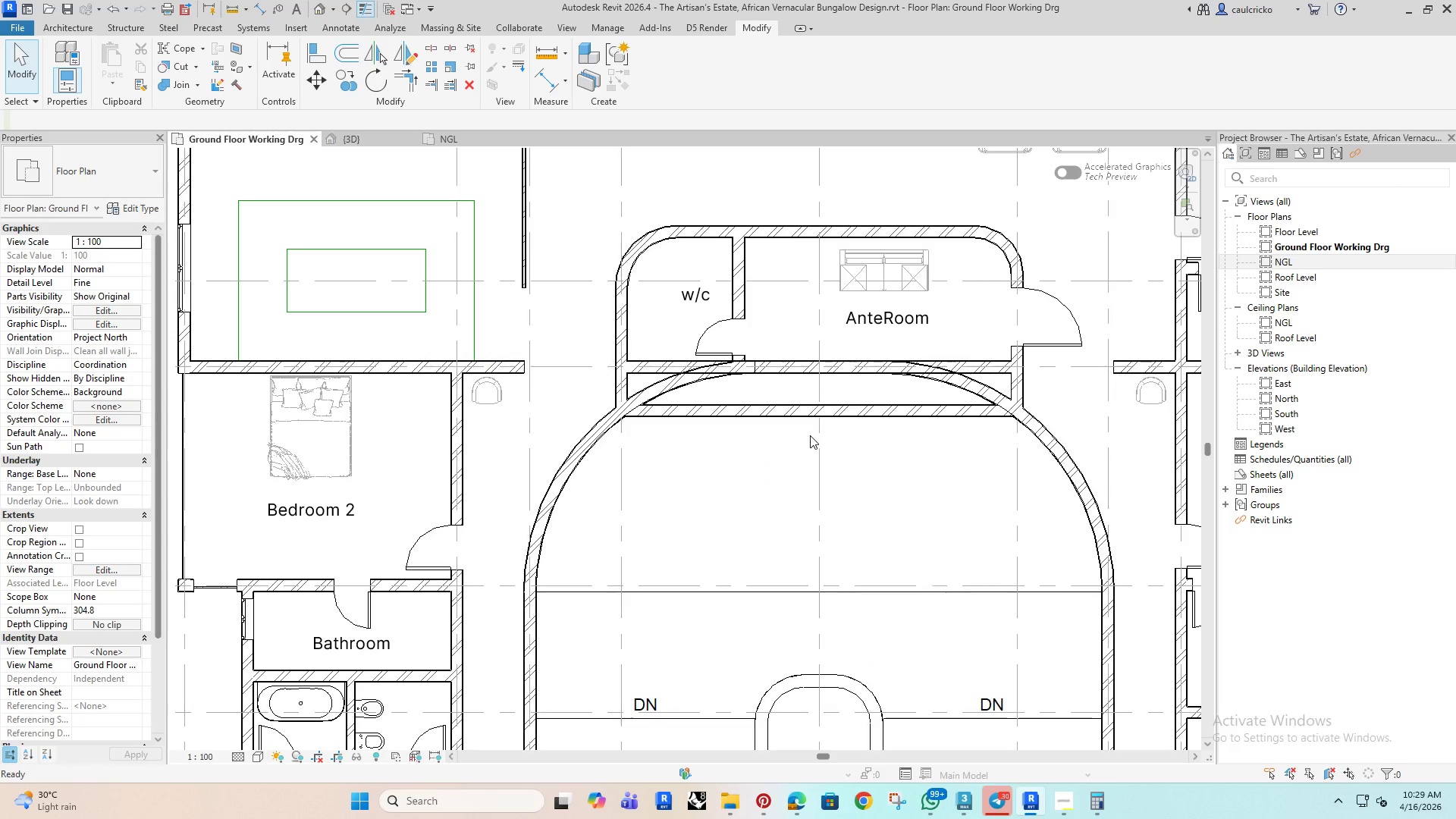 
key(Control+Z)
 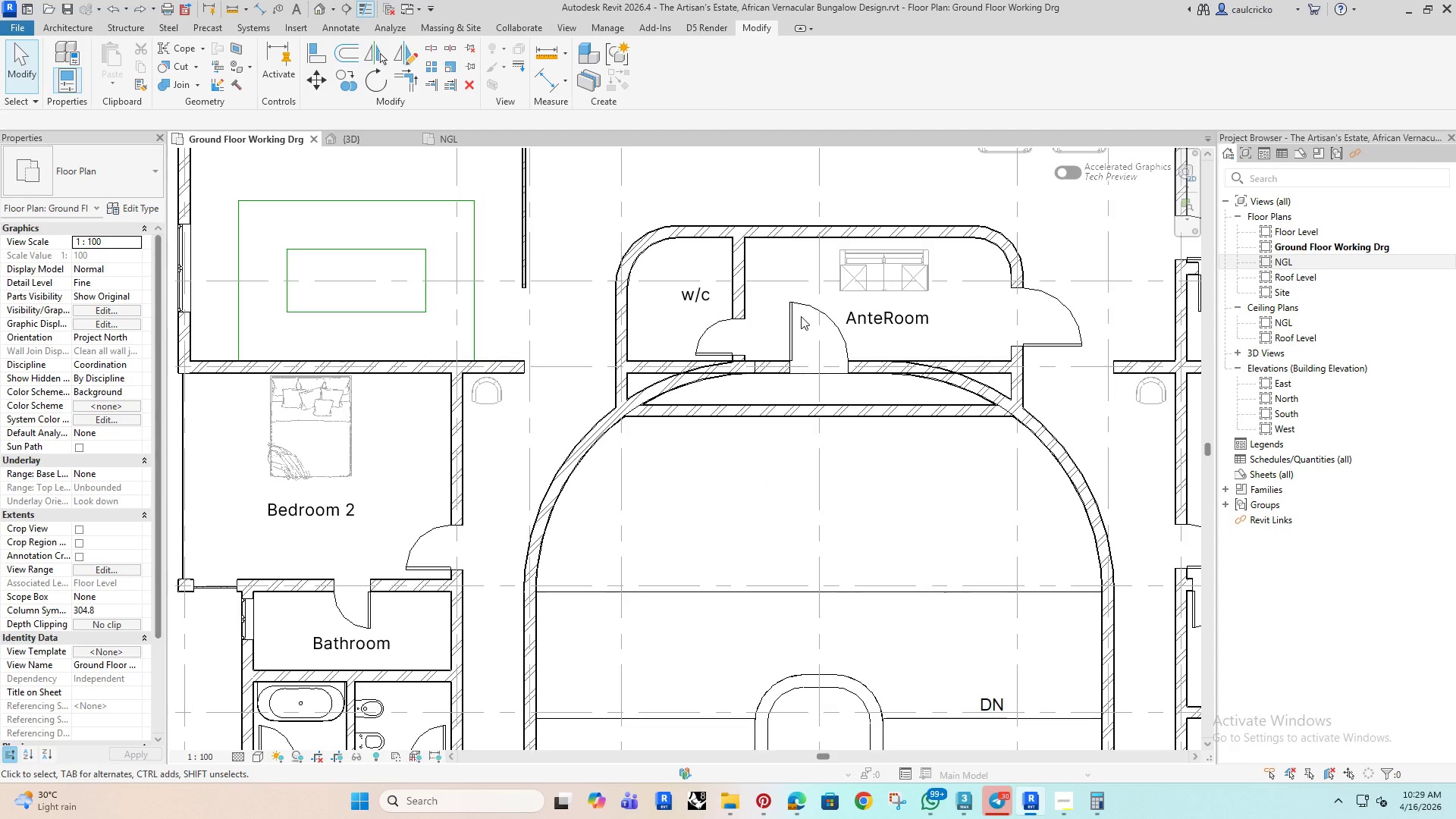 
double_click([790, 340])
 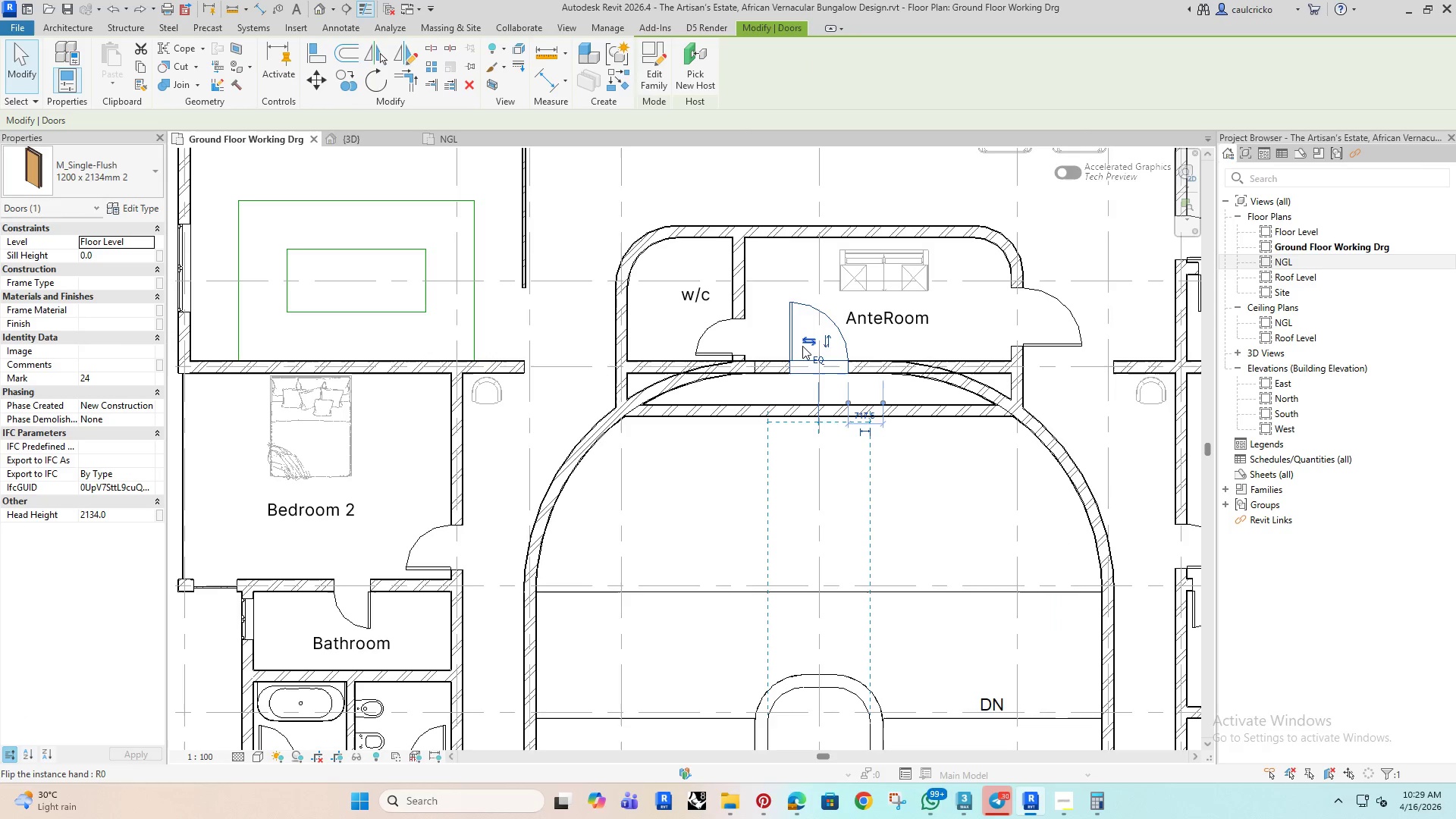 
type(mv)
 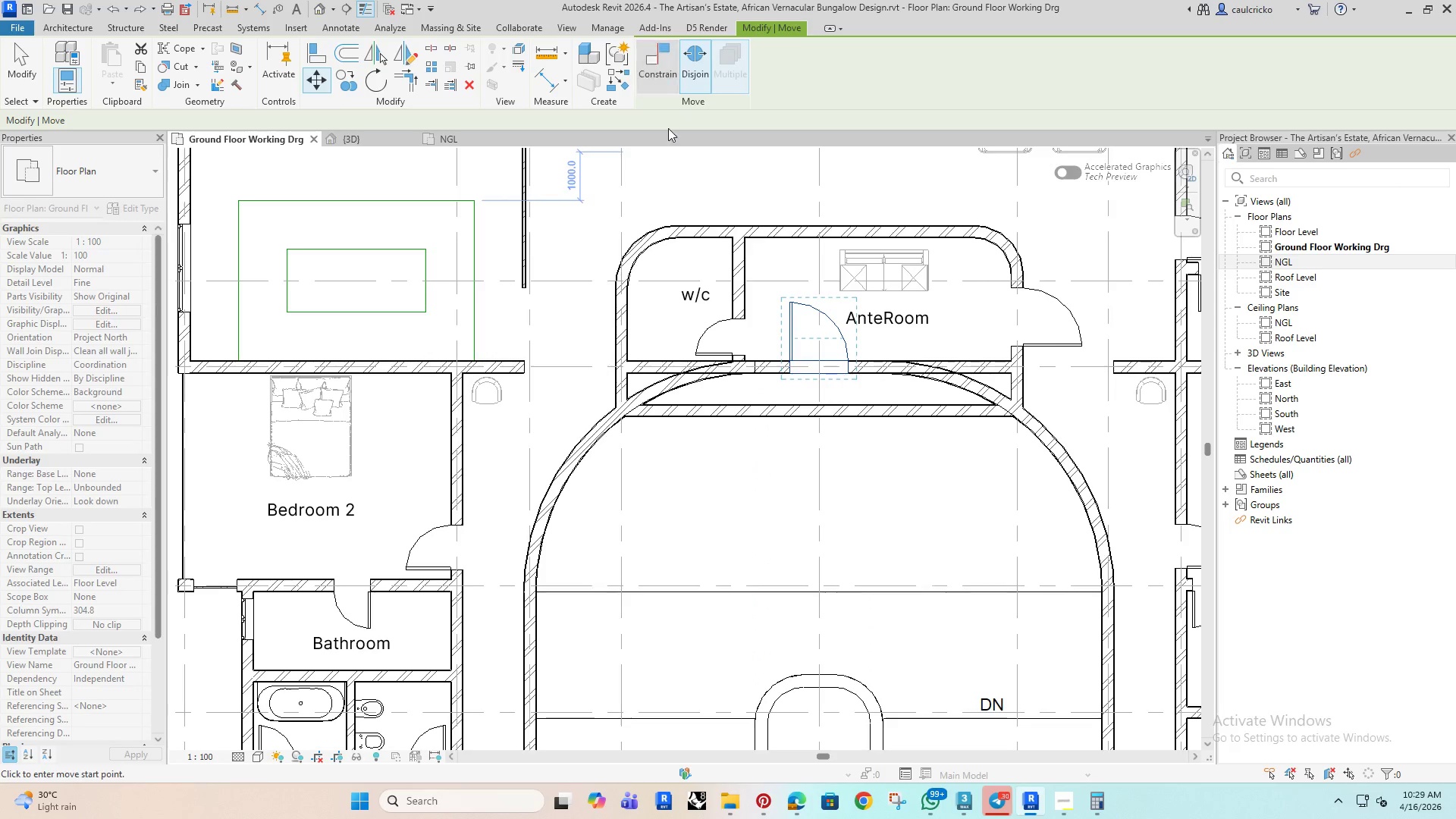 
scroll: coordinate [785, 378], scroll_direction: up, amount: 4.0
 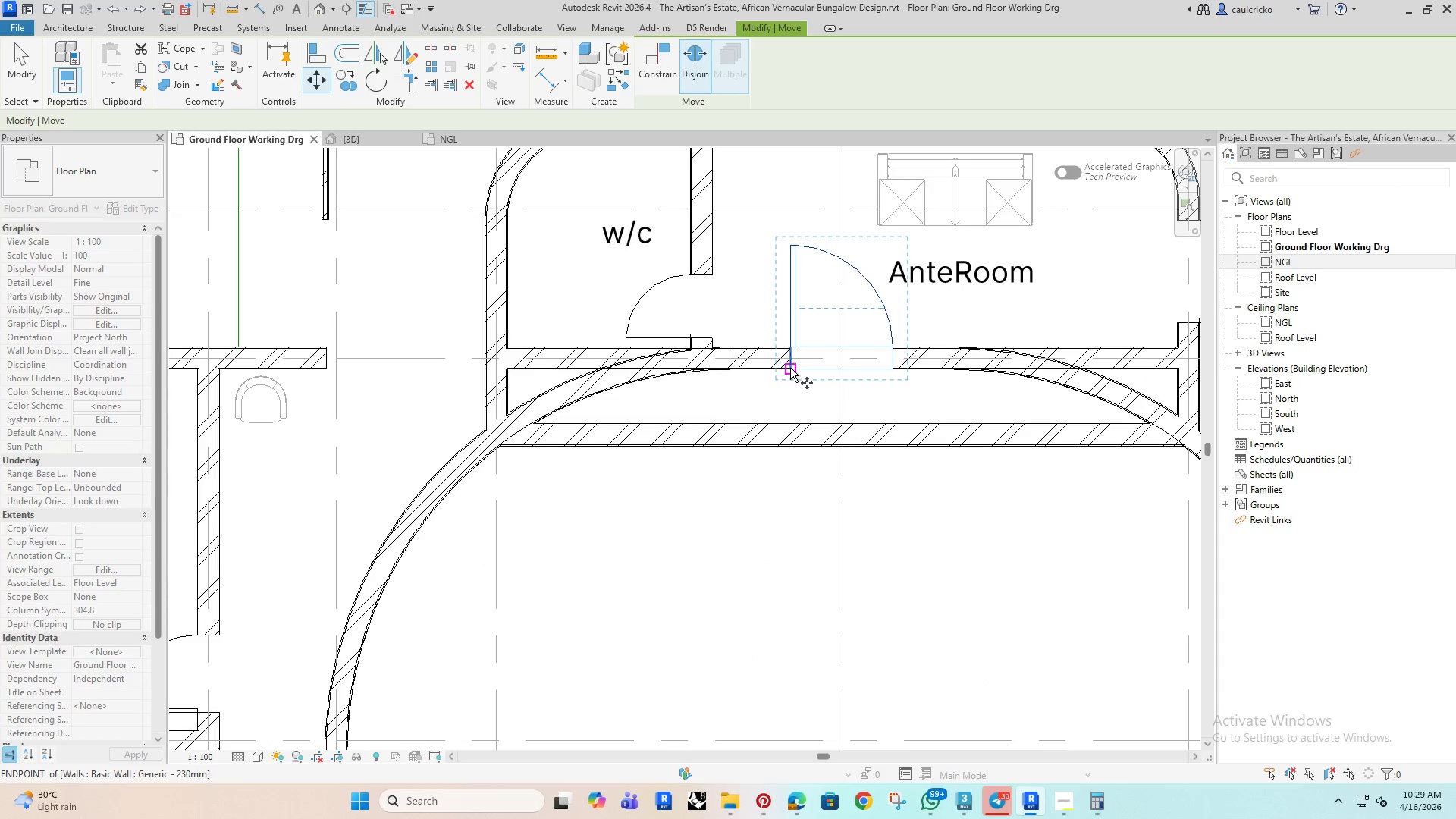 
left_click([790, 368])
 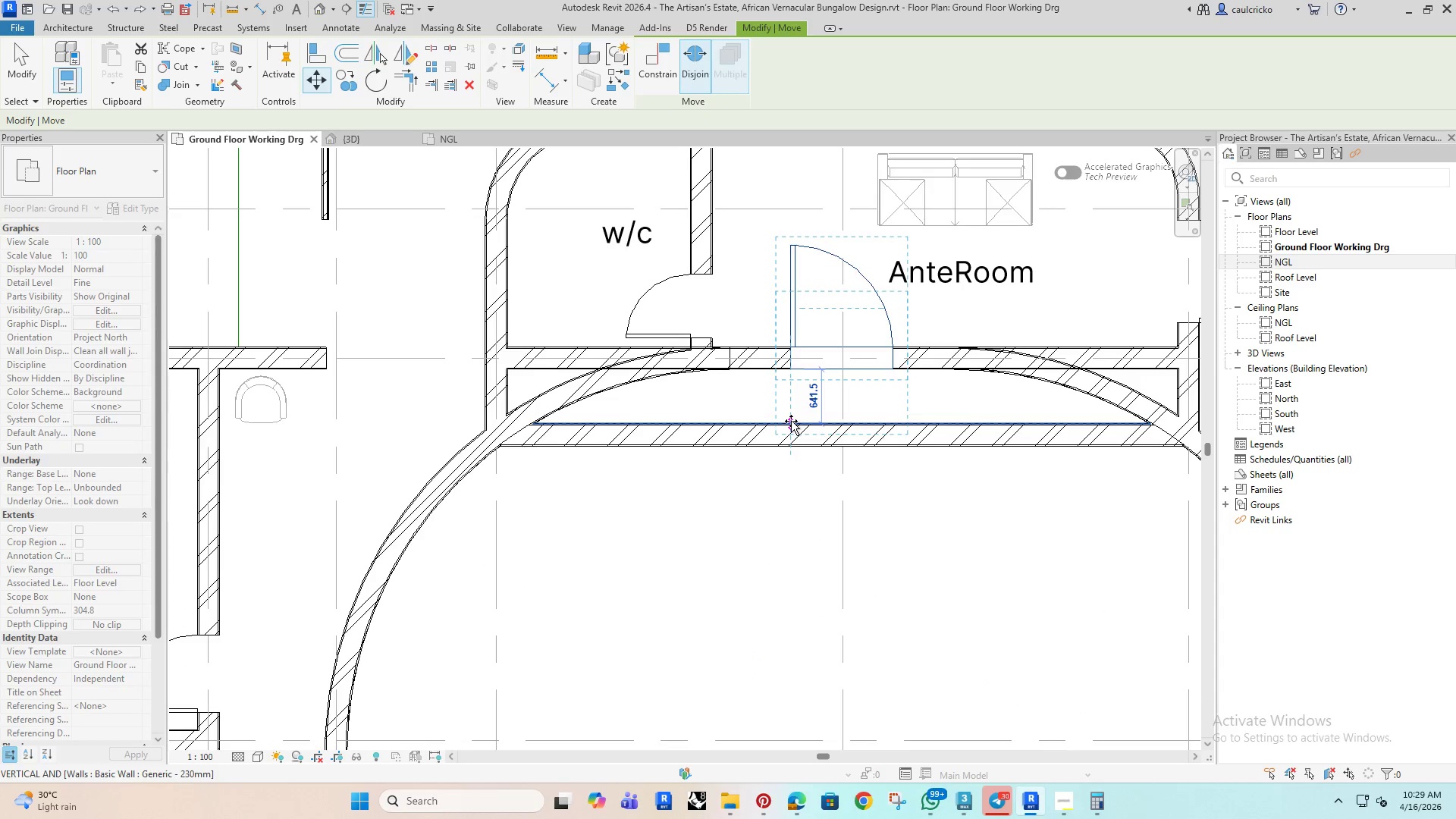 
left_click([791, 421])
 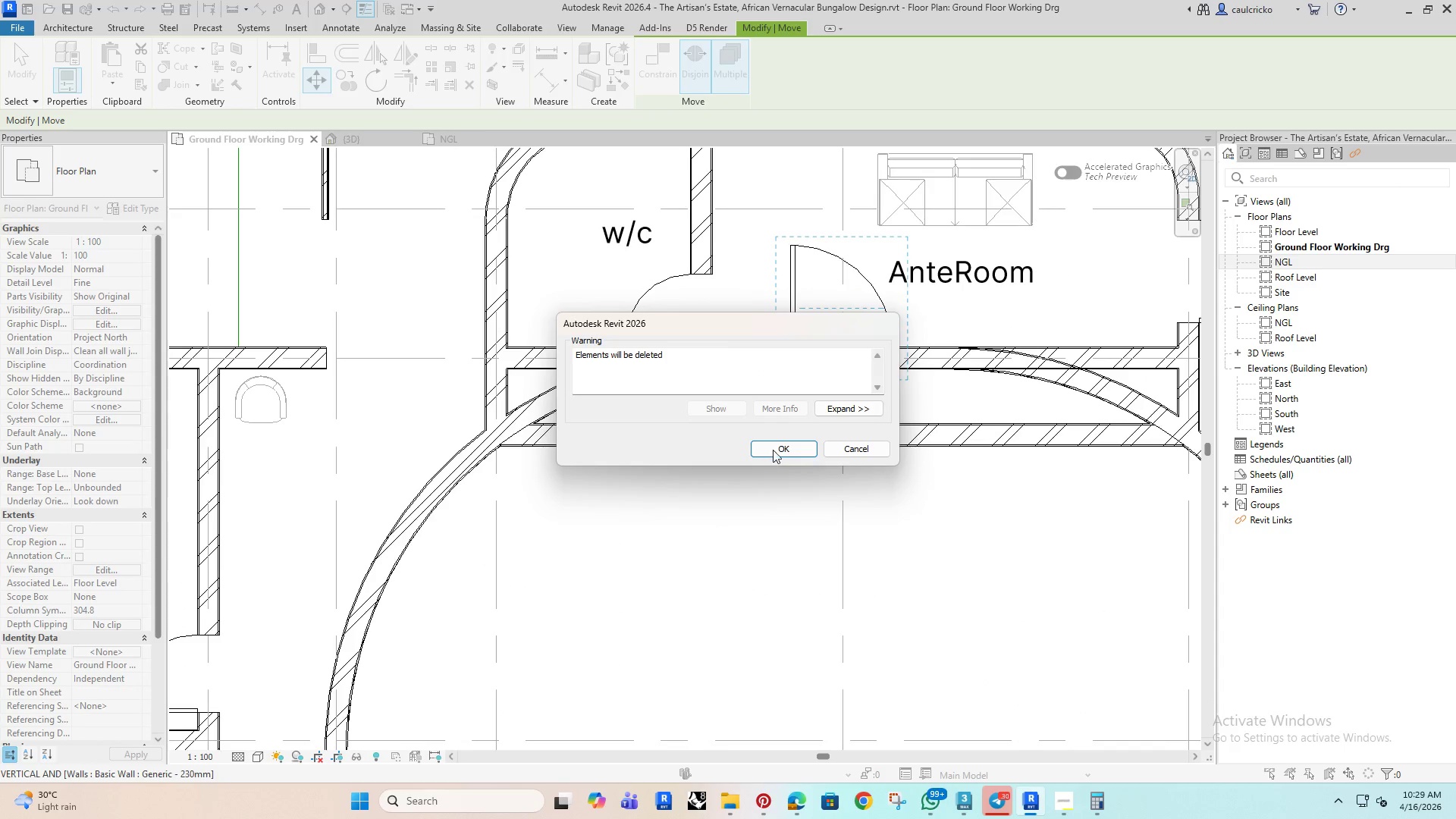 
left_click([787, 449])
 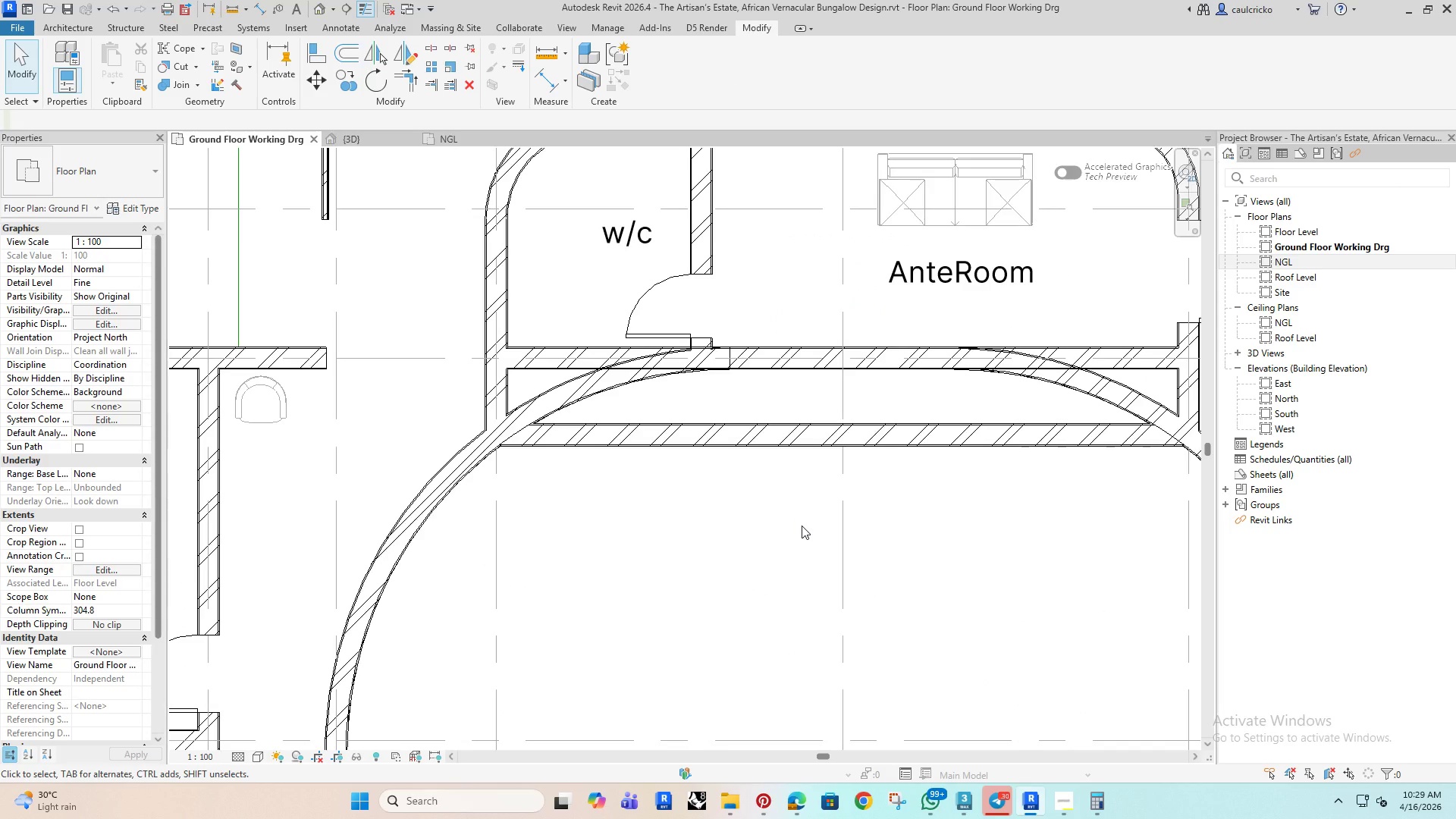 
type(dr)
 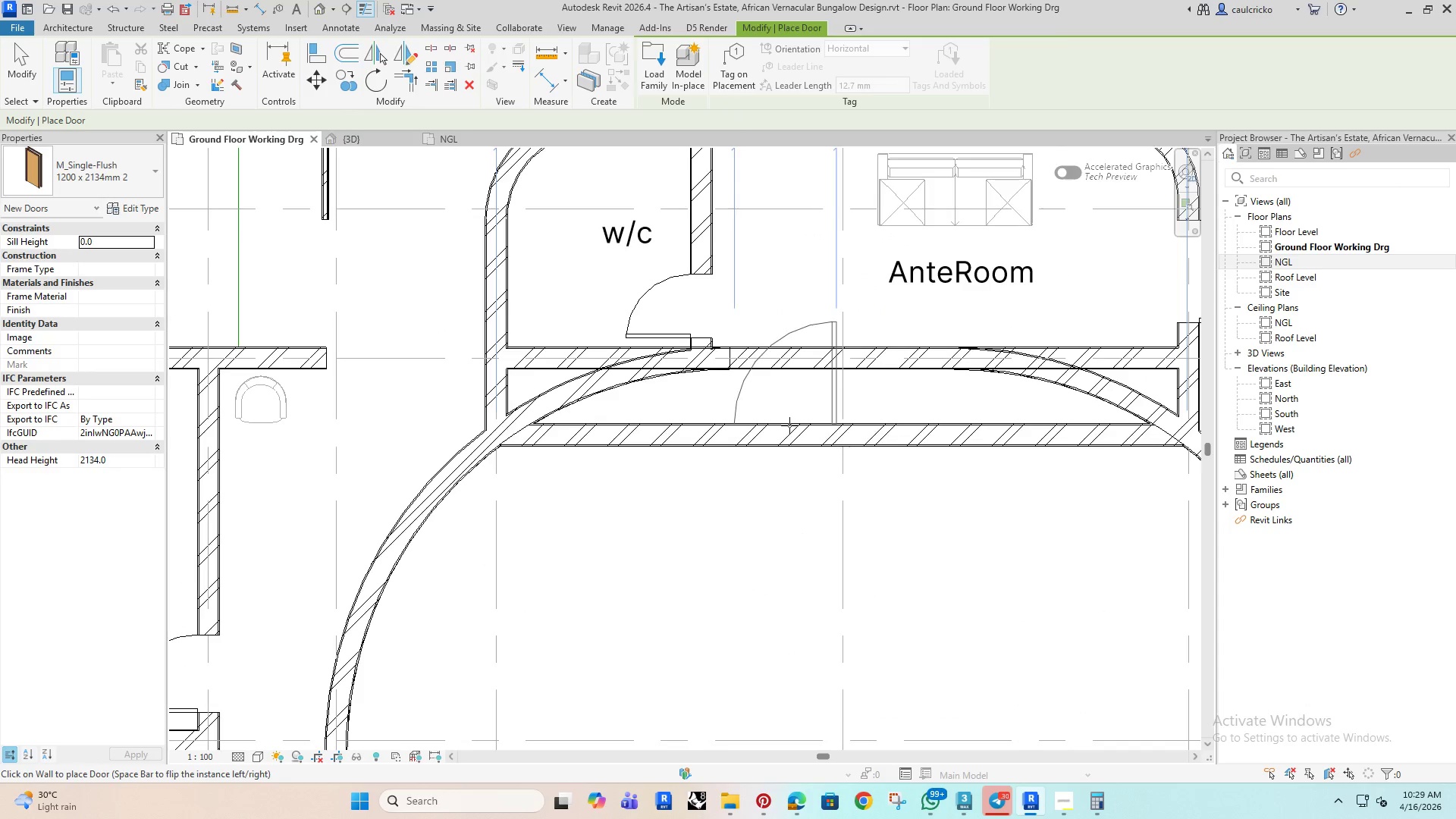 
key(Space)
 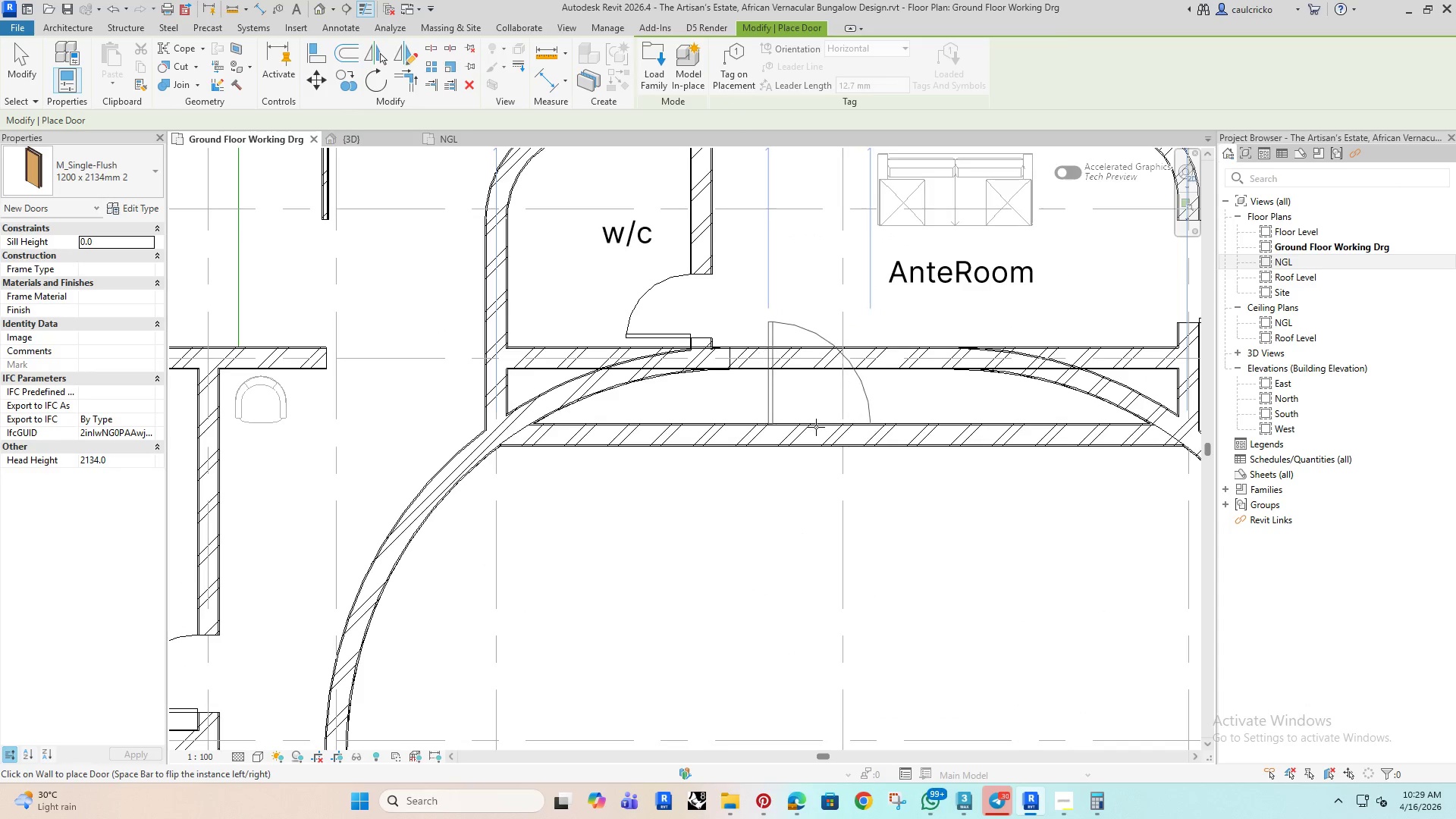 
left_click([816, 427])
 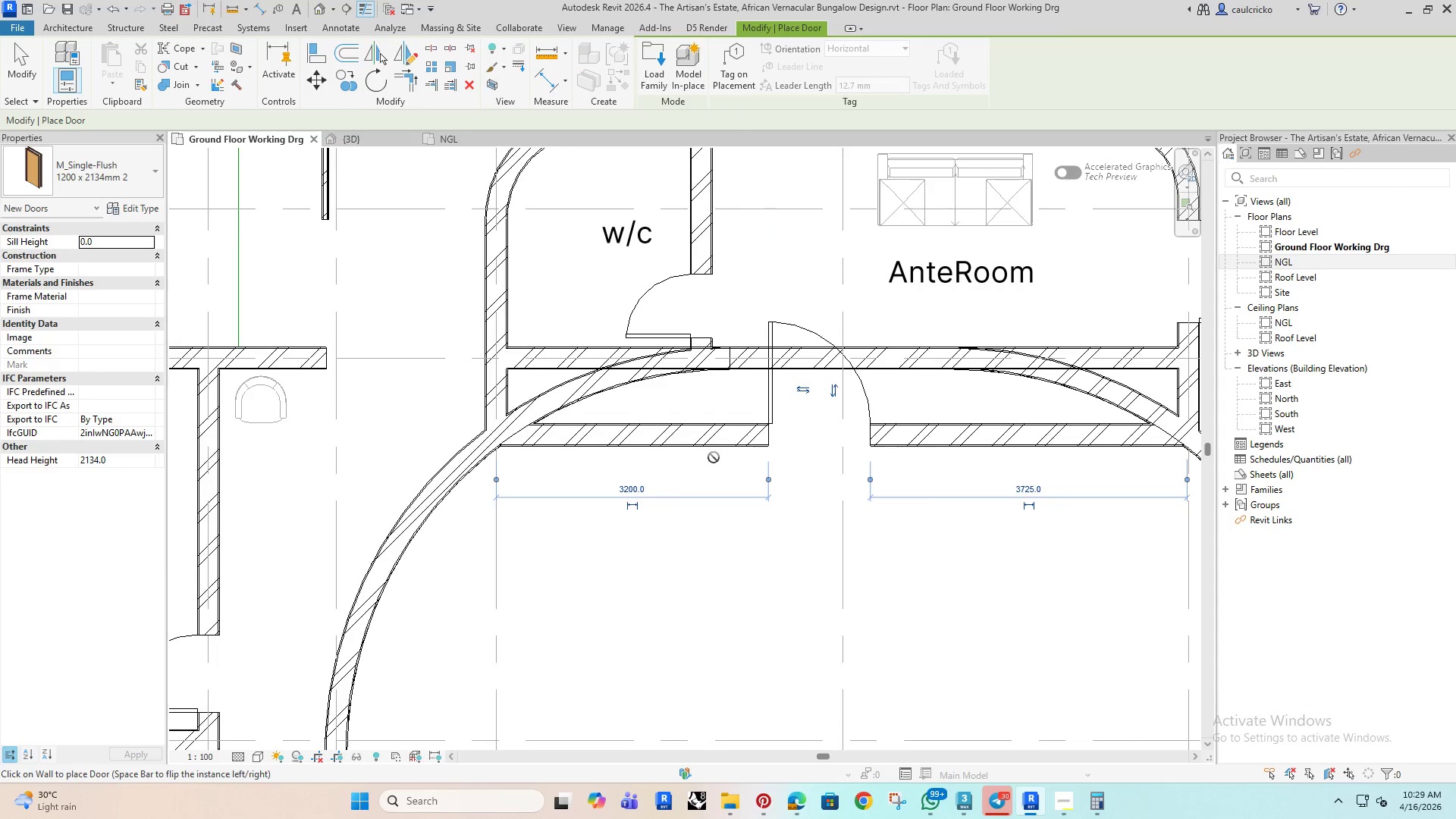 
key(Escape)
 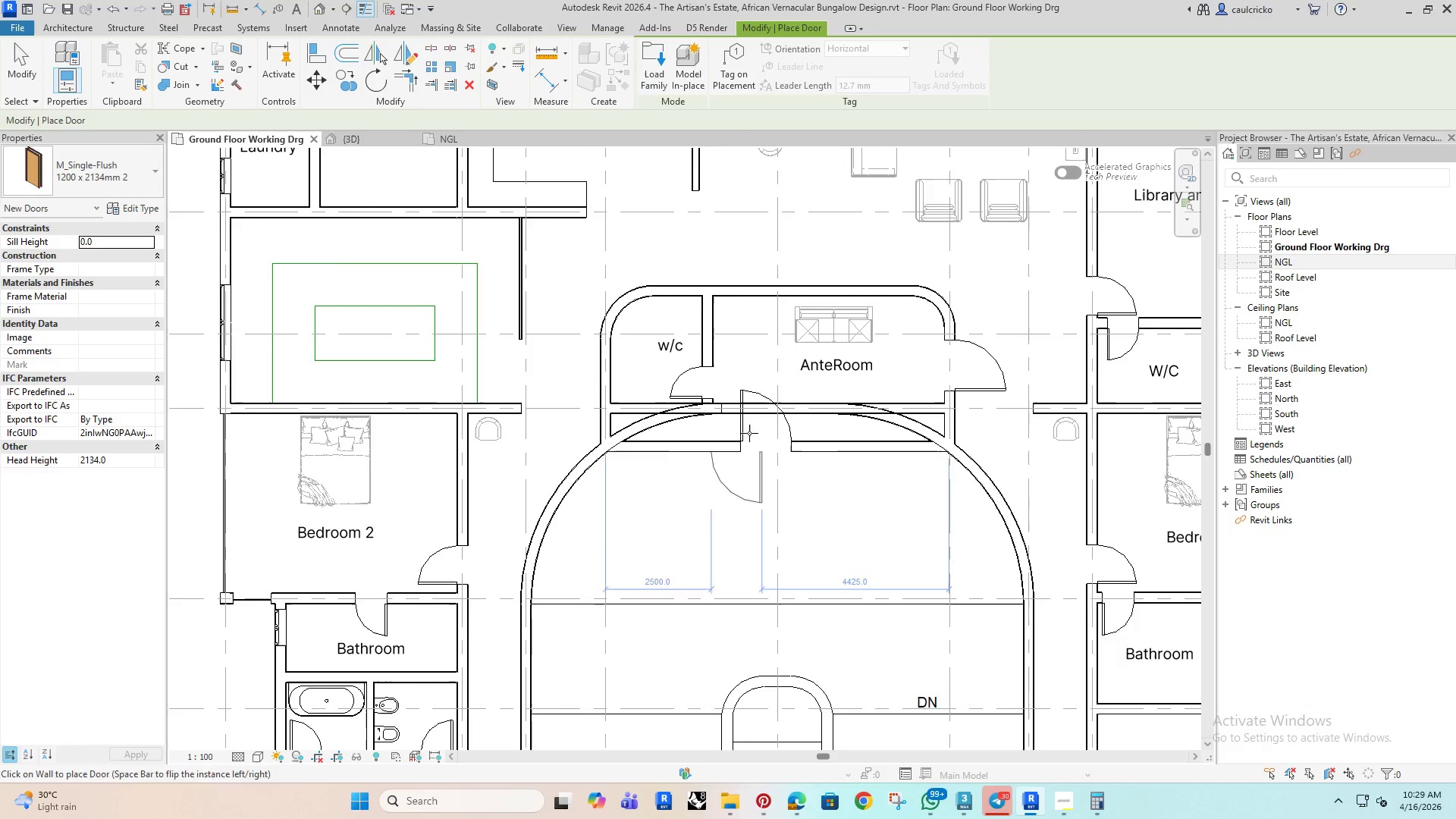 
key(Escape)
 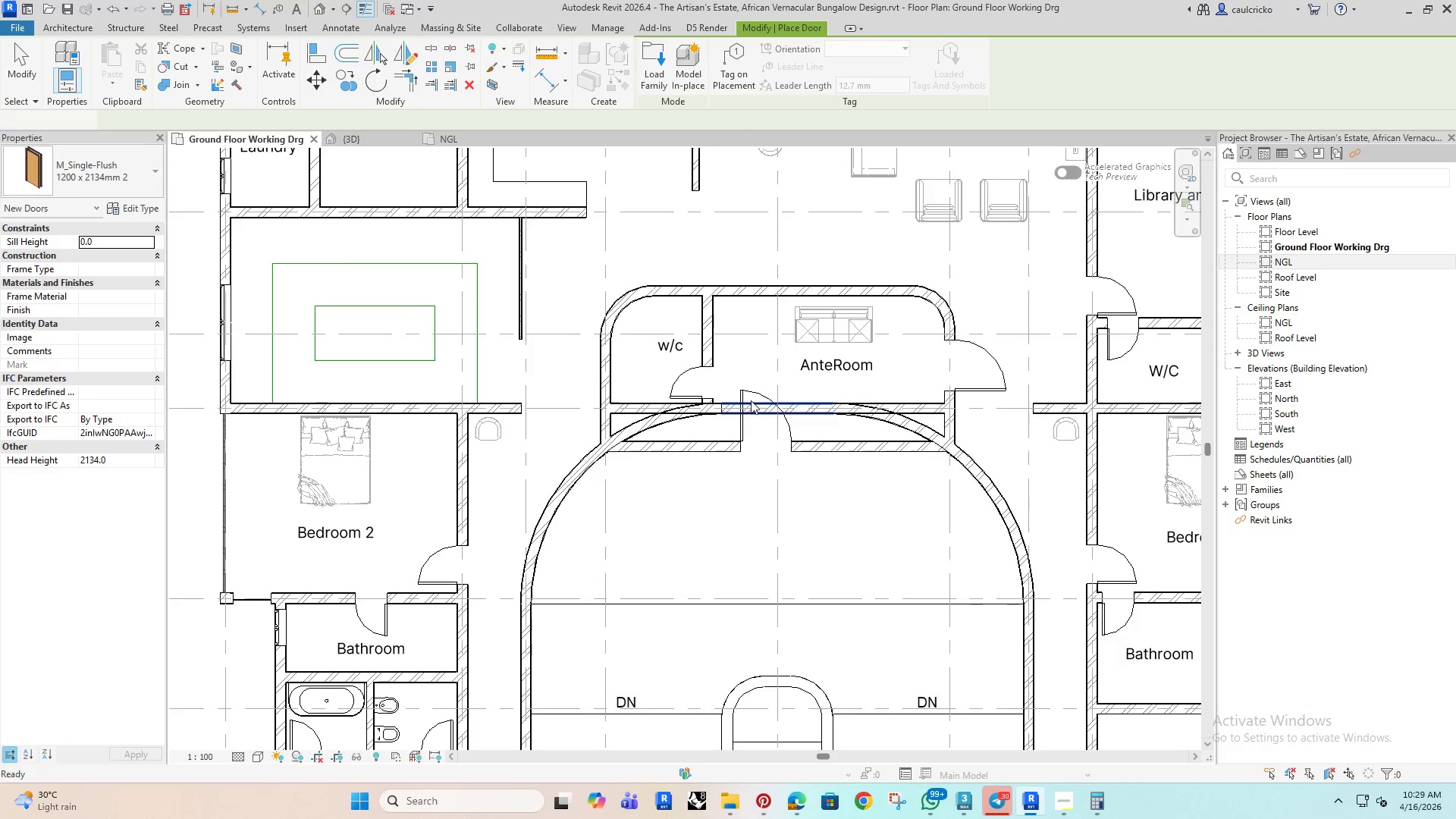 
key(Escape)
 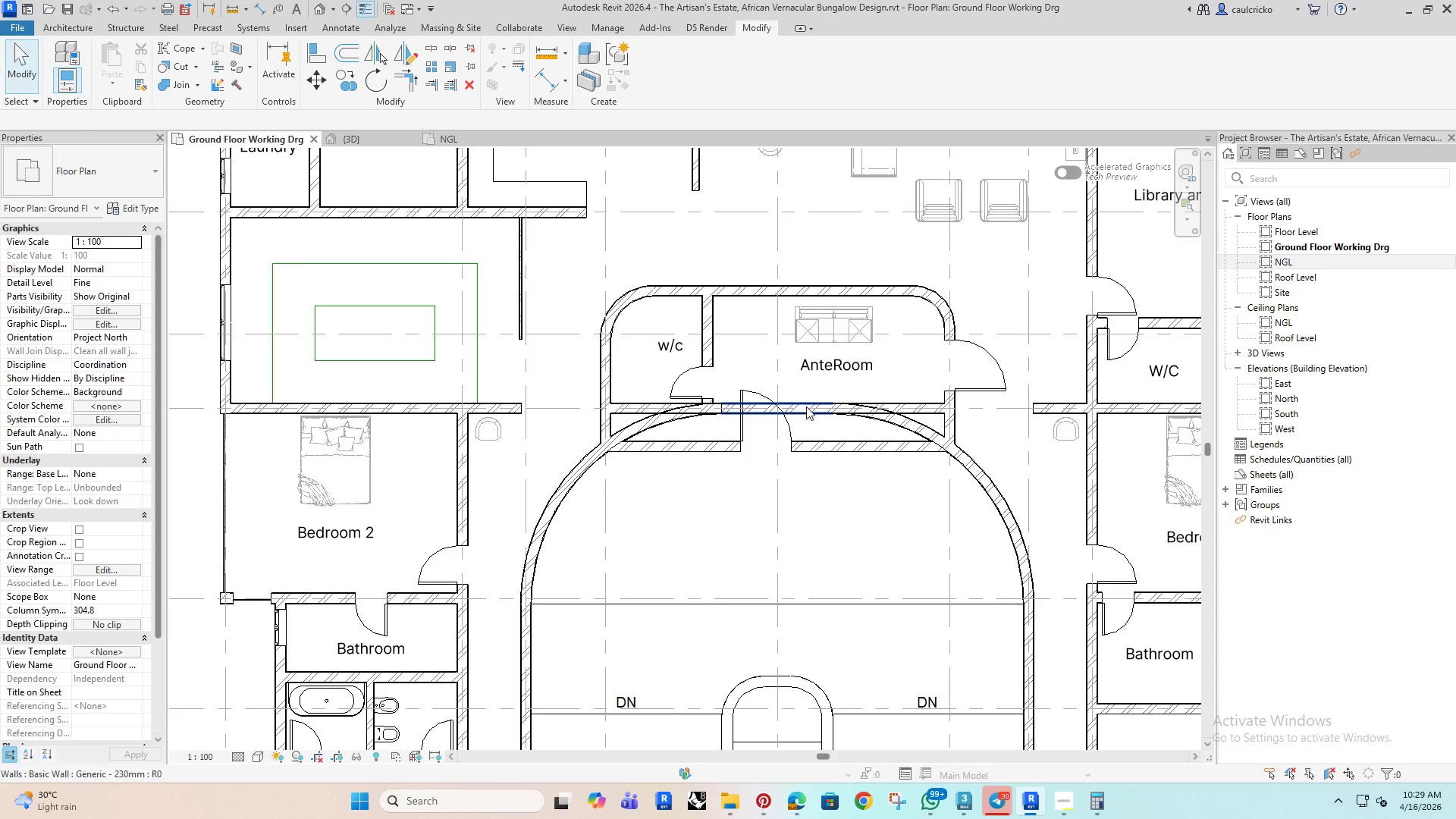 
scroll: coordinate [714, 458], scroll_direction: down, amount: 5.0
 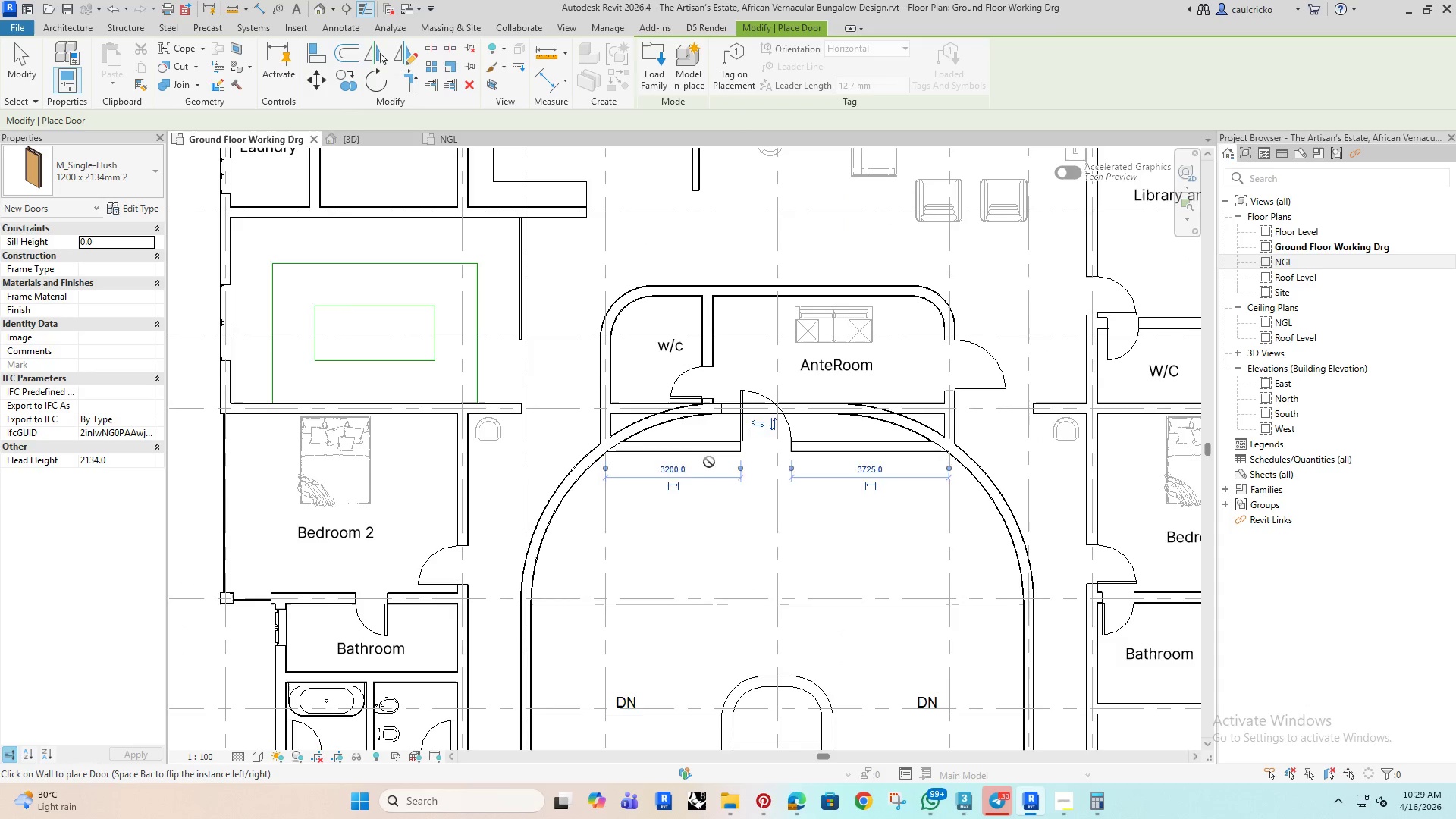 
left_click([806, 406])
 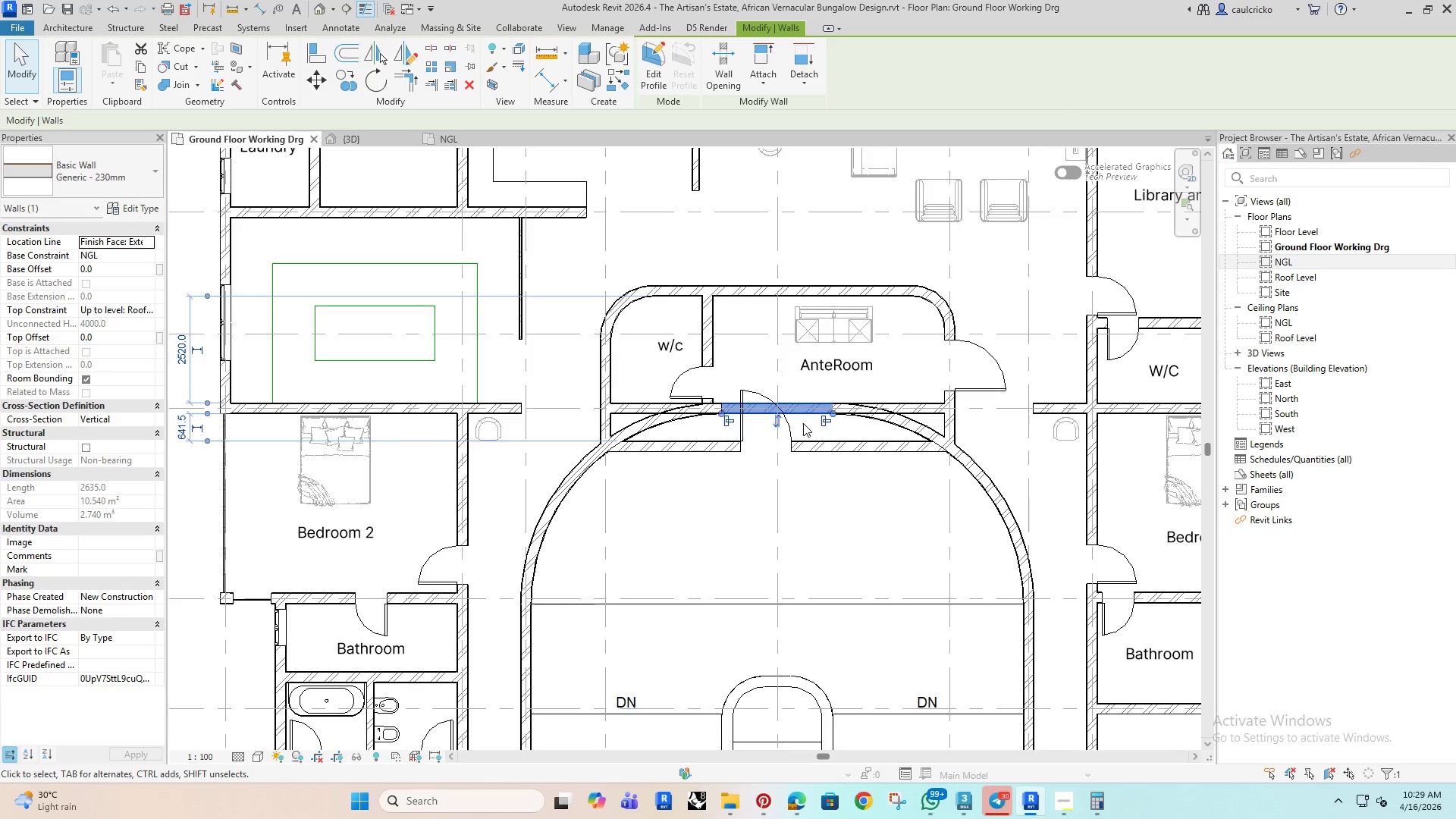 
key(Delete)
 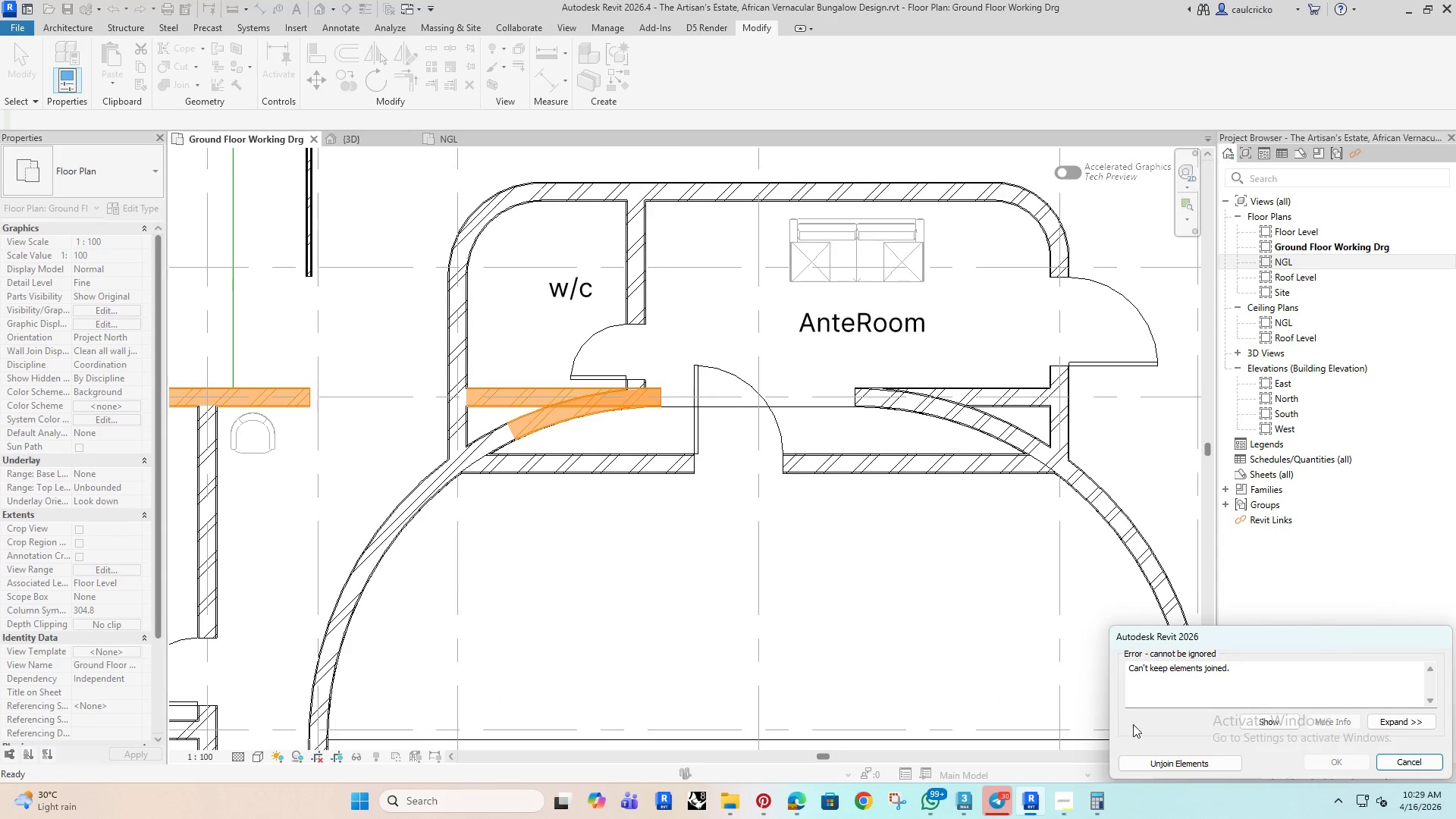 
scroll: coordinate [803, 423], scroll_direction: up, amount: 4.0
 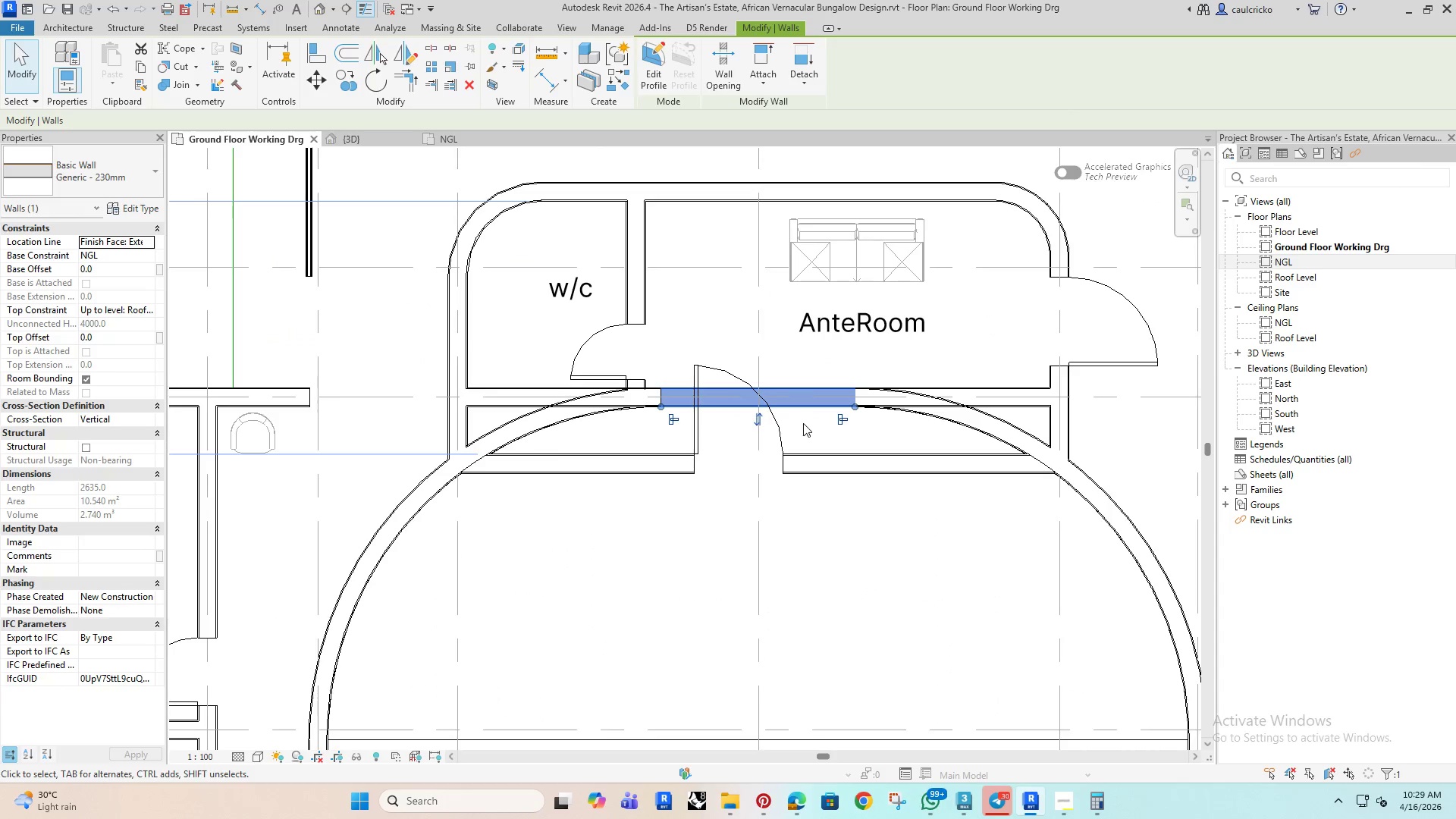 
left_click([1166, 764])
 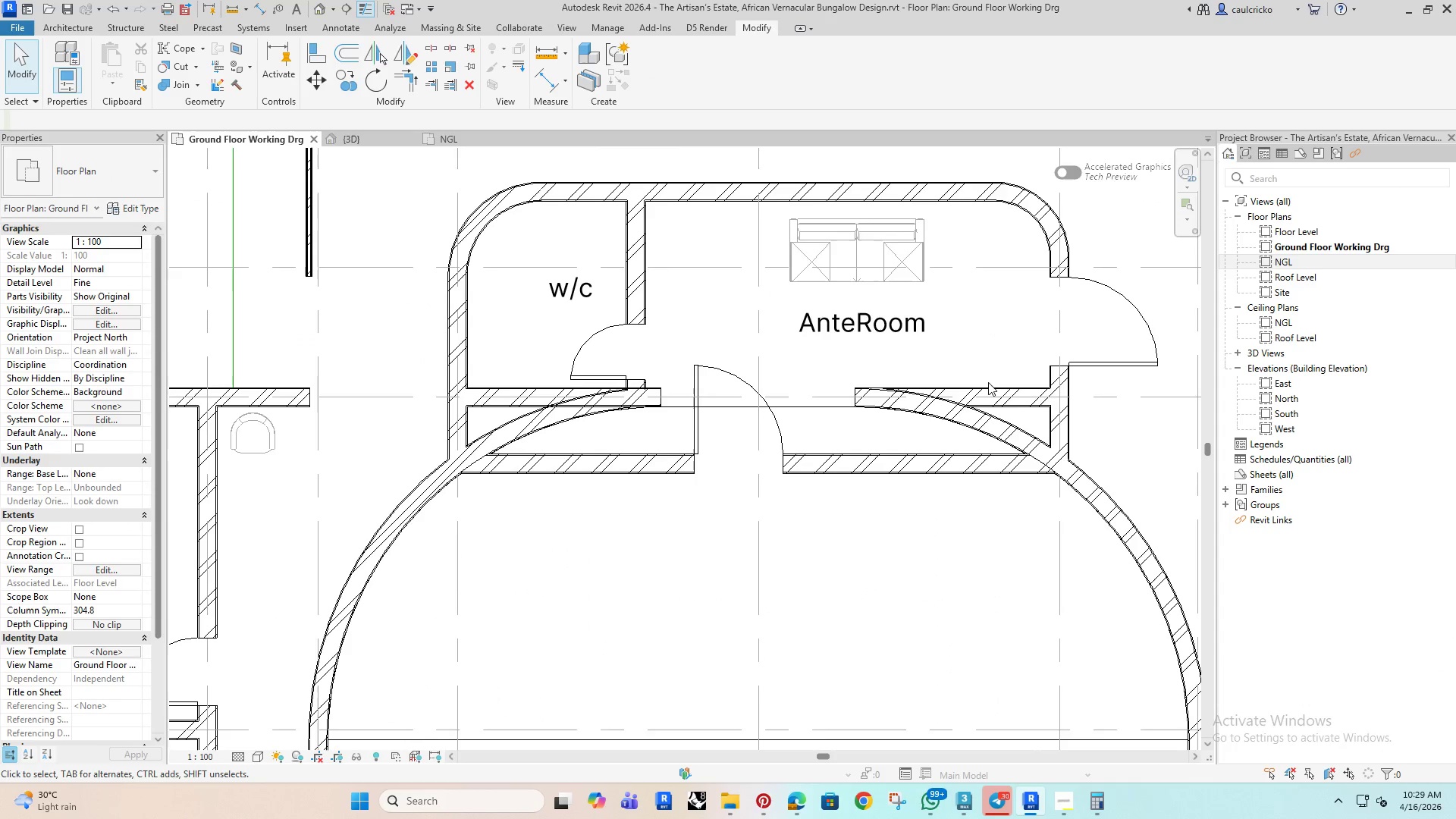 
double_click([996, 395])
 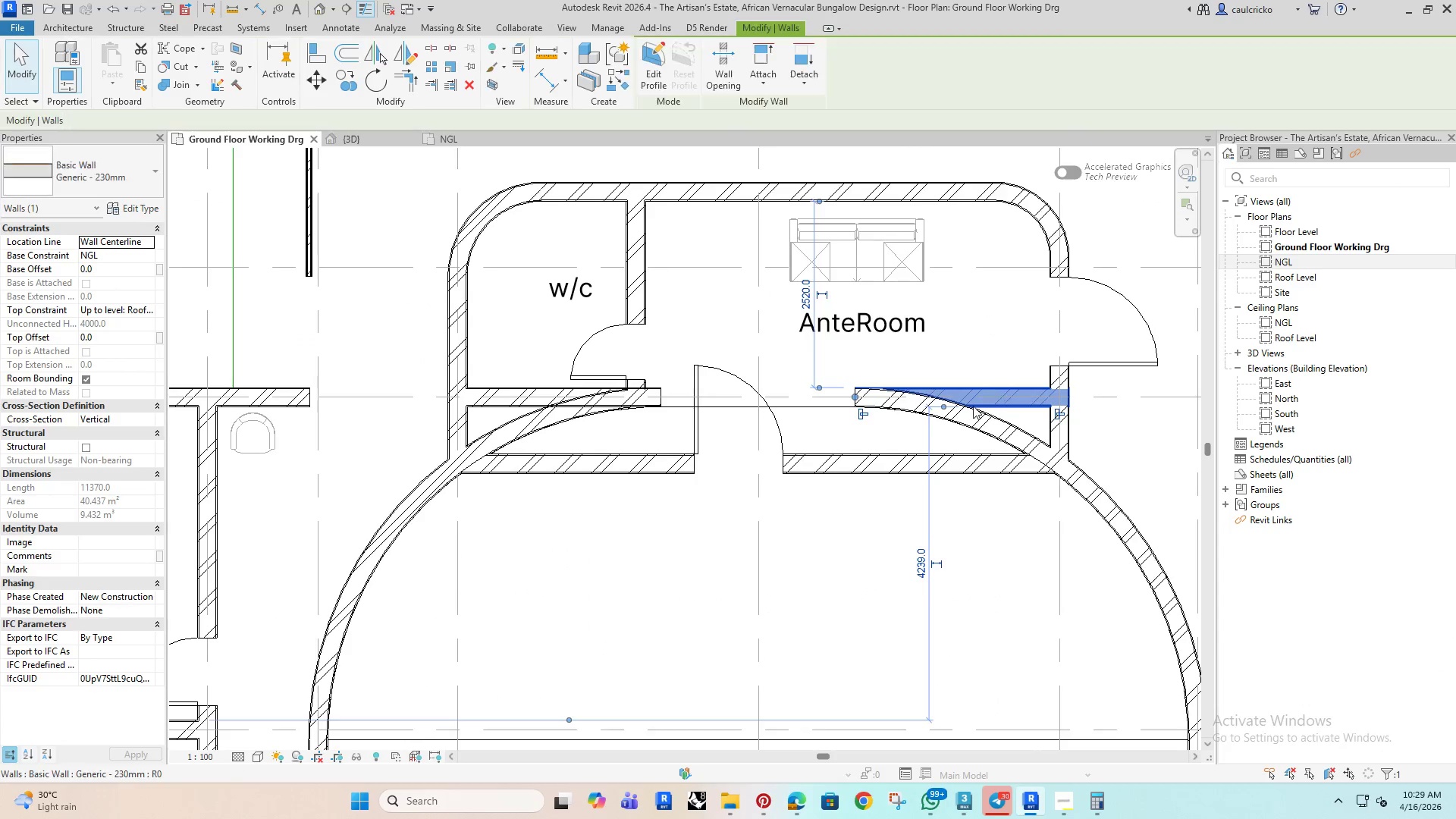 
key(Delete)
 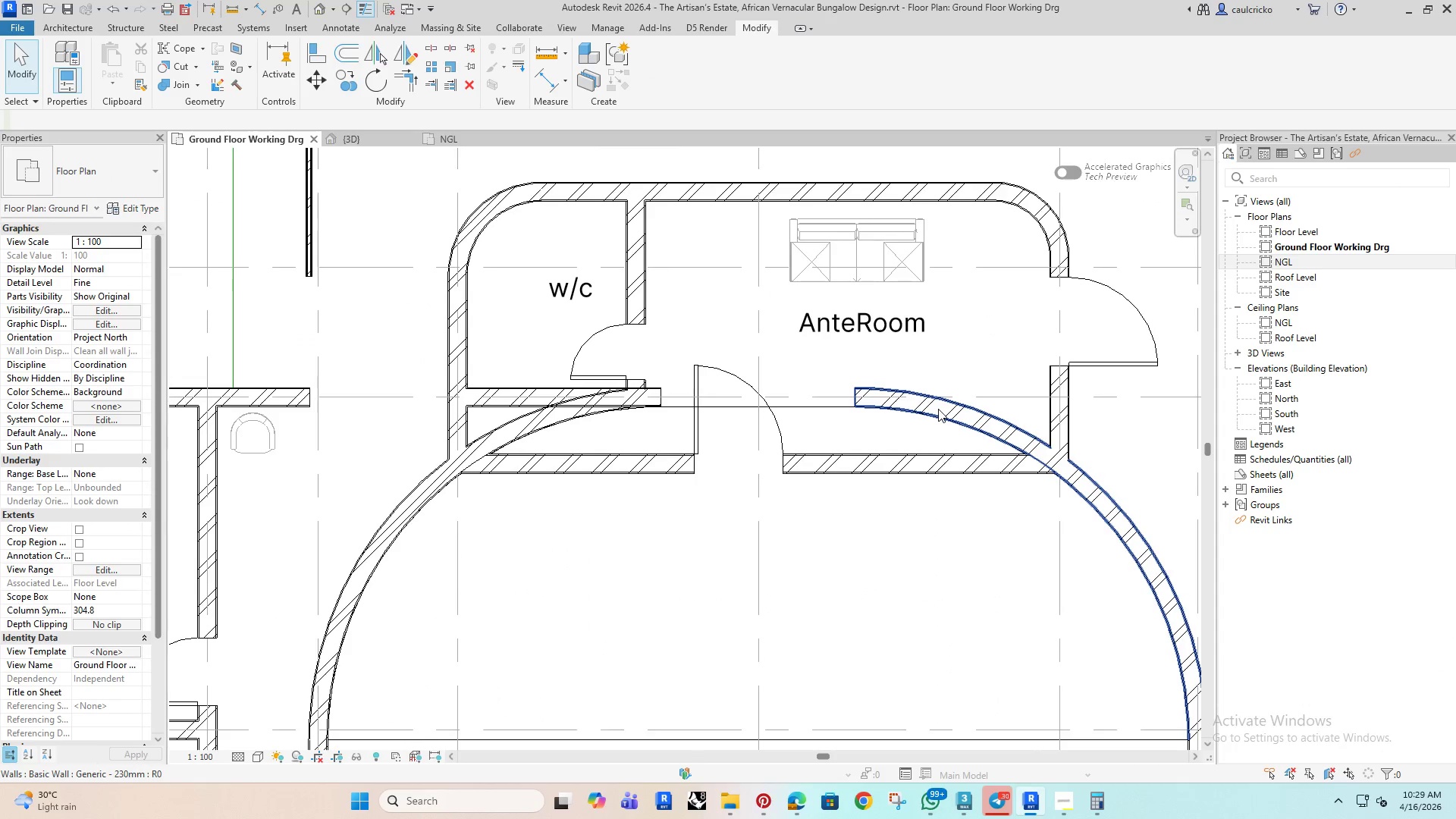 
left_click([938, 409])
 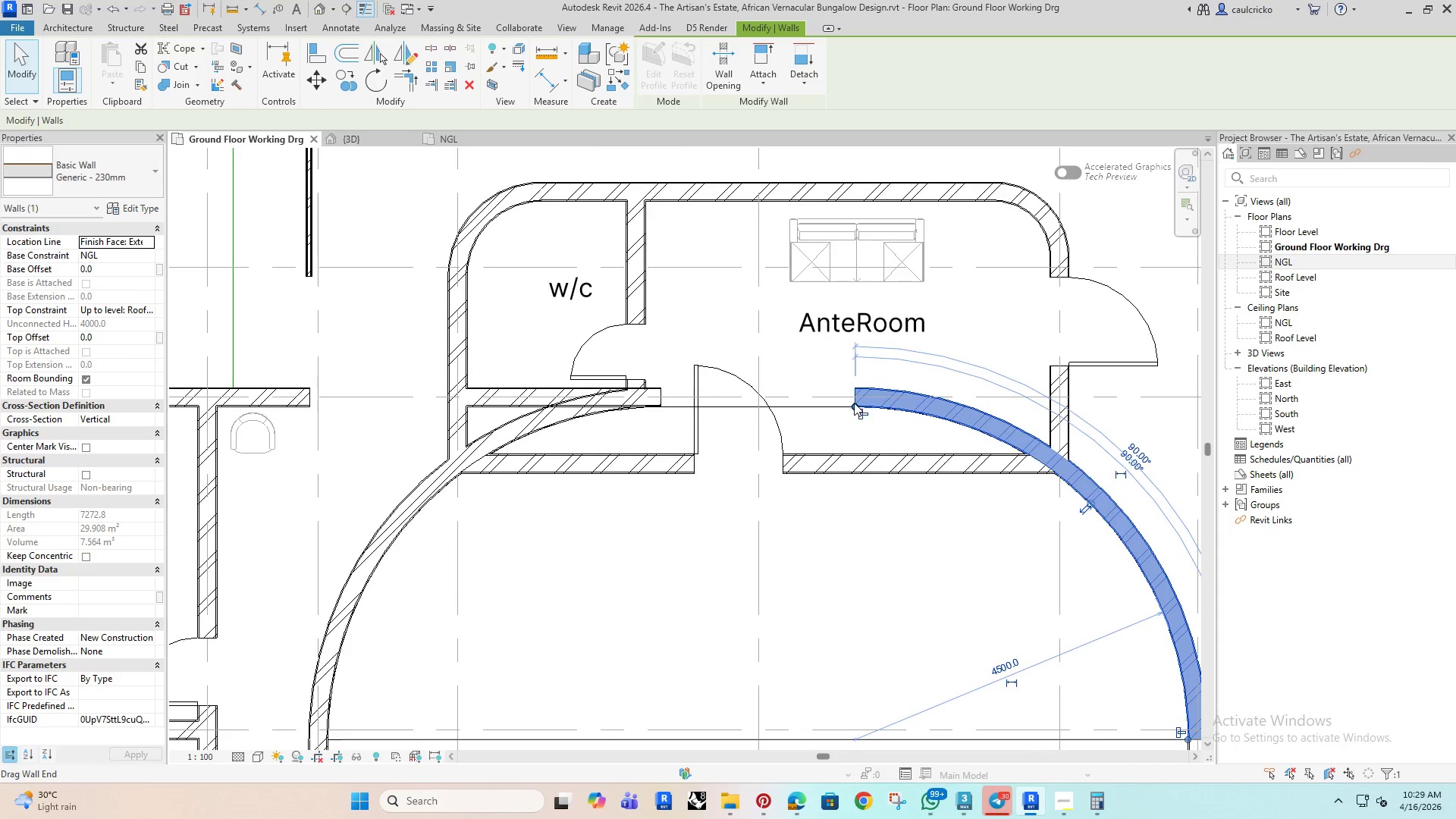 
left_click_drag(start_coordinate=[854, 403], to_coordinate=[1029, 455])
 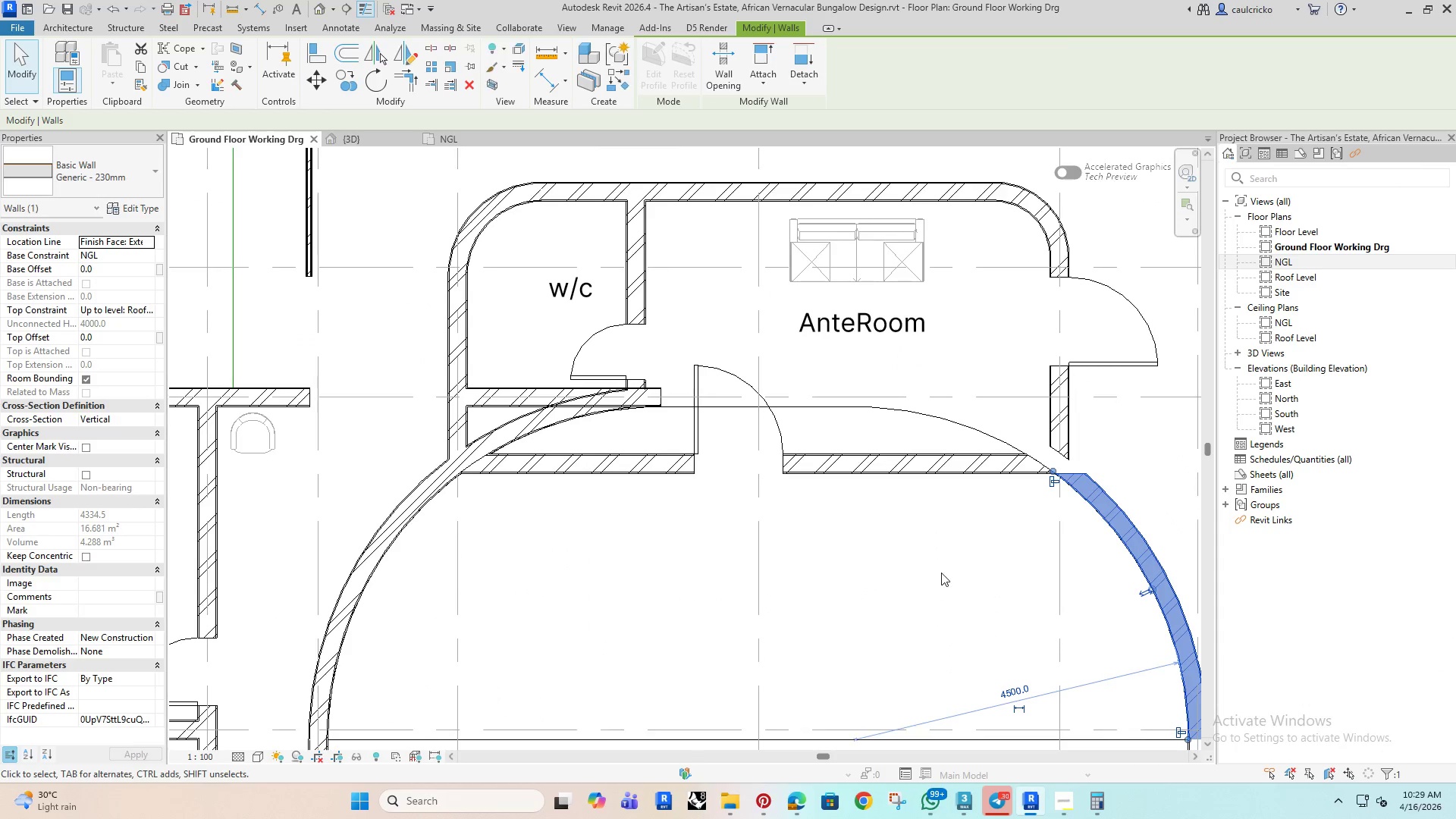 
left_click([941, 573])
 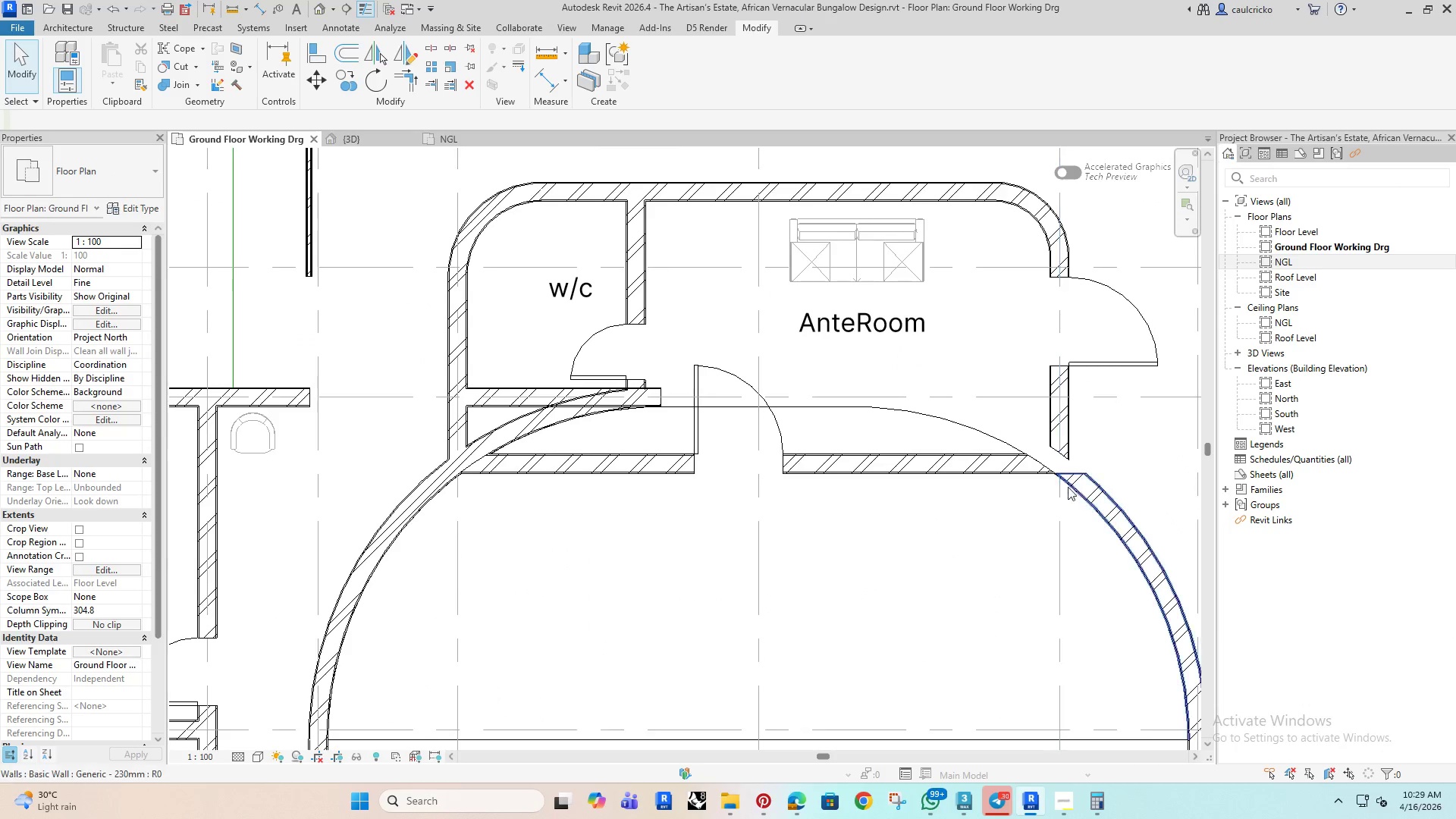 
left_click([1087, 479])
 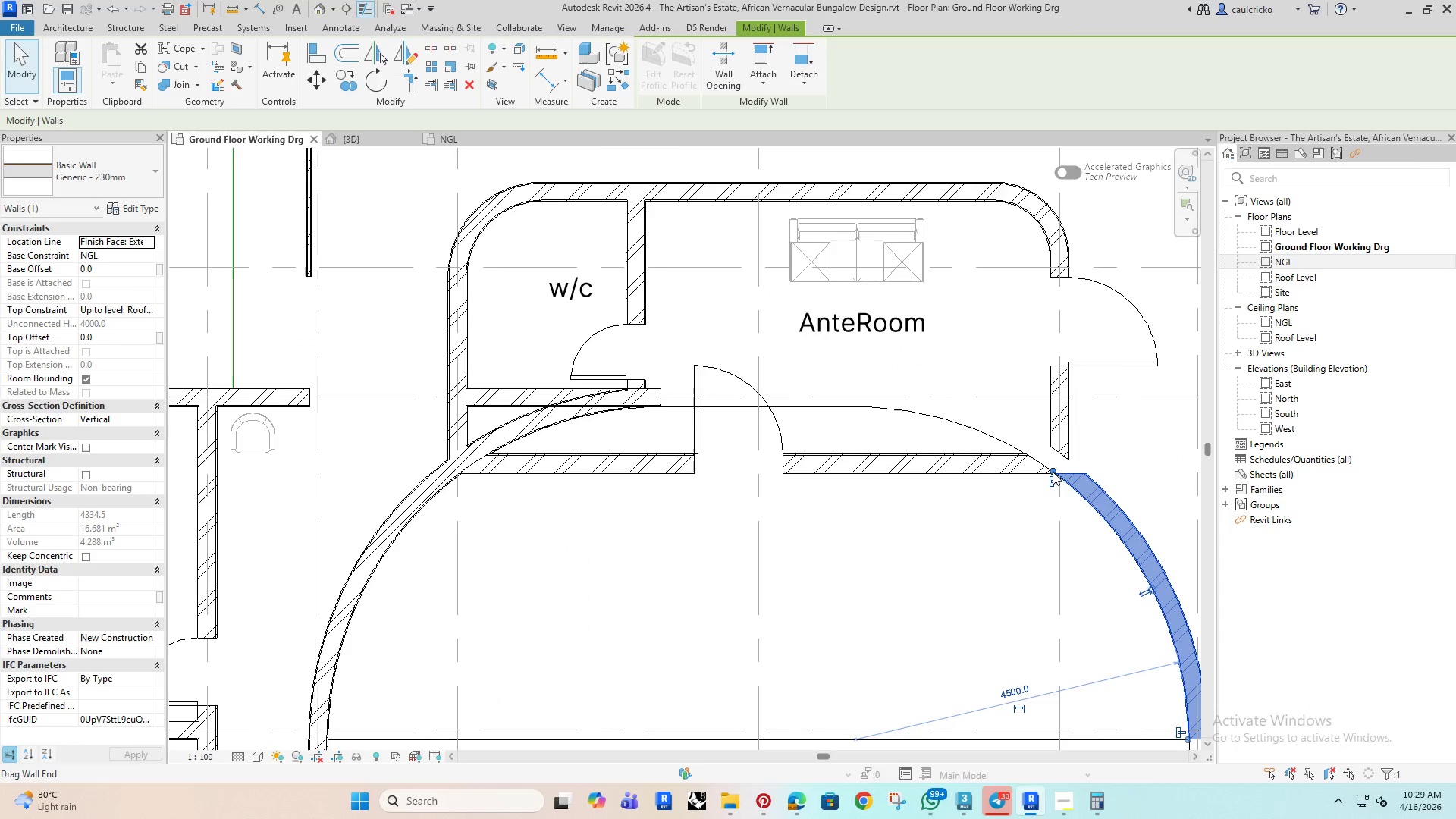 
left_click_drag(start_coordinate=[1057, 469], to_coordinate=[1021, 456])
 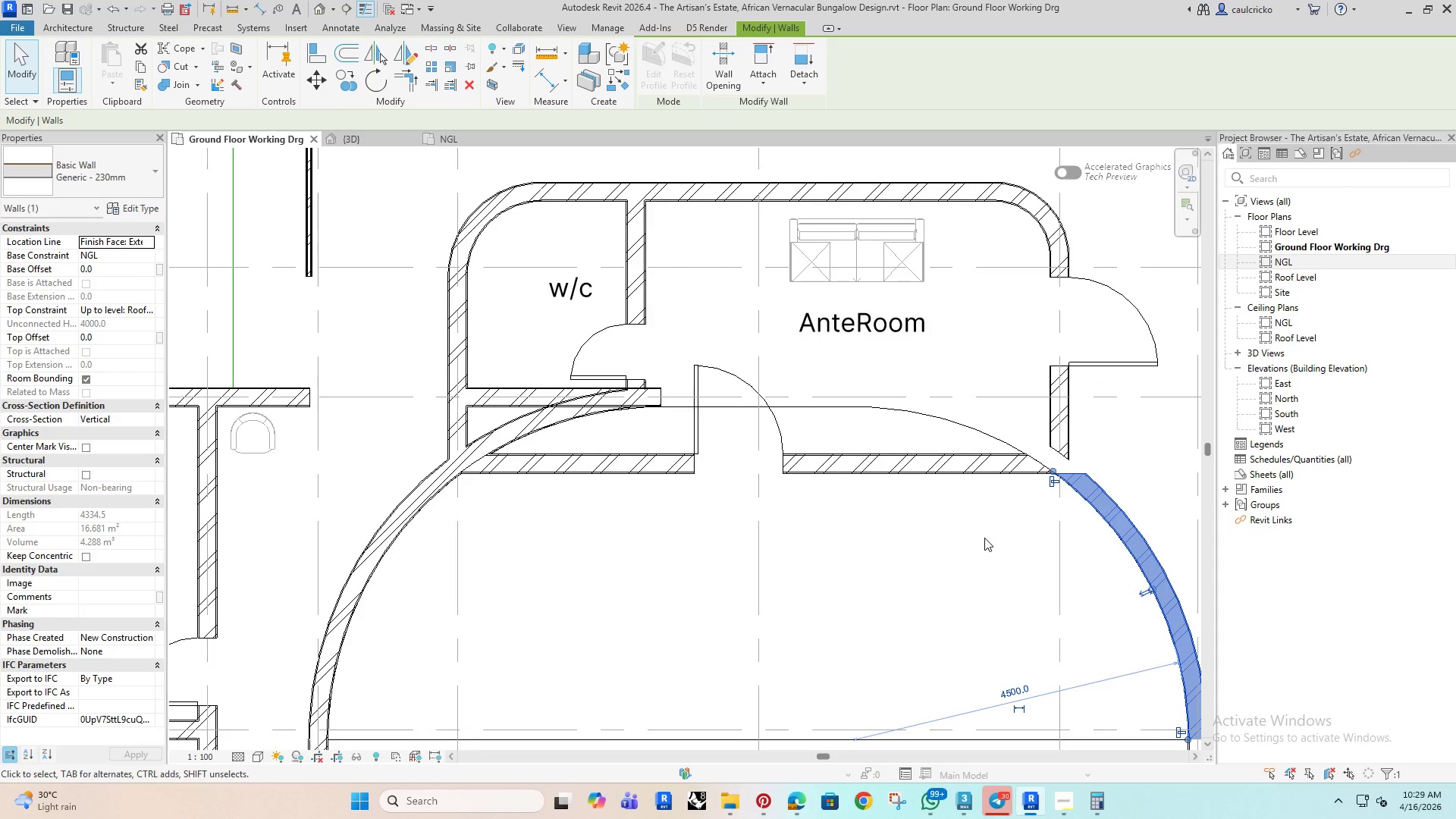 
key(Control+ControlLeft)
 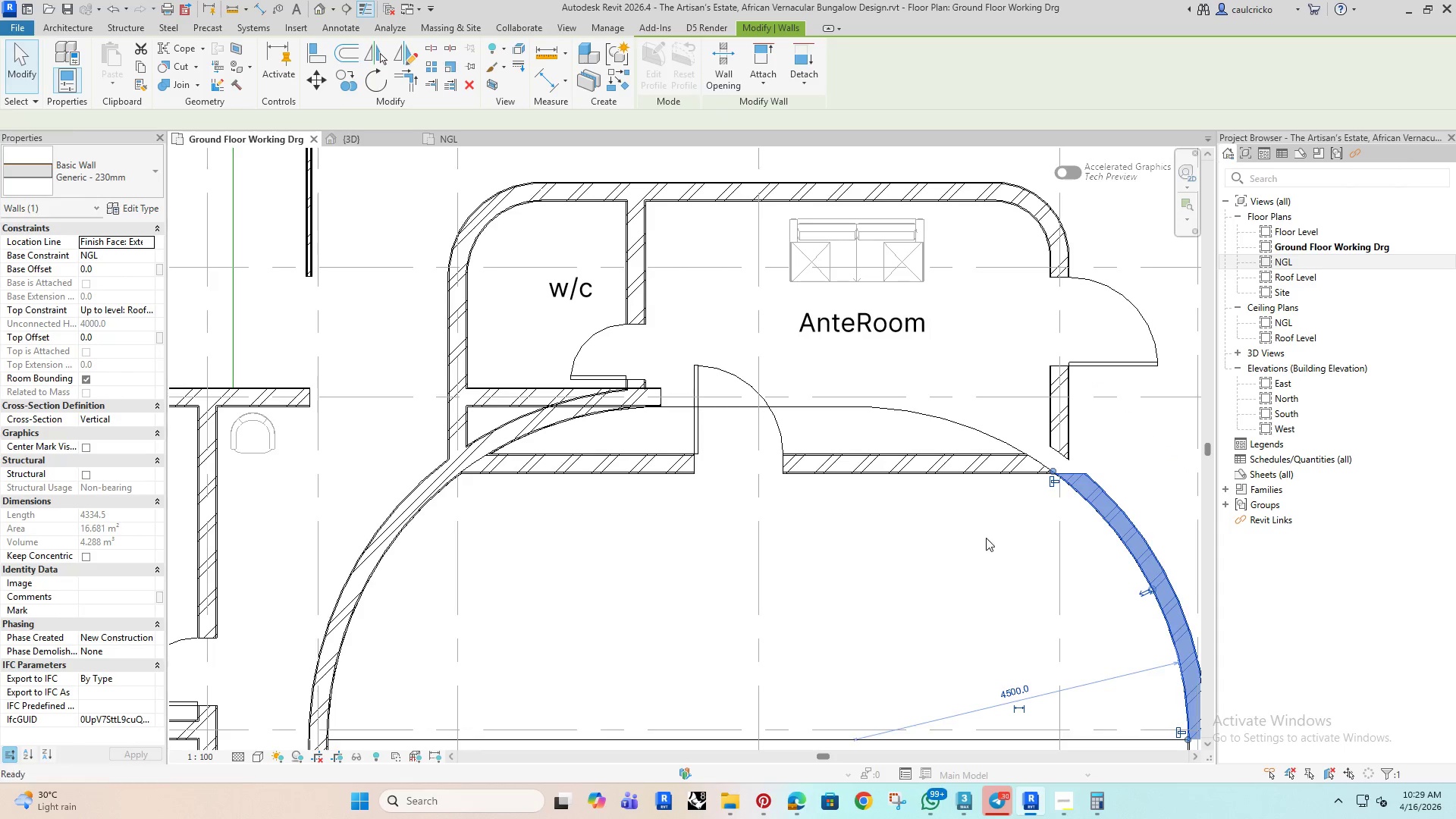 
key(Control+Z)
 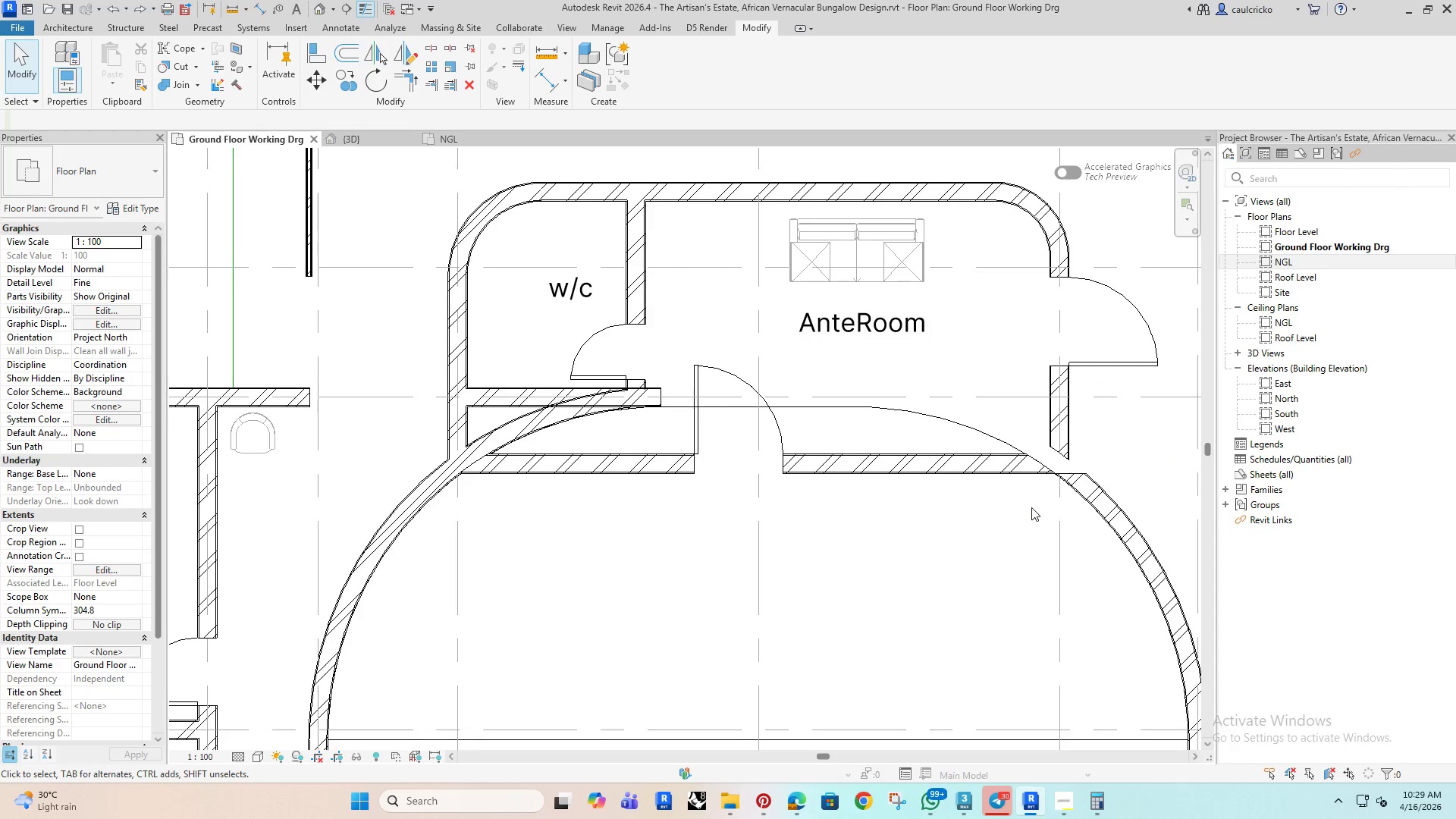 
key(Control+ControlLeft)
 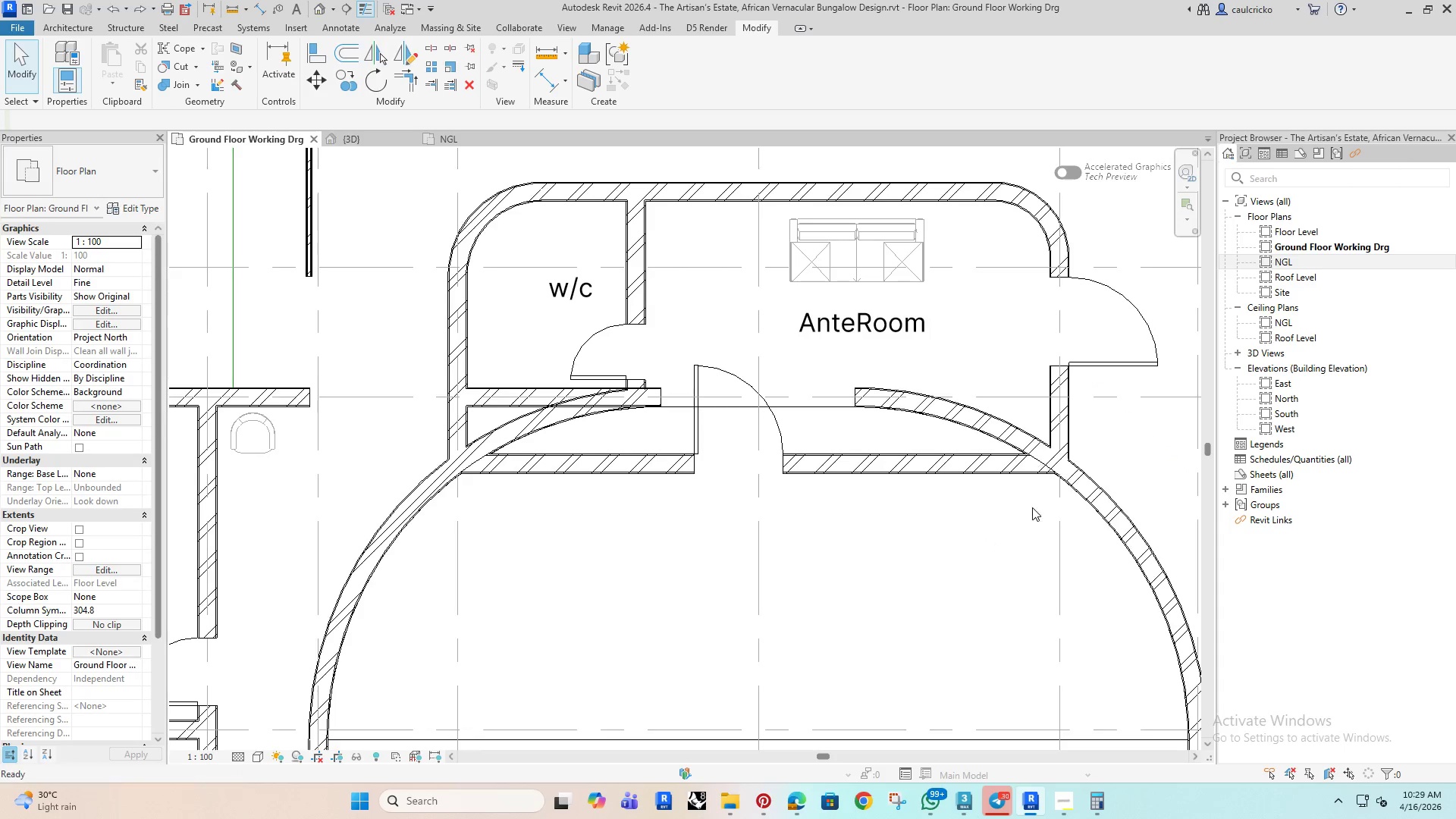 
key(Control+Z)
 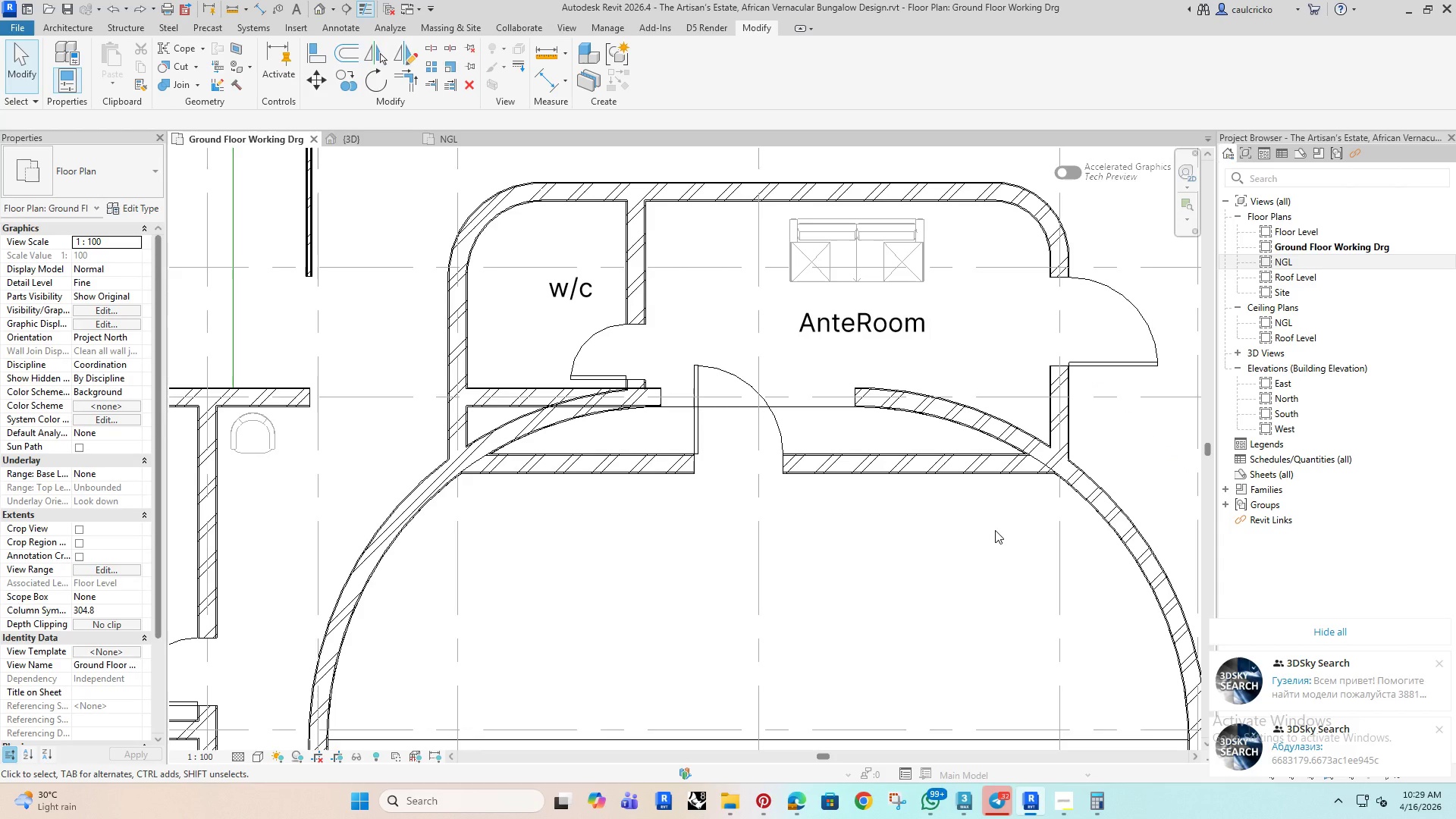 
key(T)
 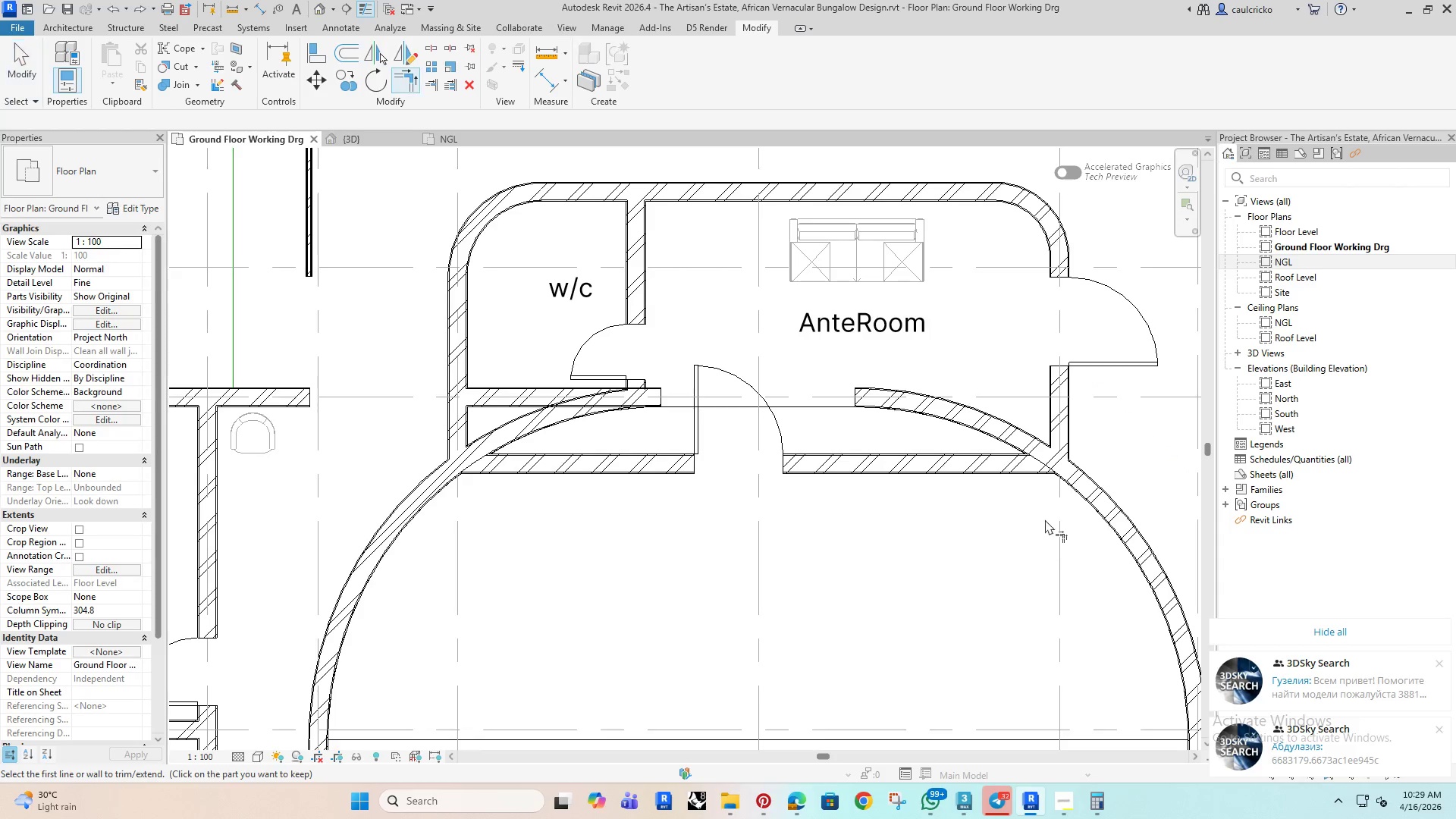 
key(R)
 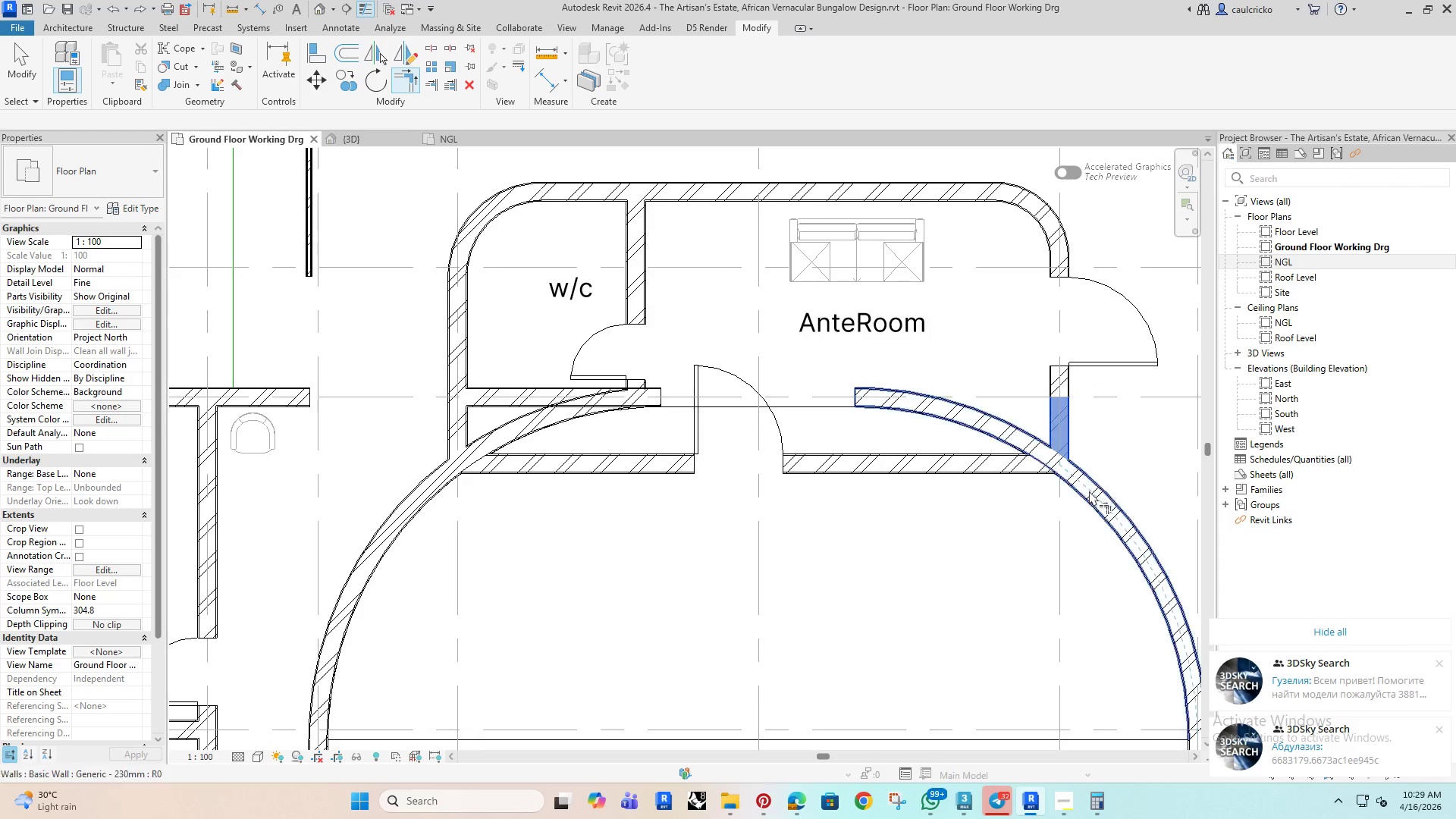 
double_click([1094, 495])
 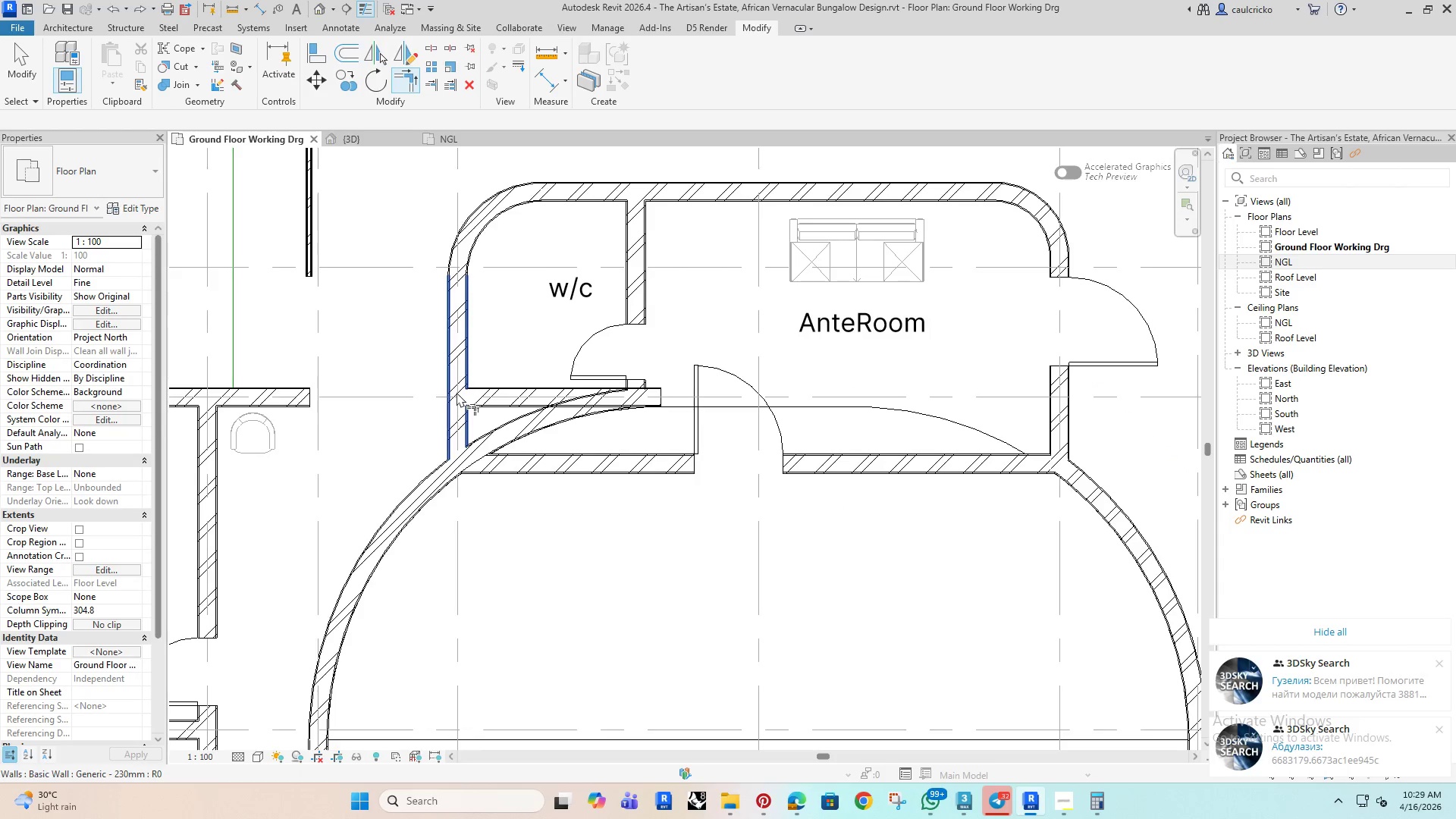 
double_click([422, 485])
 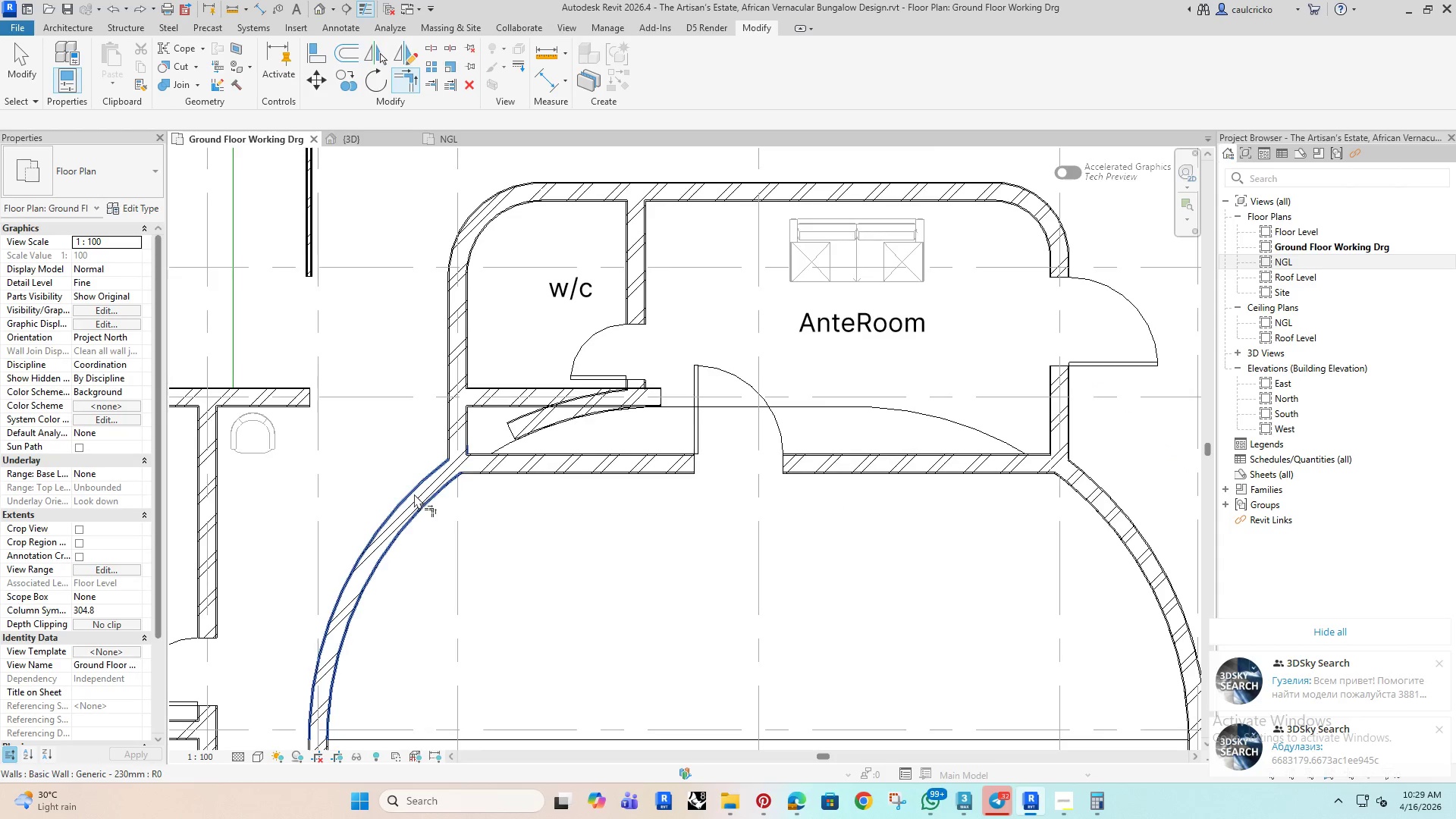 
key(Escape)
 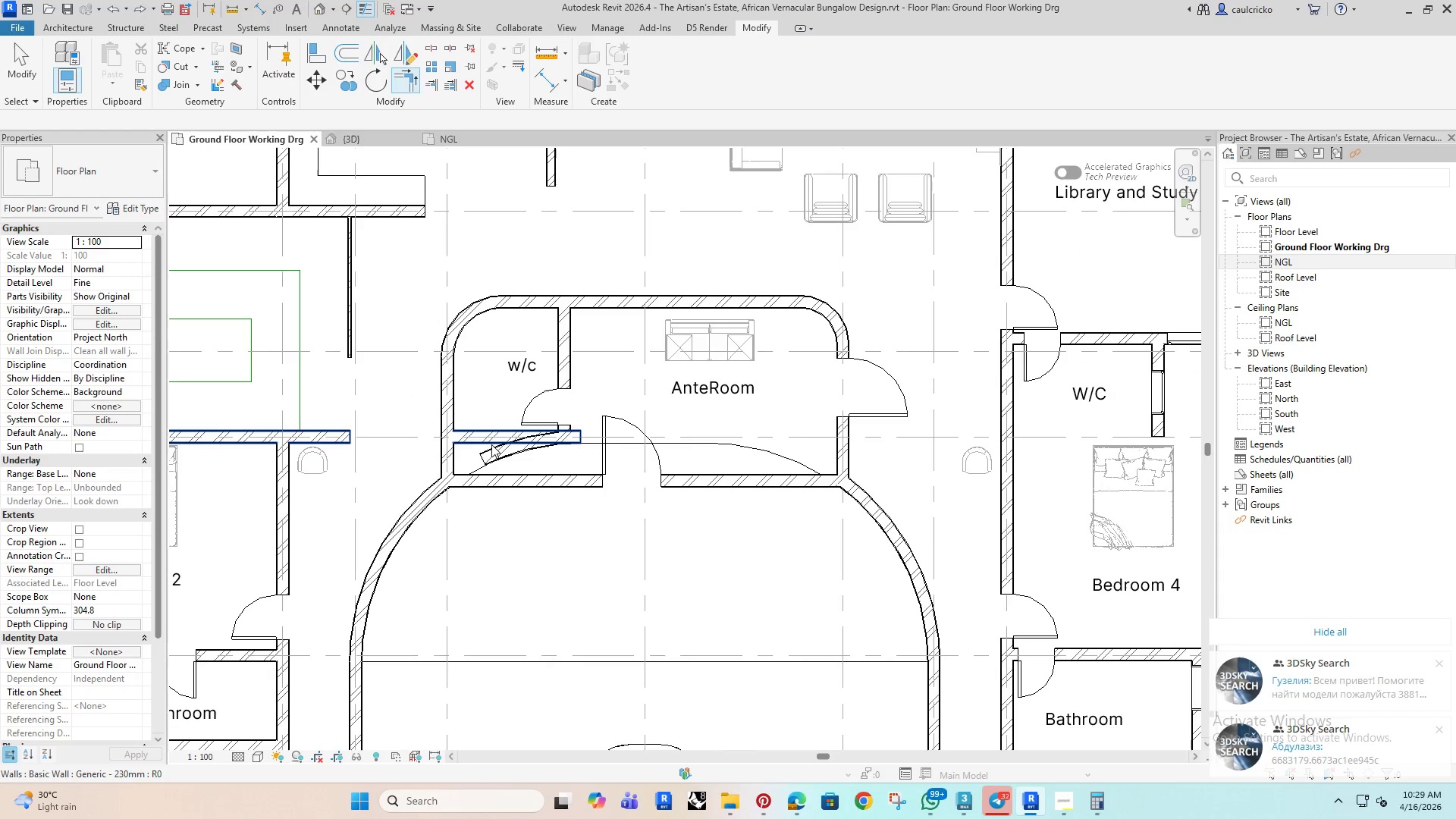 
key(Escape)
 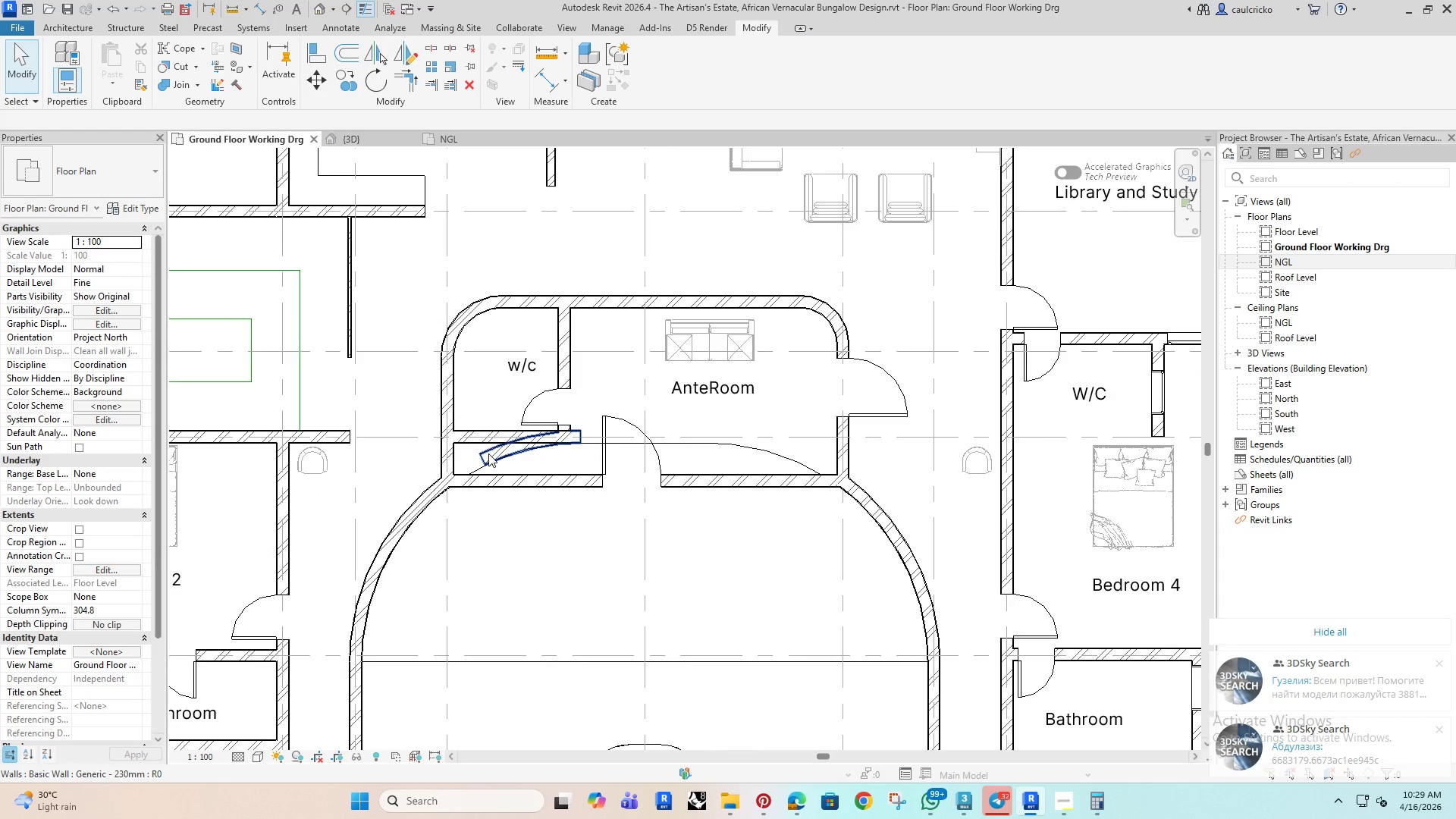 
scroll: coordinate [452, 508], scroll_direction: down, amount: 3.0
 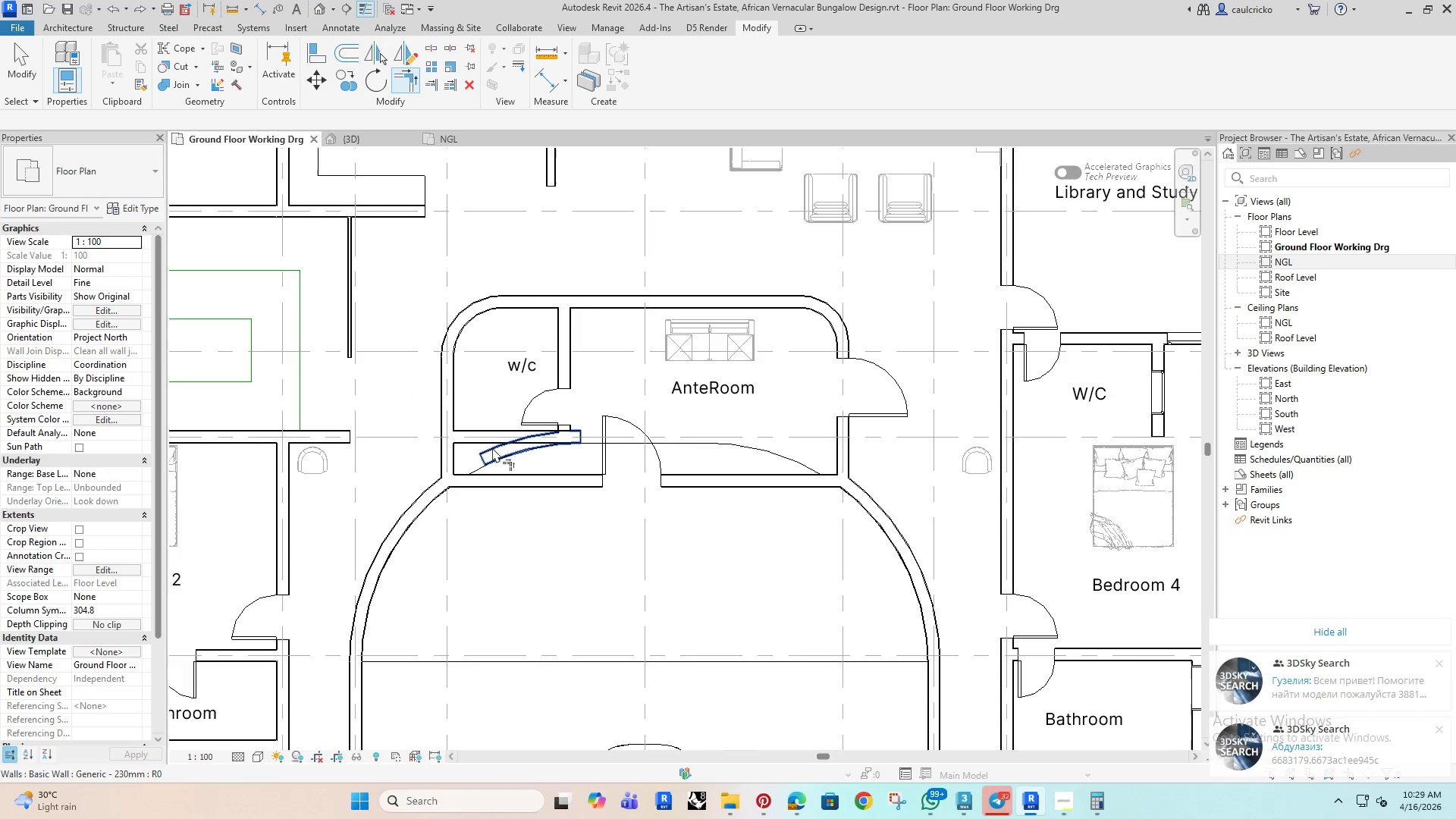 
left_click([488, 453])
 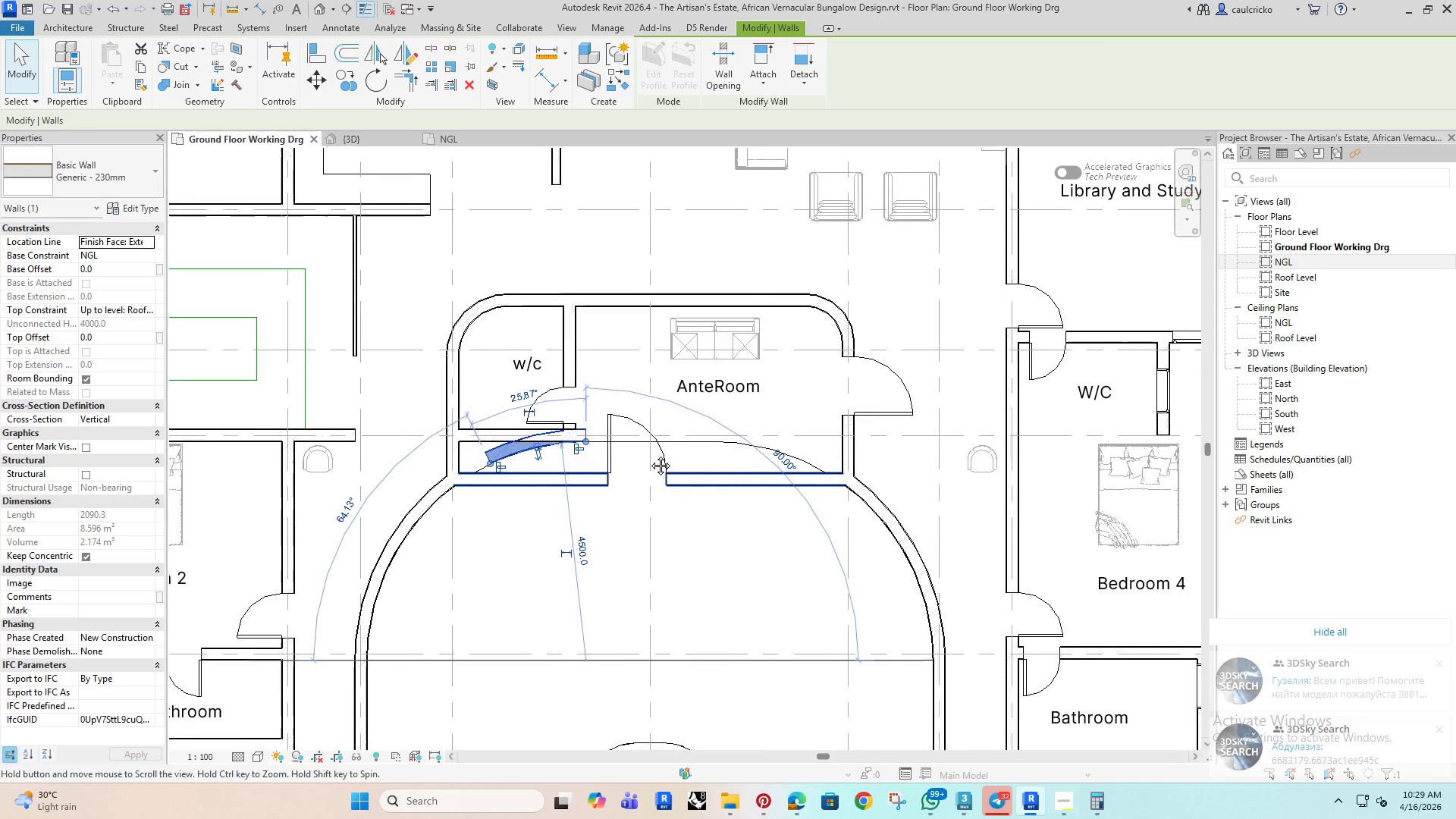 
key(Delete)
 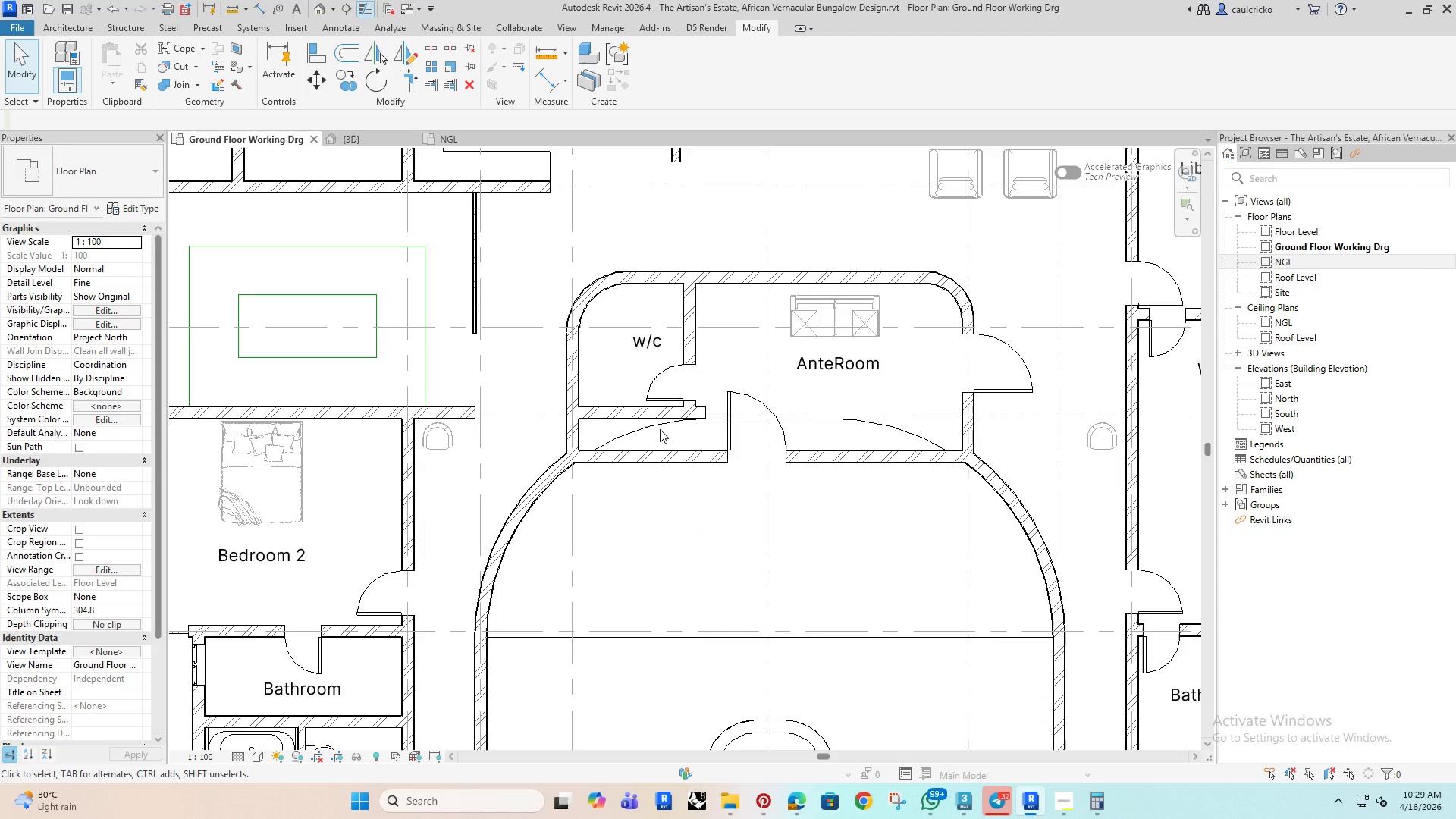 
left_click([625, 405])
 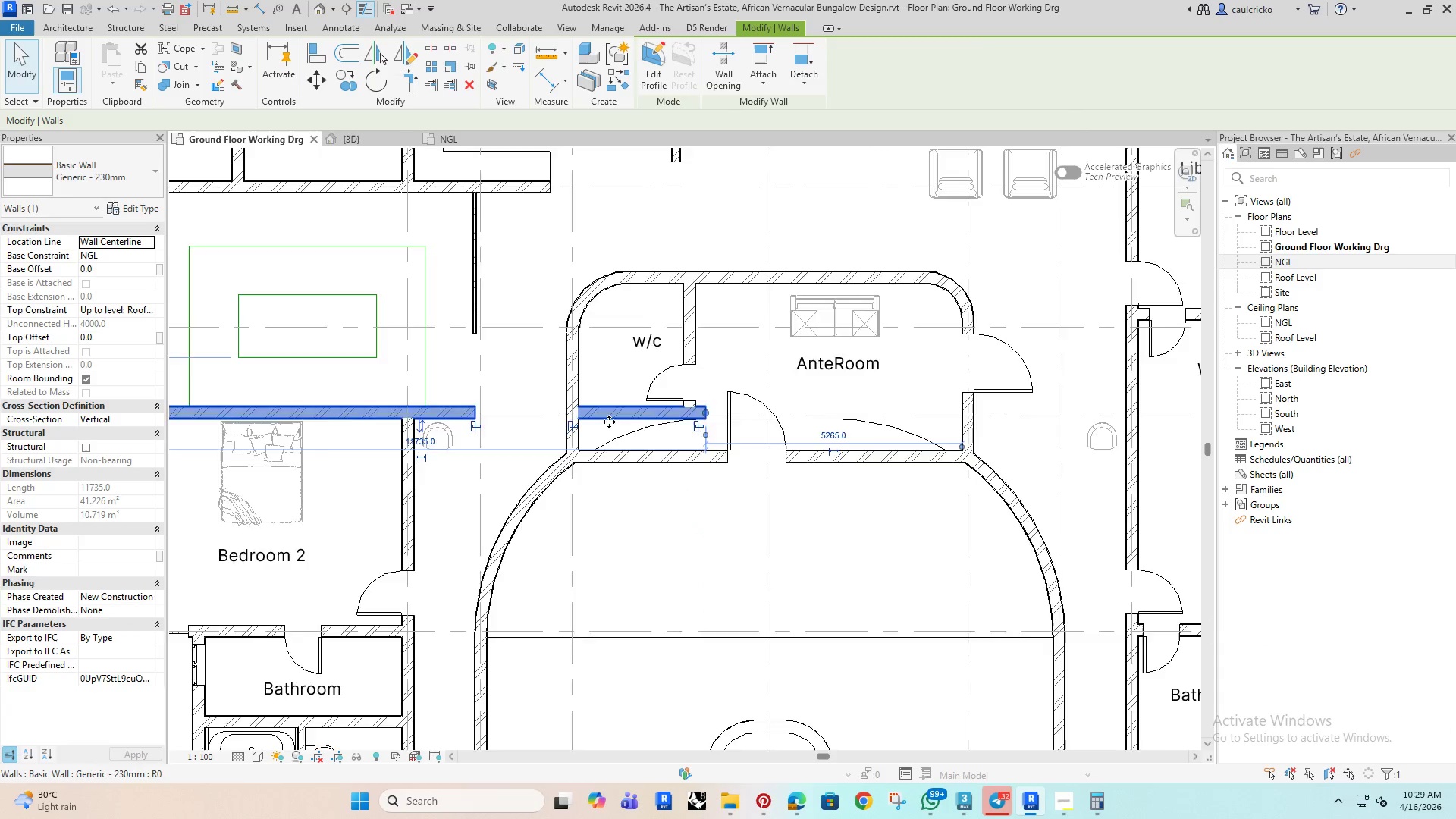 
scroll: coordinate [609, 422], scroll_direction: up, amount: 3.0
 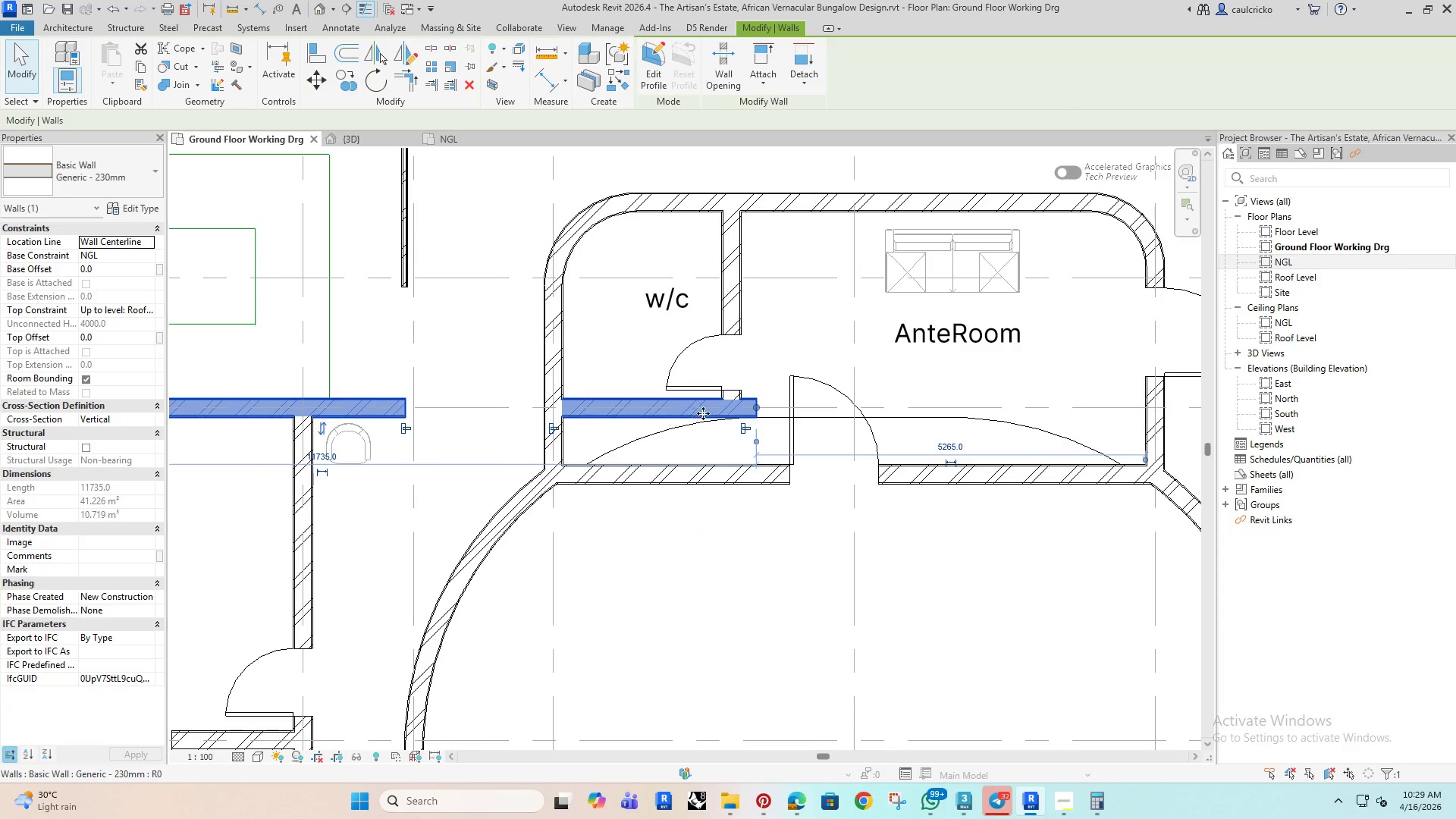 
left_click([703, 555])
 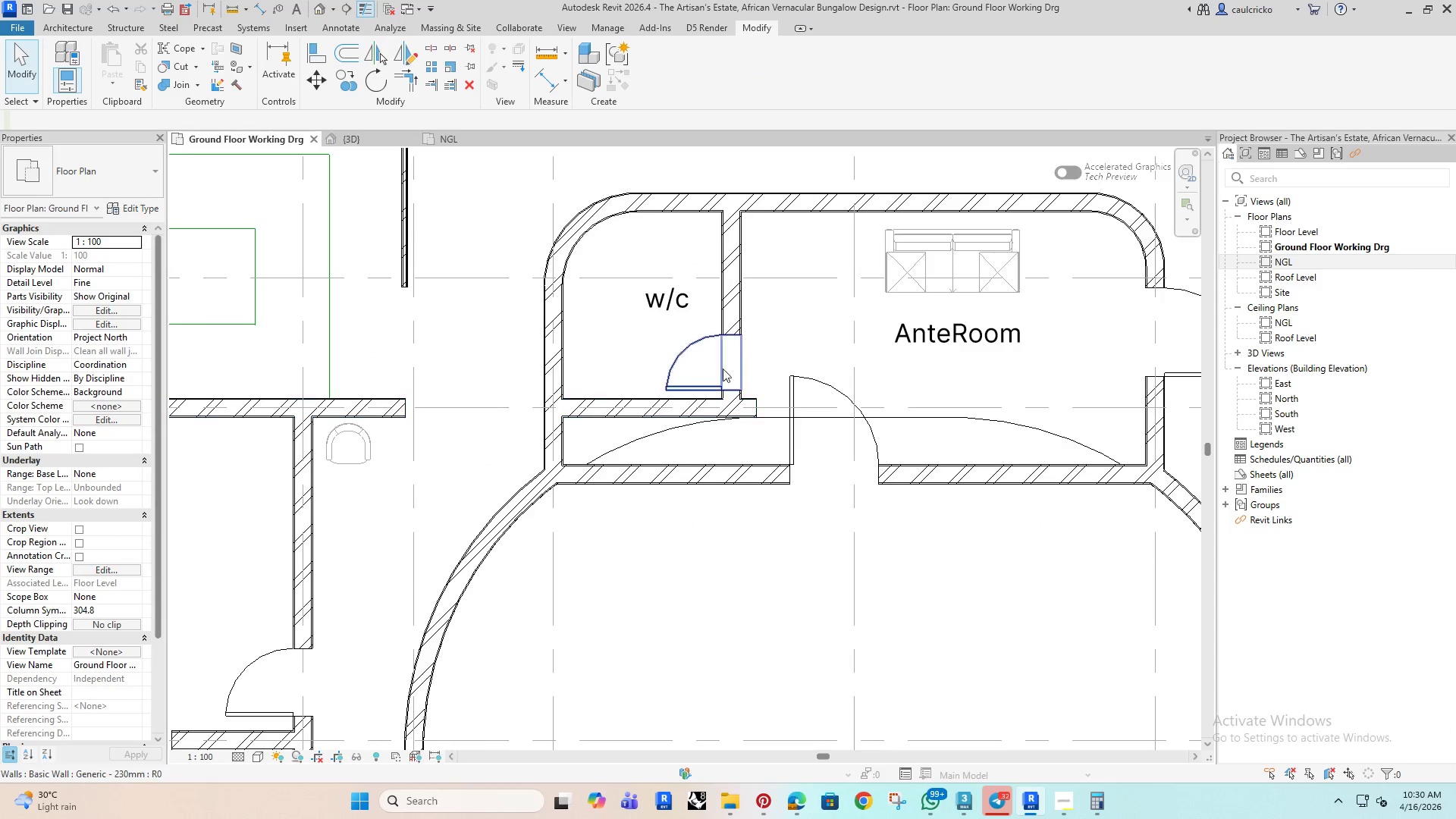 
left_click([730, 301])
 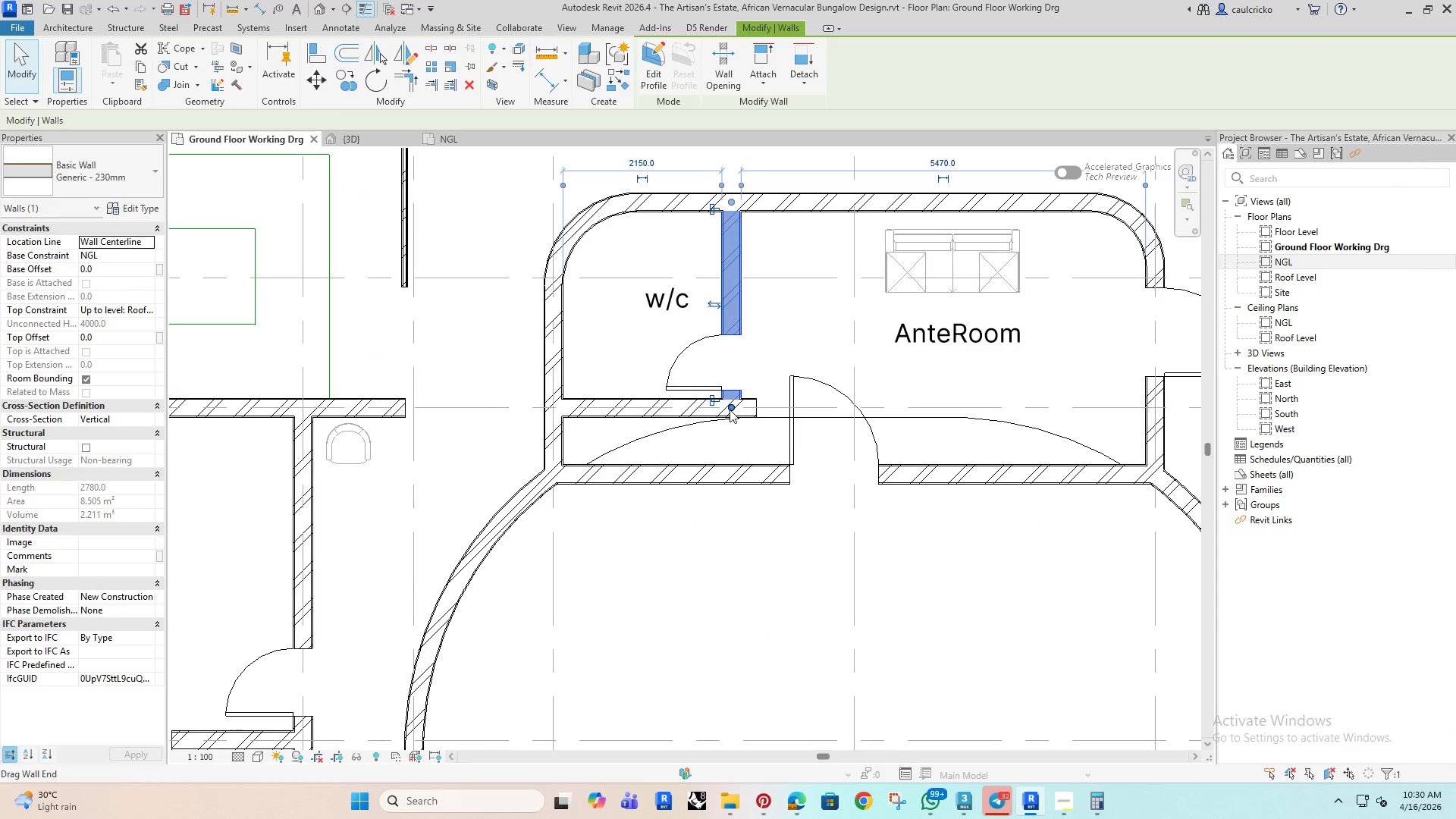 
left_click_drag(start_coordinate=[730, 410], to_coordinate=[733, 474])
 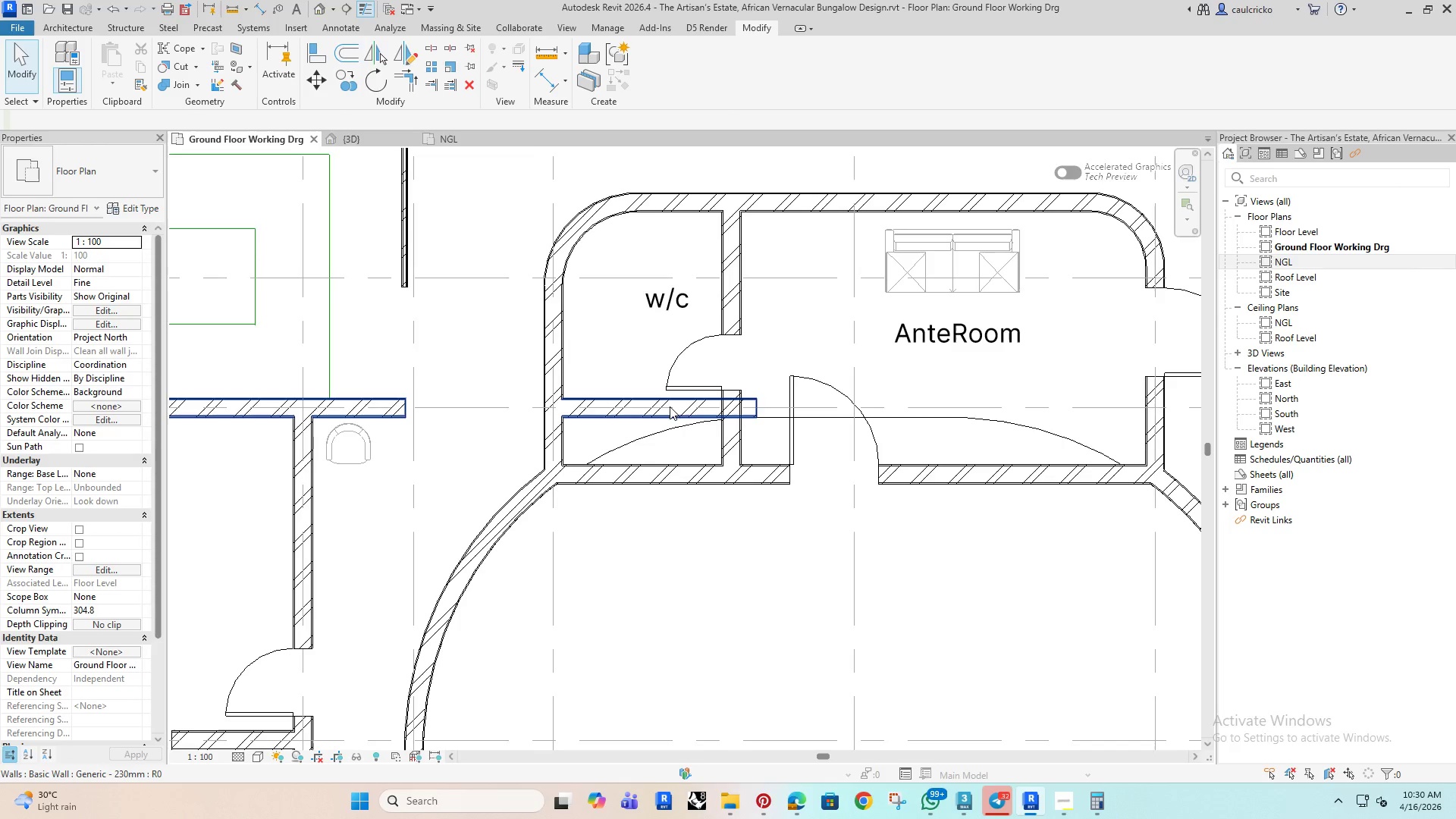 
left_click([670, 406])
 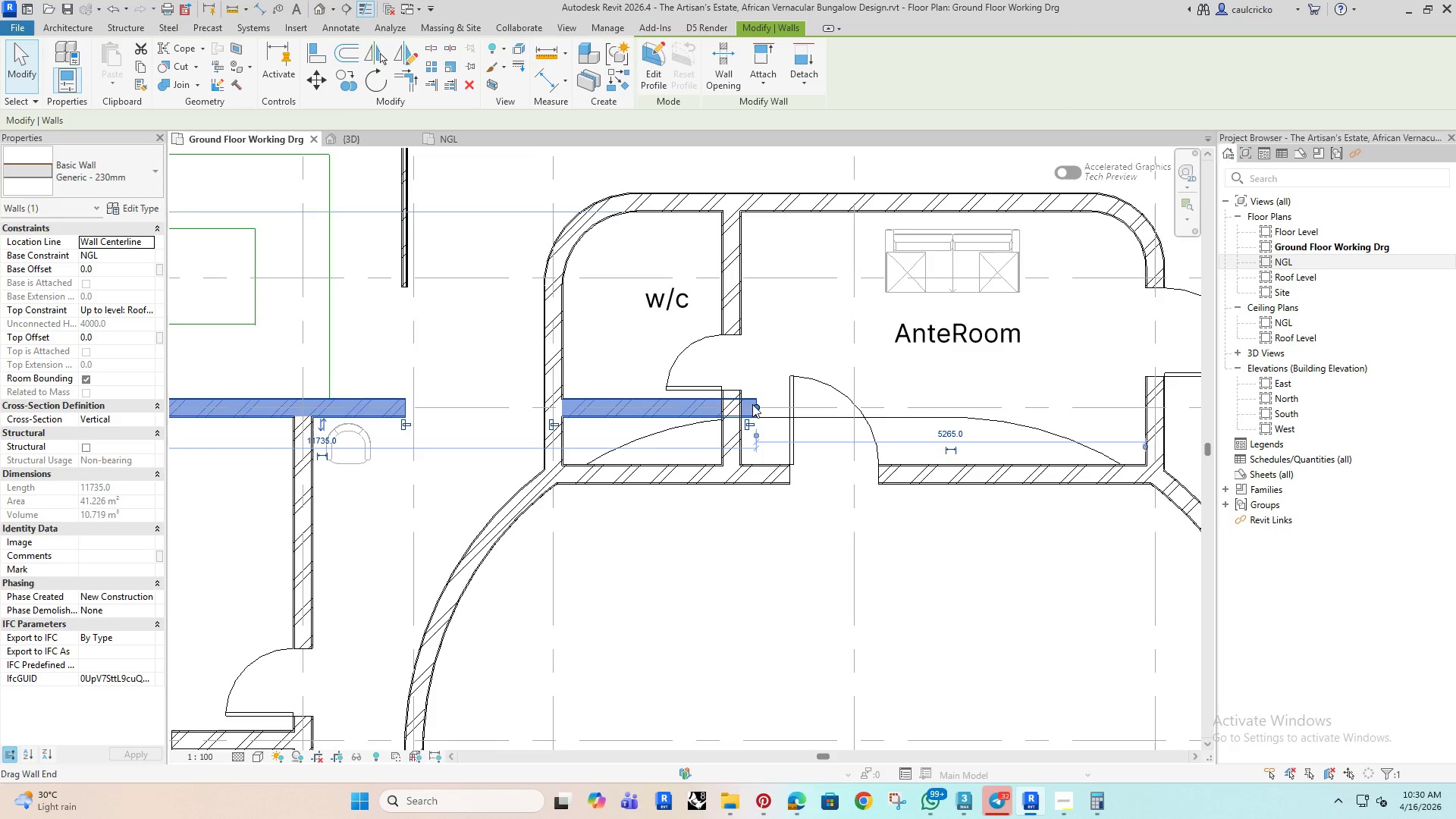 
left_click_drag(start_coordinate=[752, 404], to_coordinate=[555, 413])
 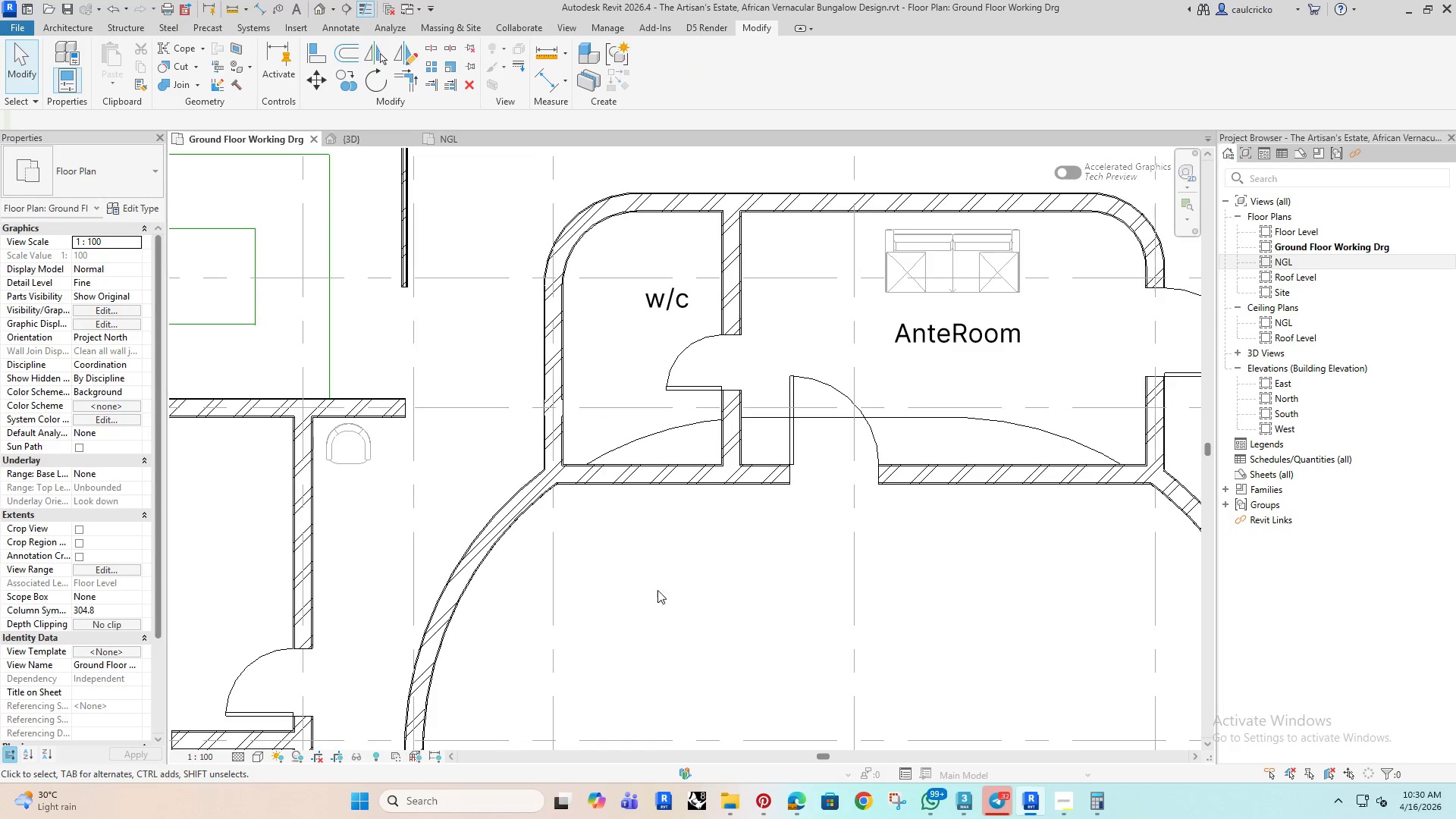 
scroll: coordinate [662, 483], scroll_direction: down, amount: 2.0
 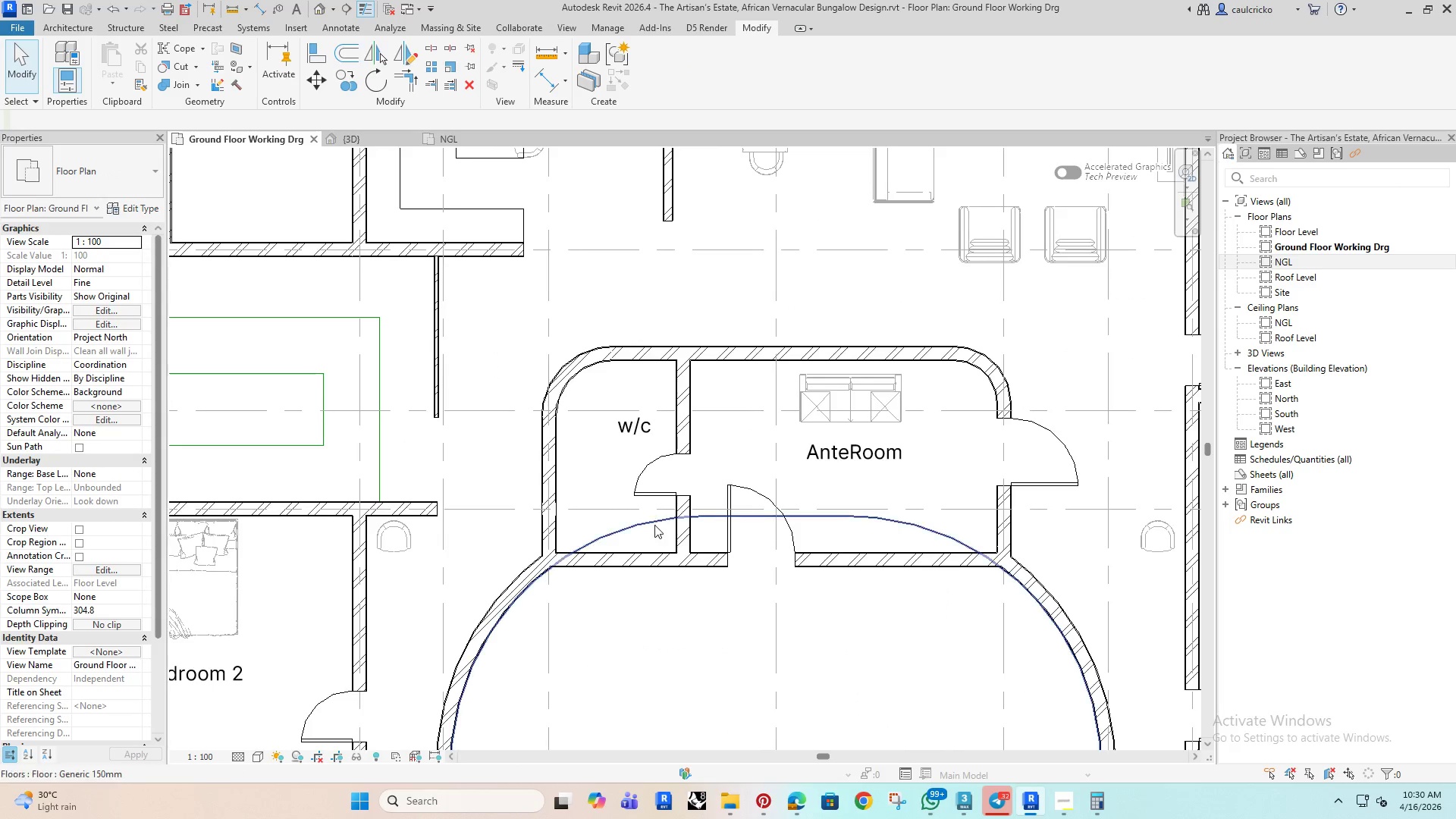 
left_click([654, 528])
 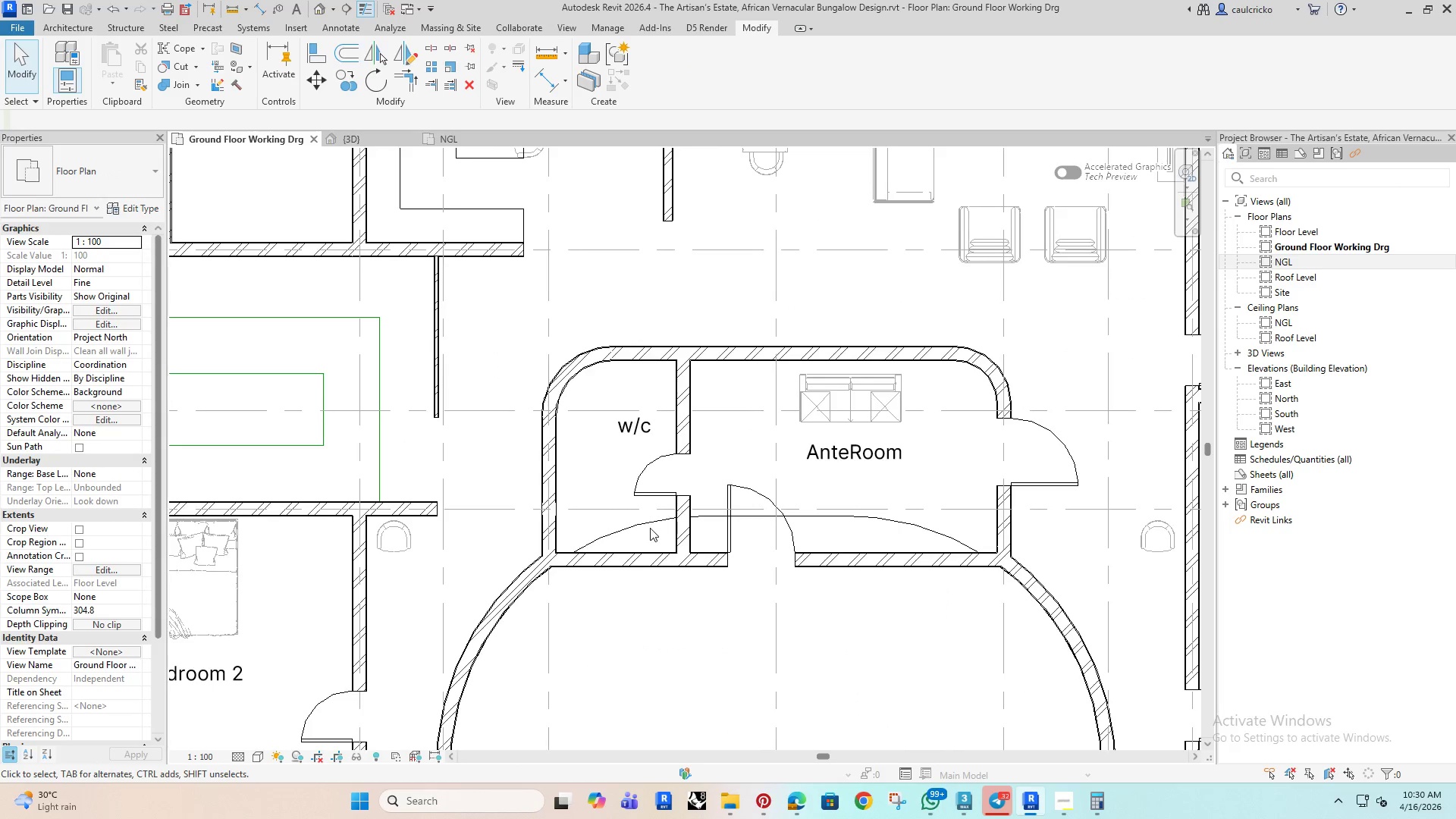 
left_click([651, 516])
 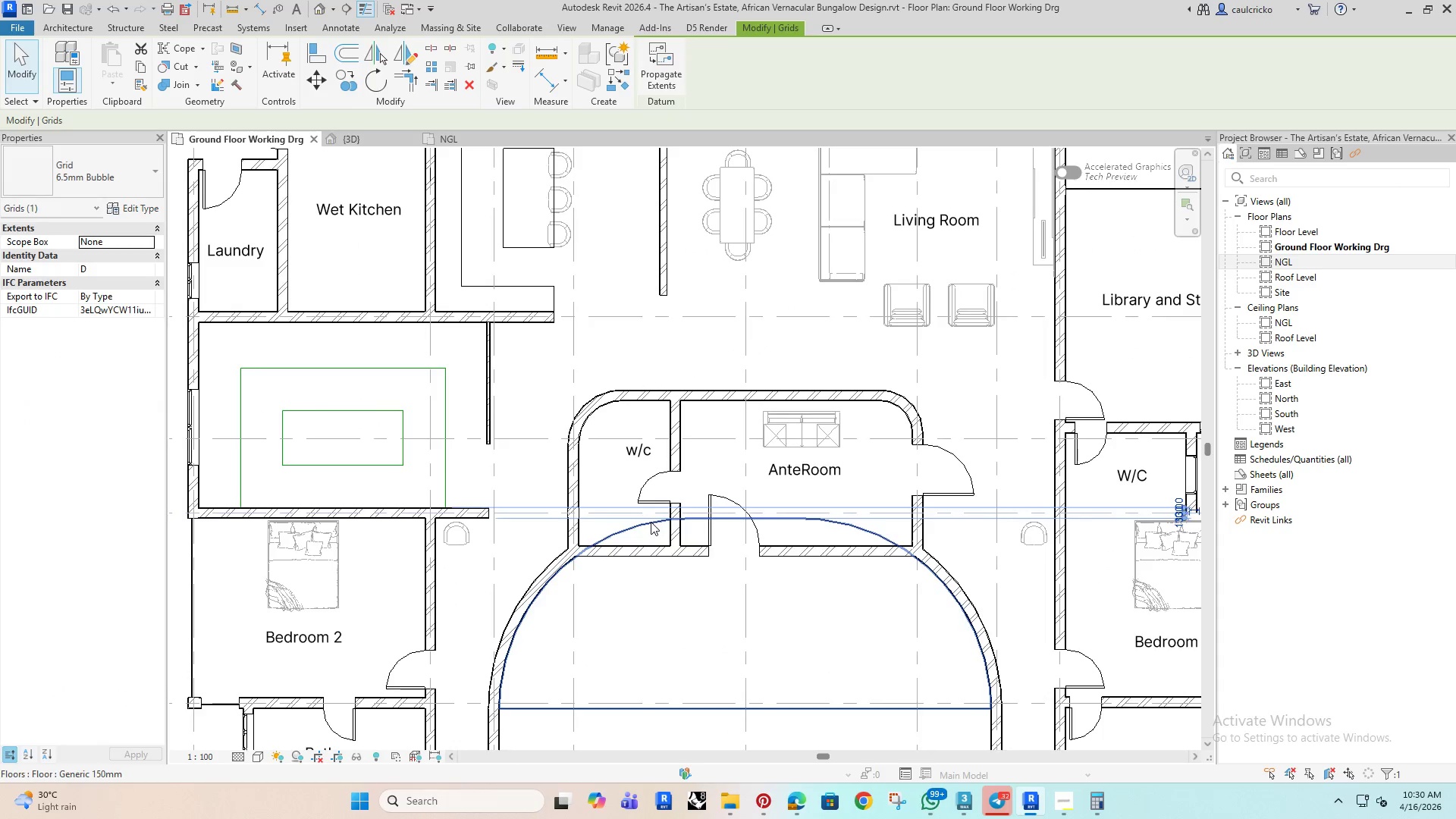 
scroll: coordinate [650, 523], scroll_direction: down, amount: 2.0
 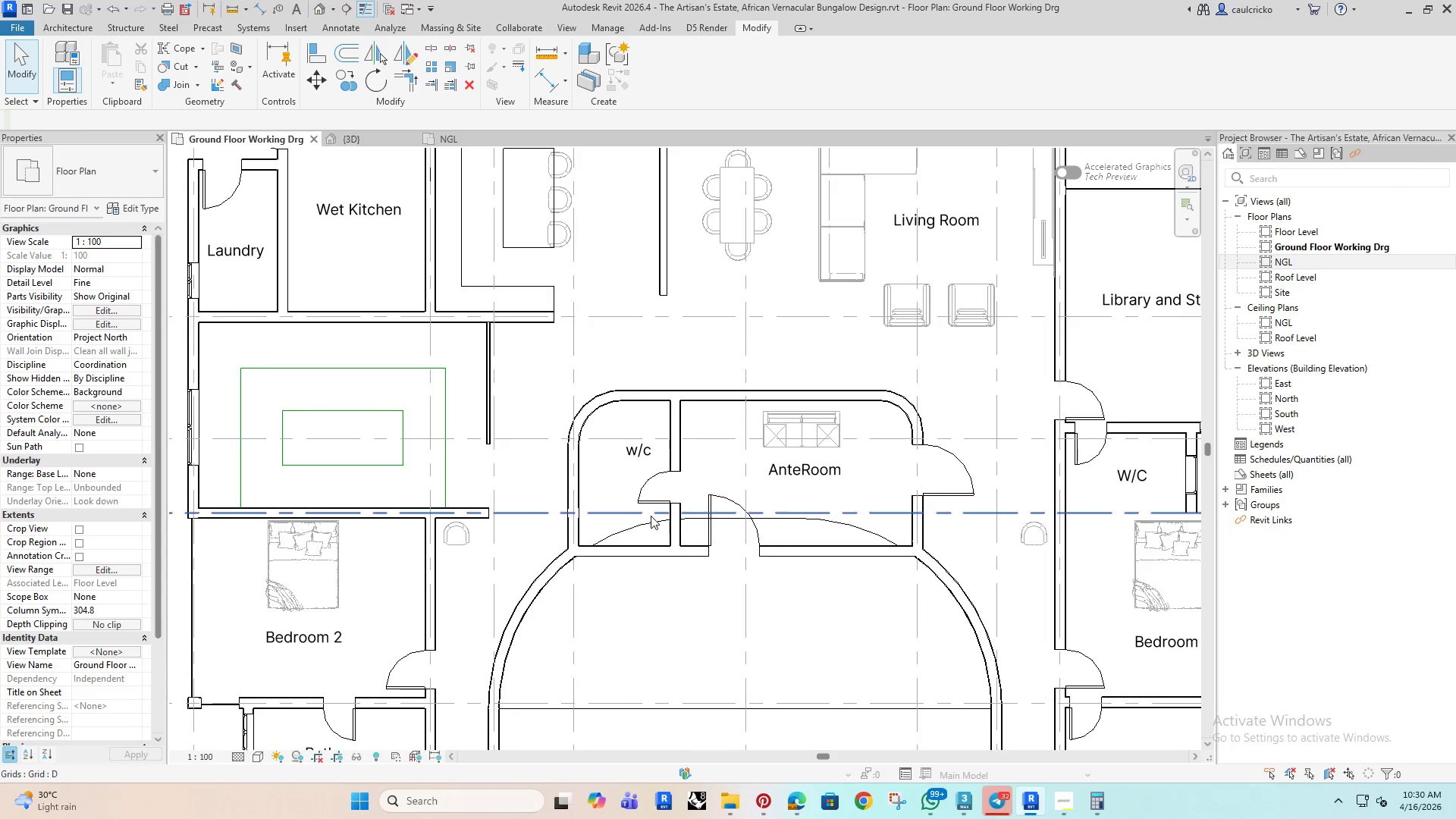 
double_click([651, 522])
 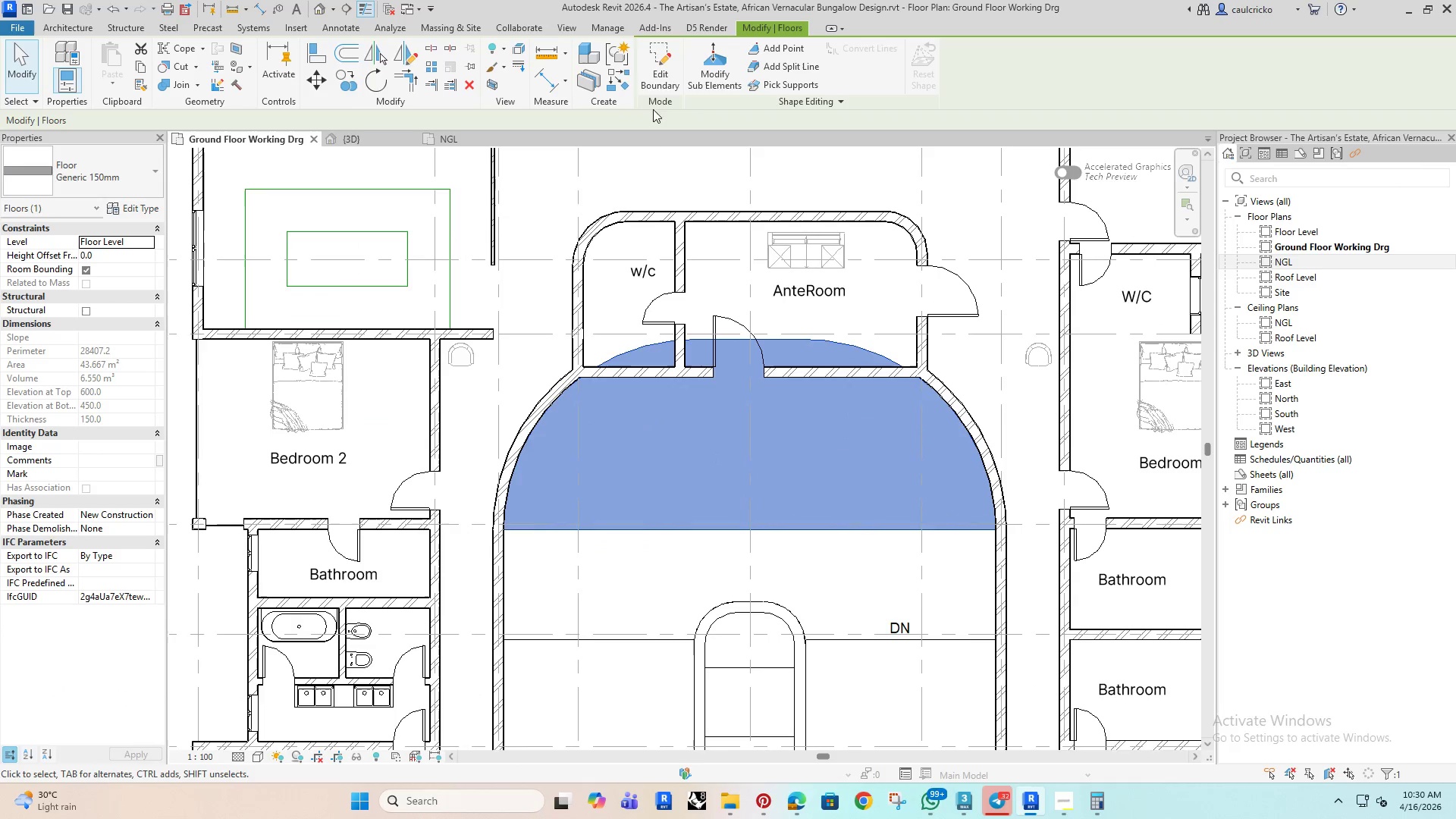 
left_click([657, 76])
 